 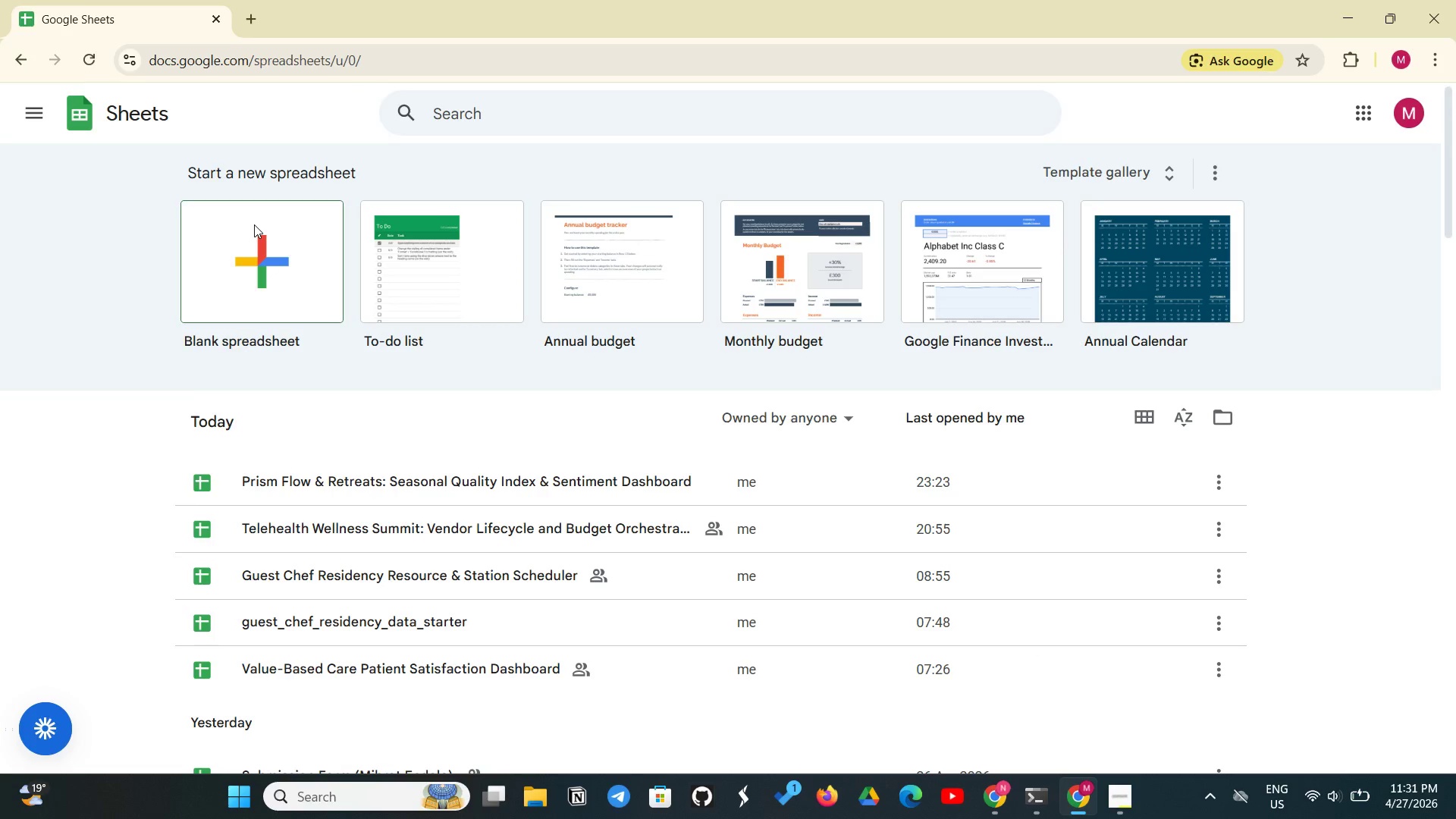 
left_click([73, 99])
 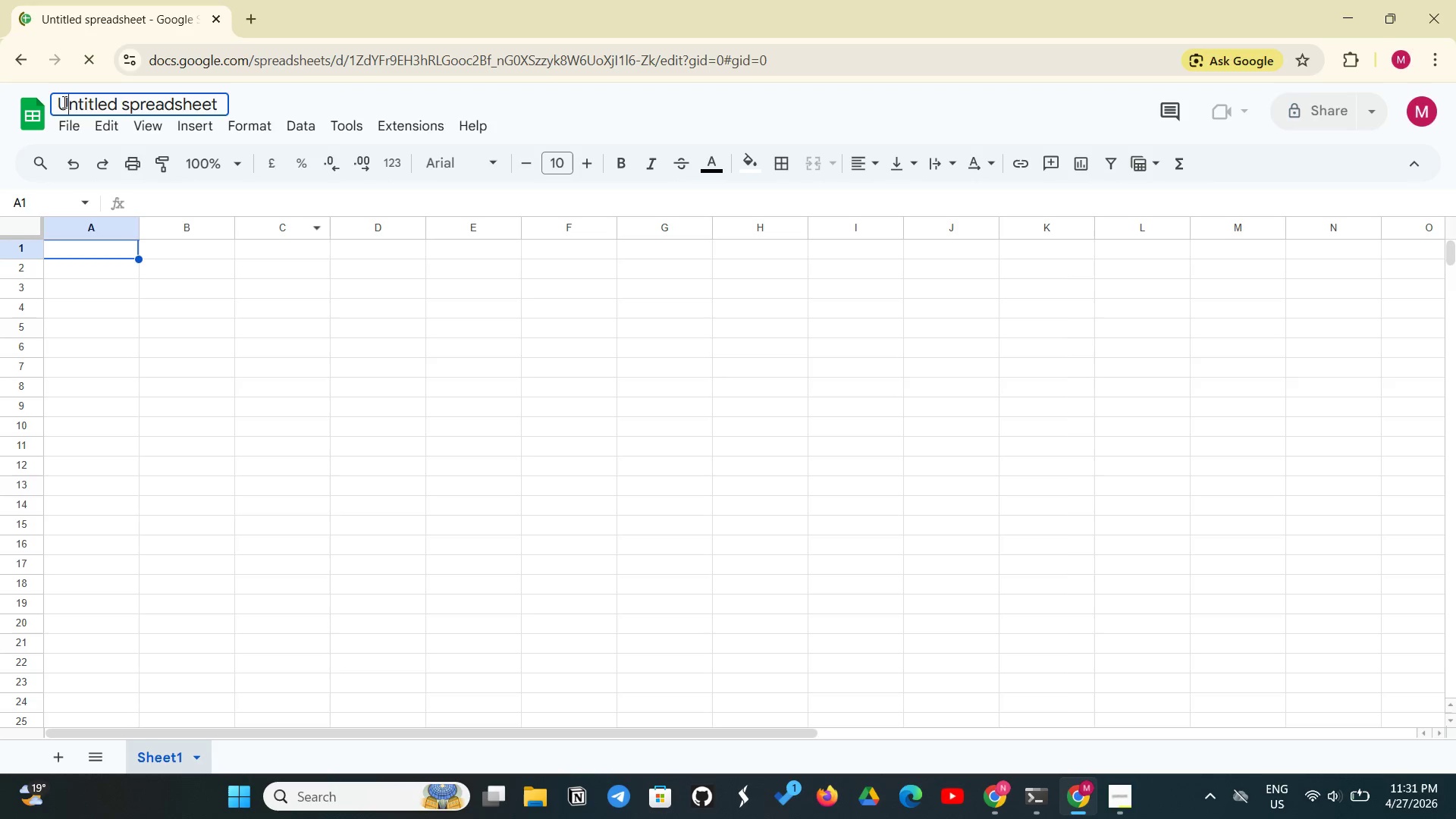 
left_click_drag(start_coordinate=[63, 102], to_coordinate=[223, 111])
 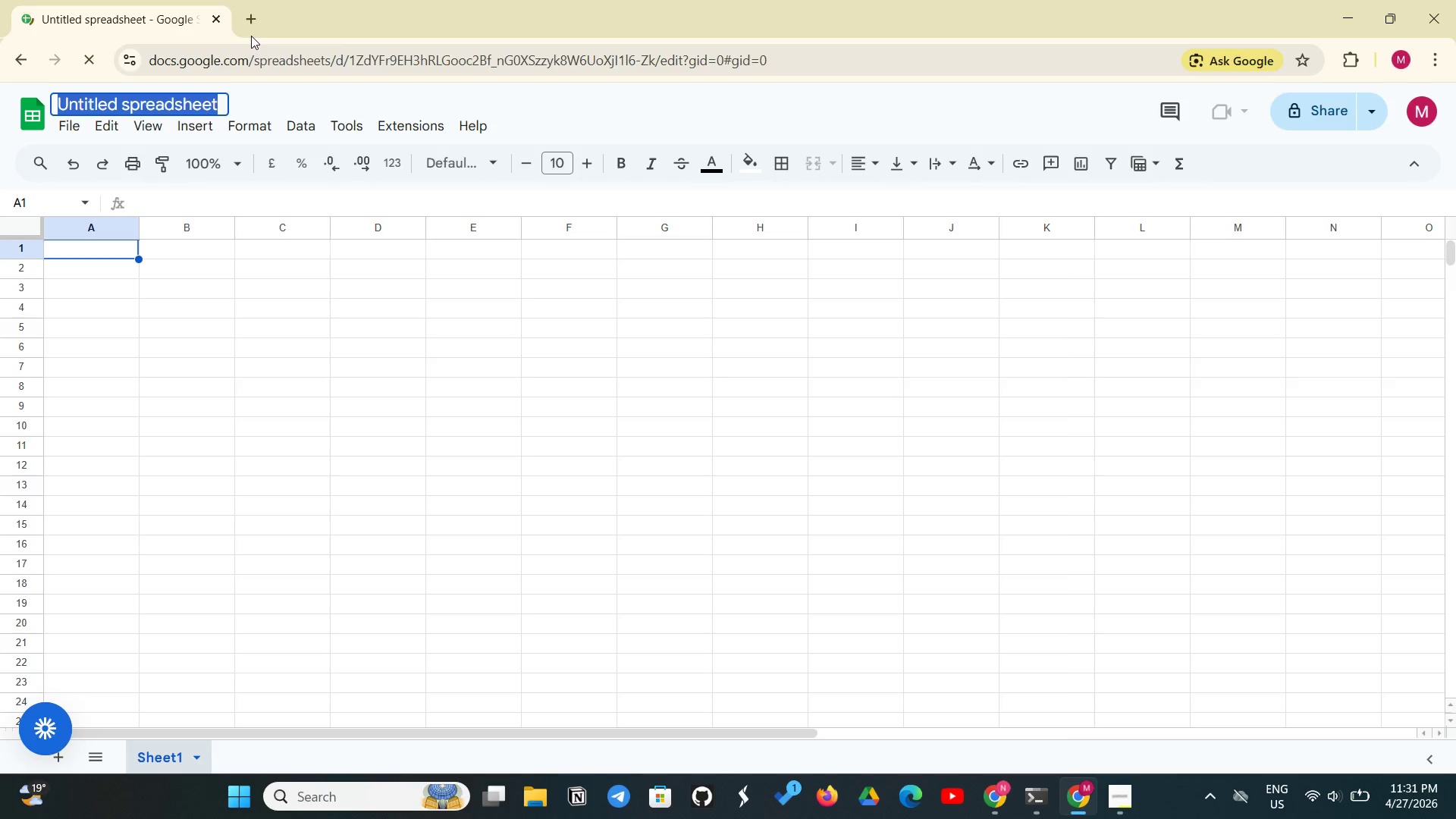 
key(Backspace)
 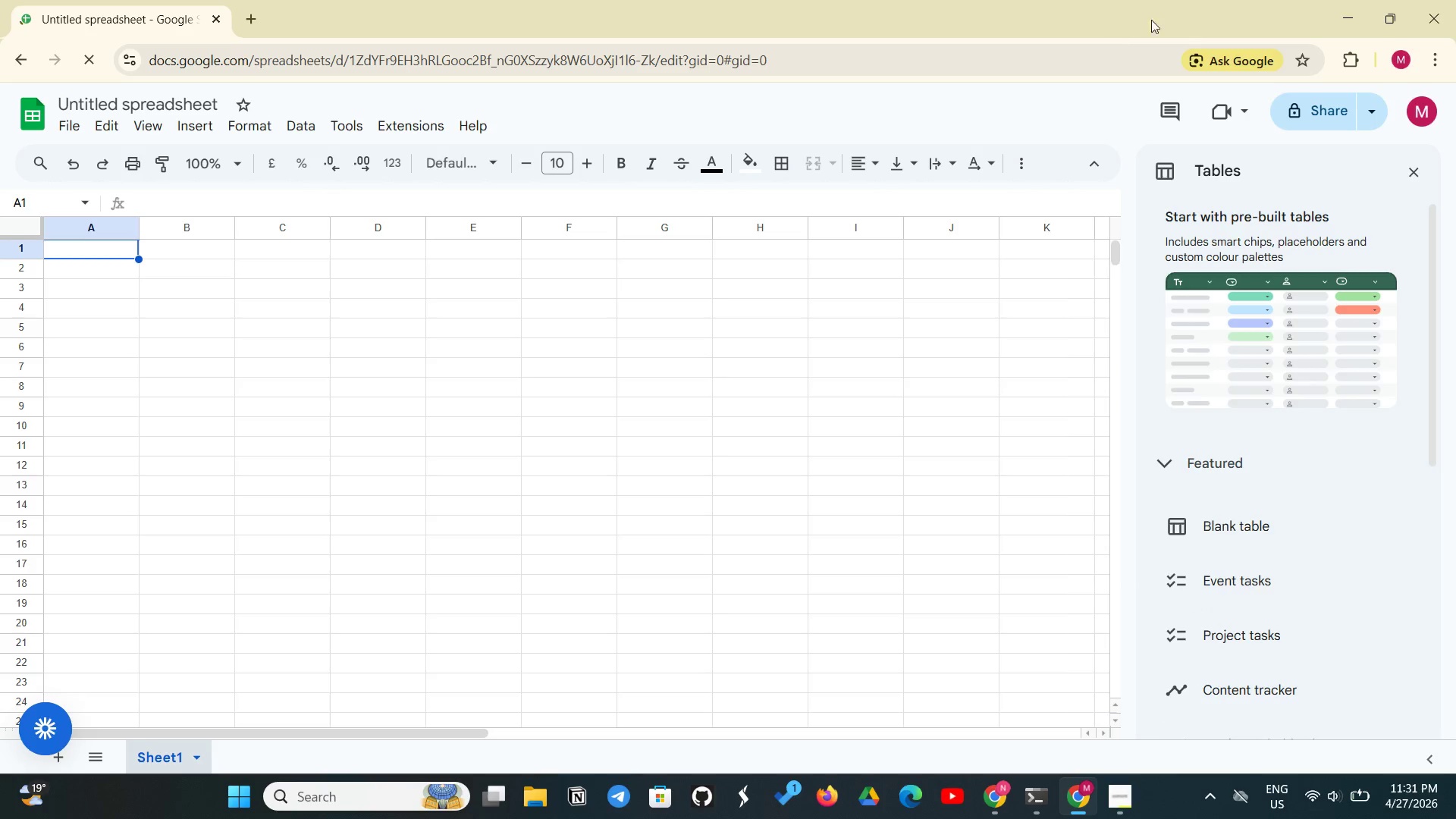 
left_click([1407, 172])
 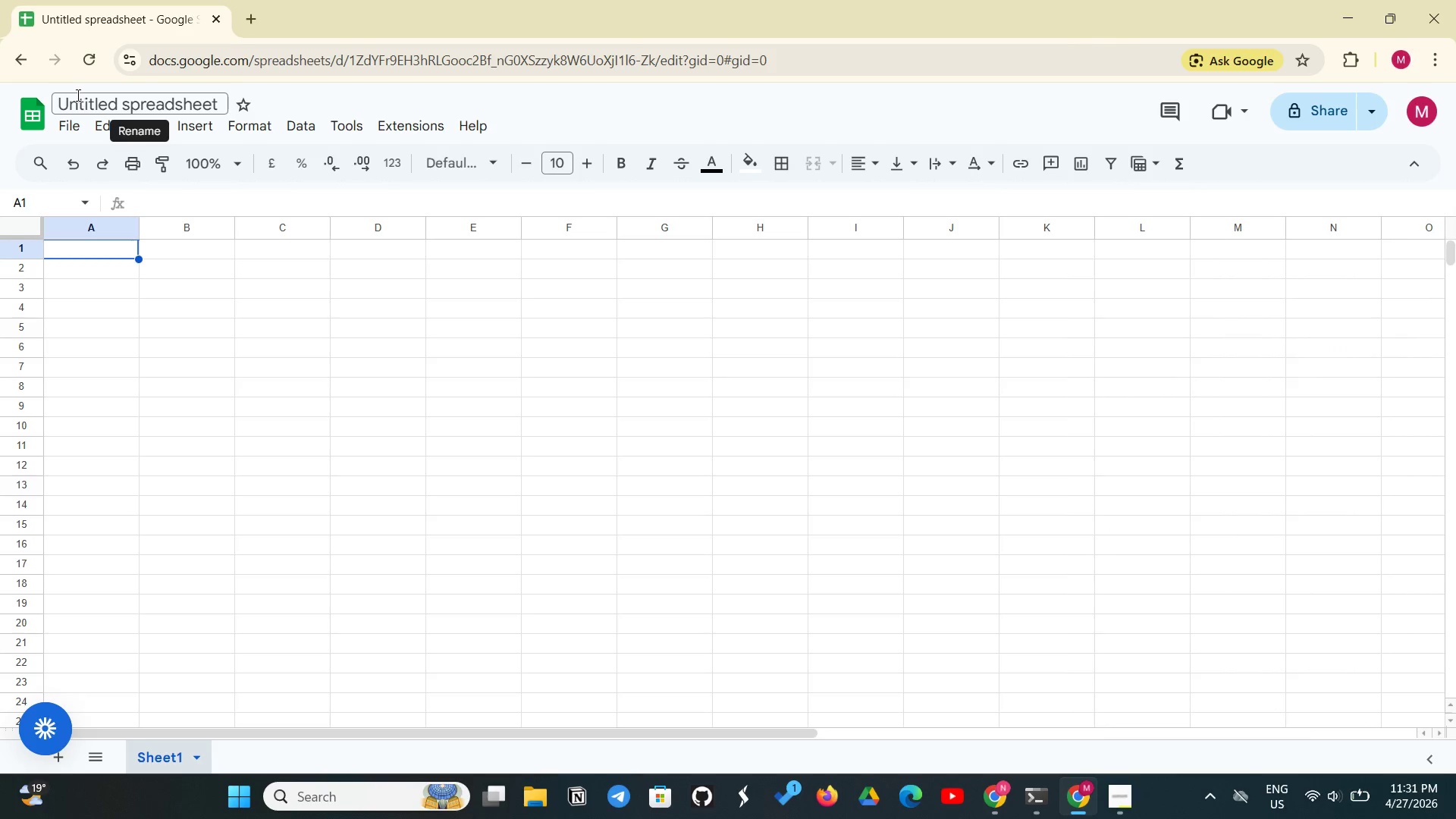 
left_click_drag(start_coordinate=[63, 99], to_coordinate=[243, 127])
 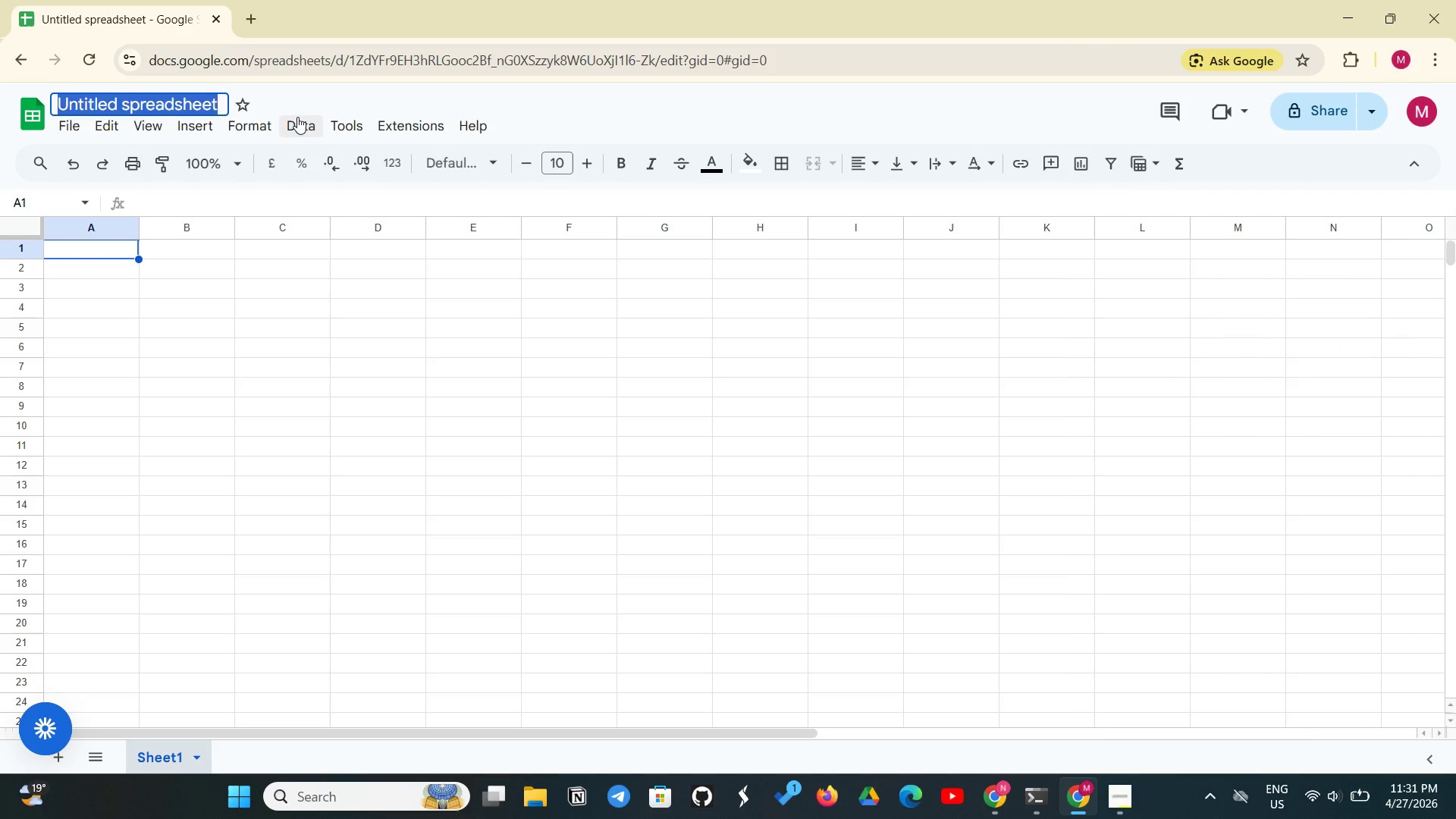 
key(Control+V)
 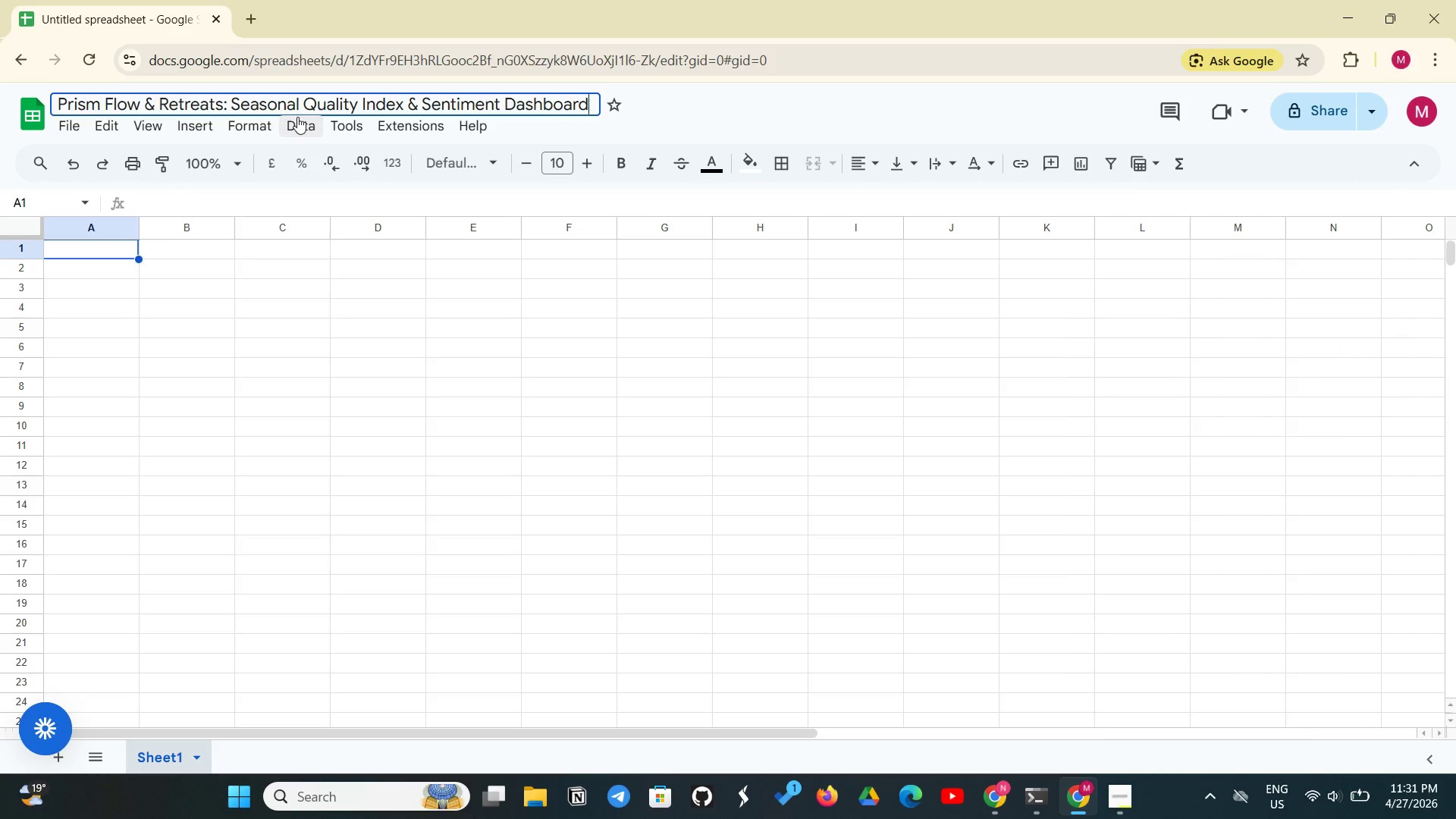 
key(Enter)
 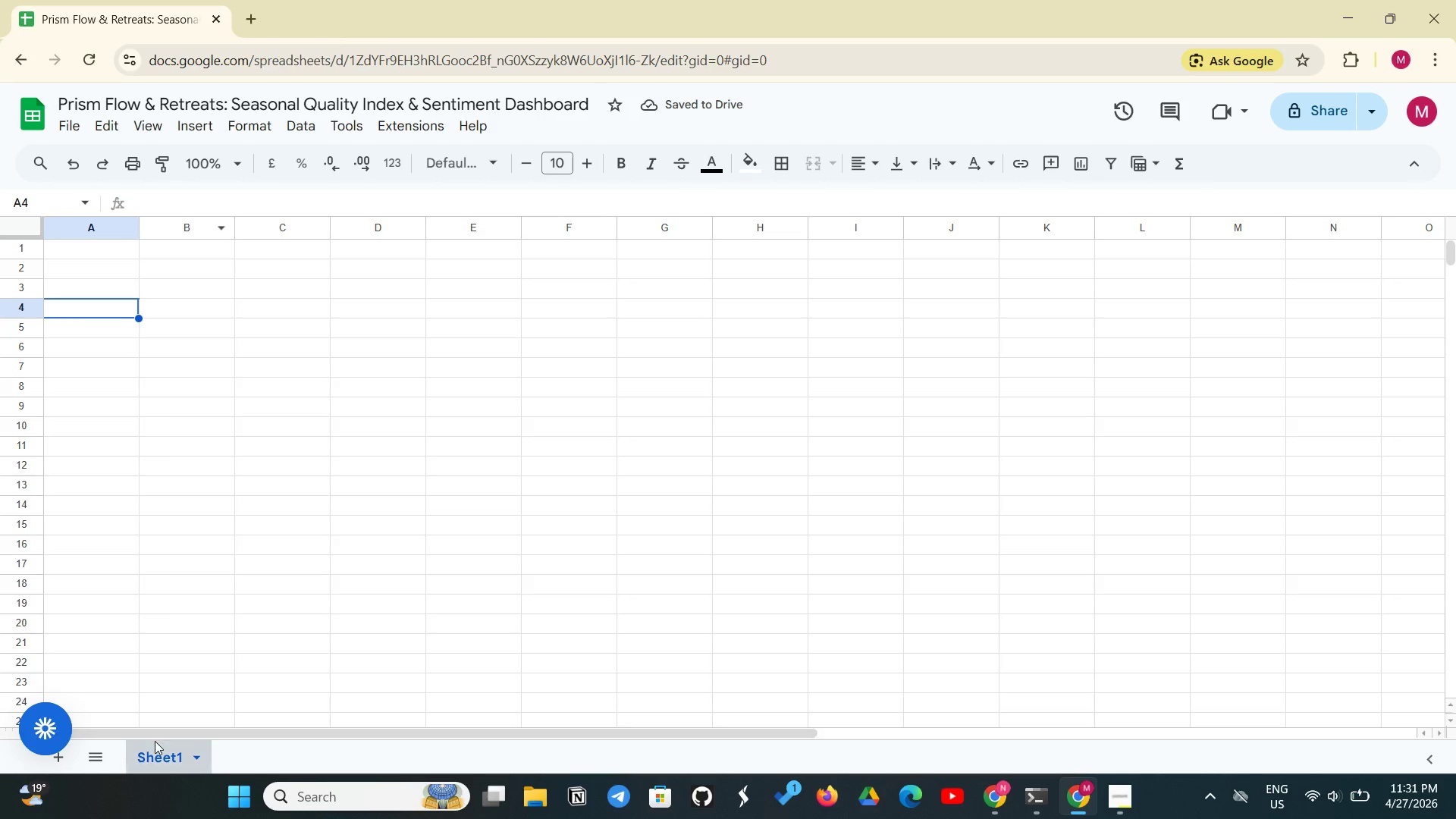 
right_click([153, 752])
 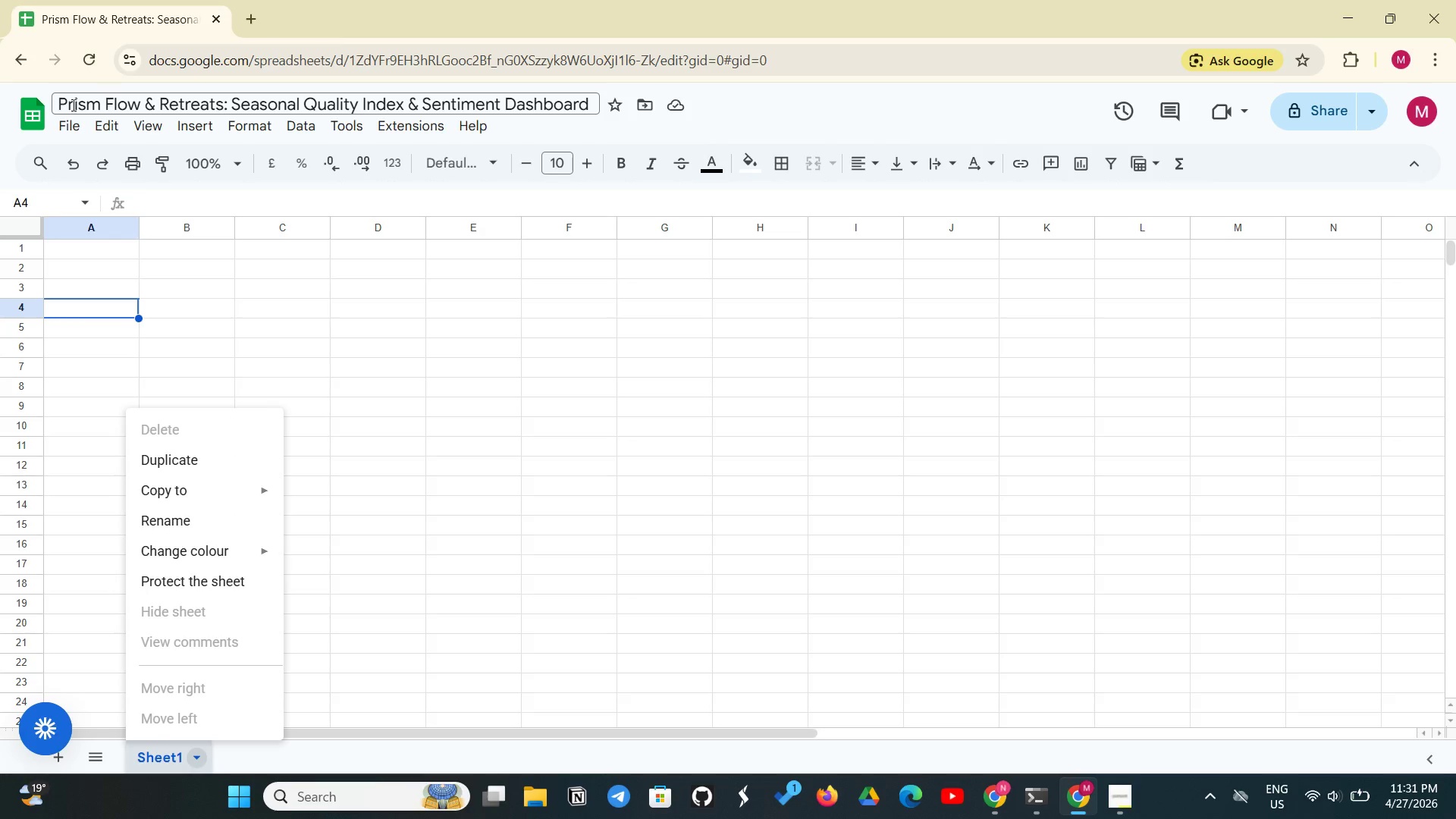 
left_click([65, 116])
 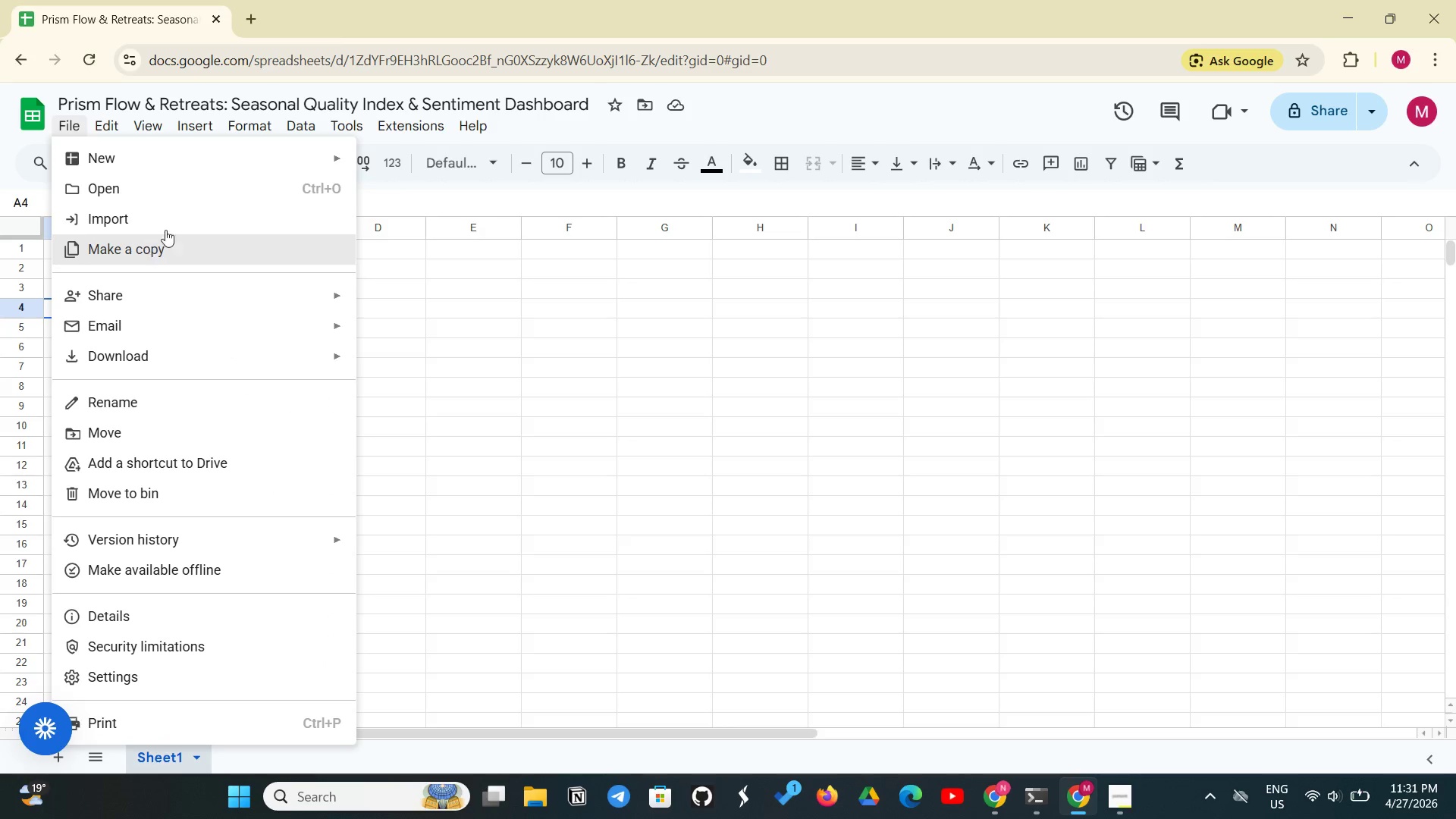 
left_click([181, 223])
 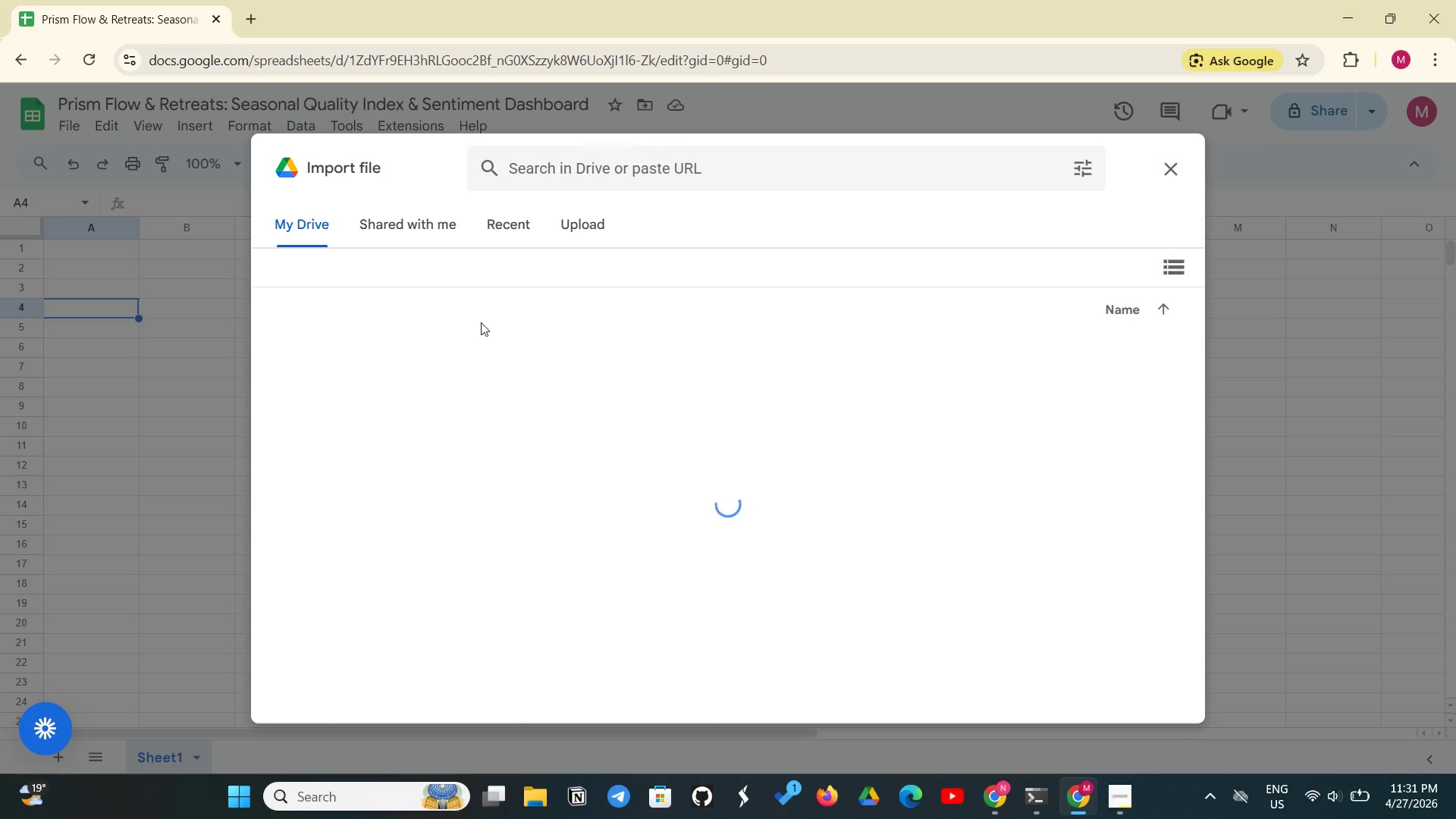 
left_click([577, 230])
 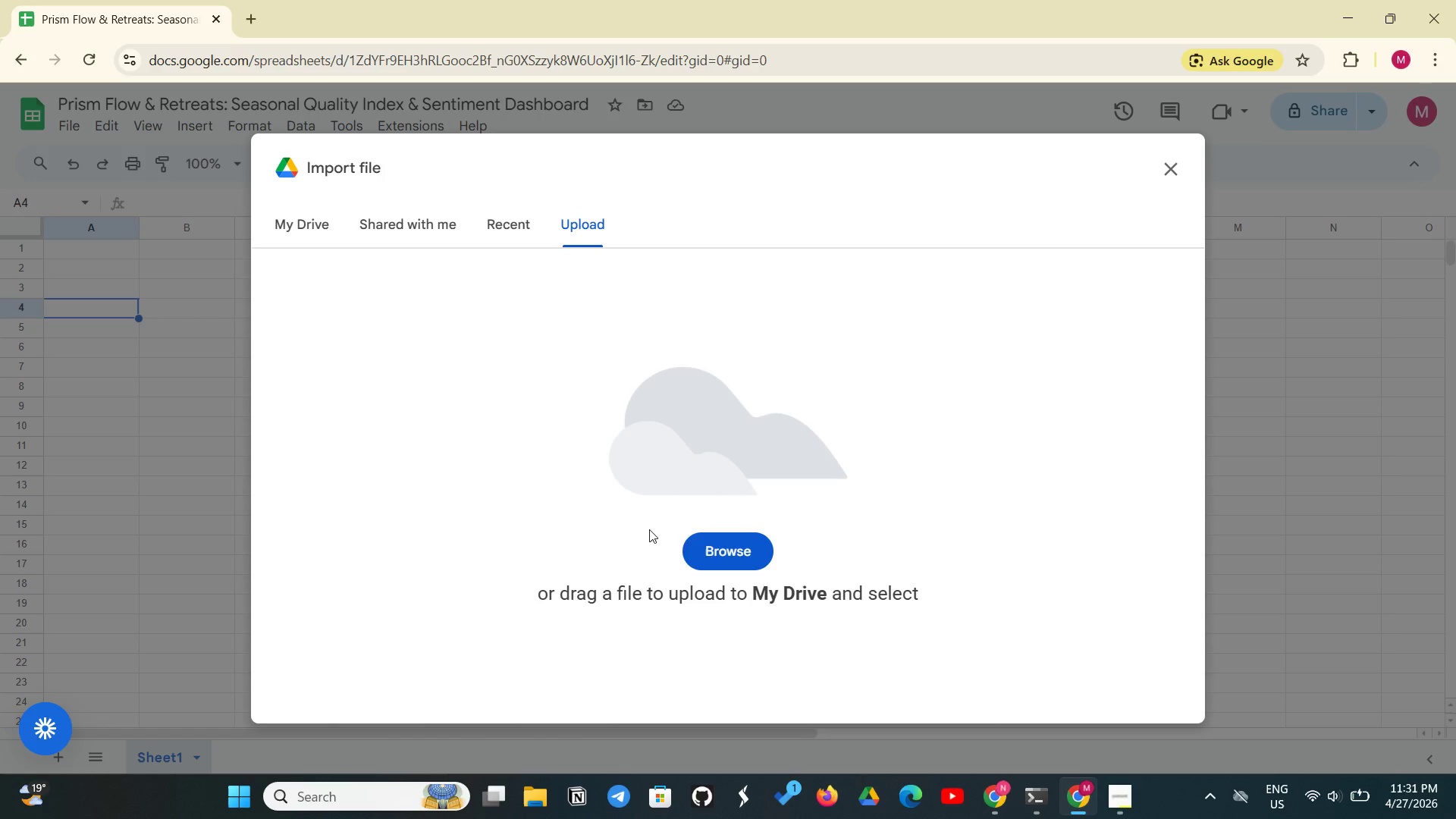 
left_click([714, 543])
 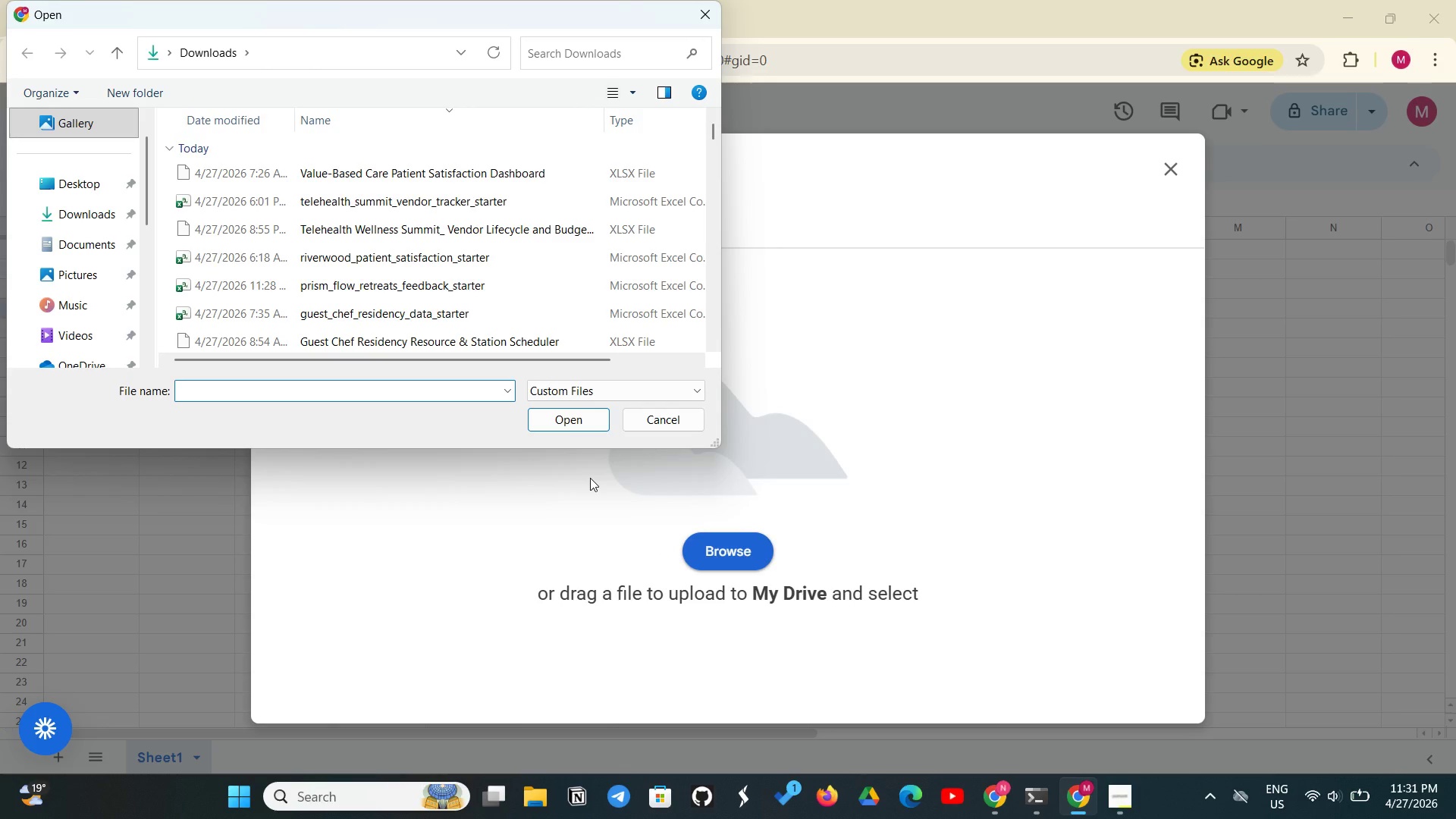 
wait(6.23)
 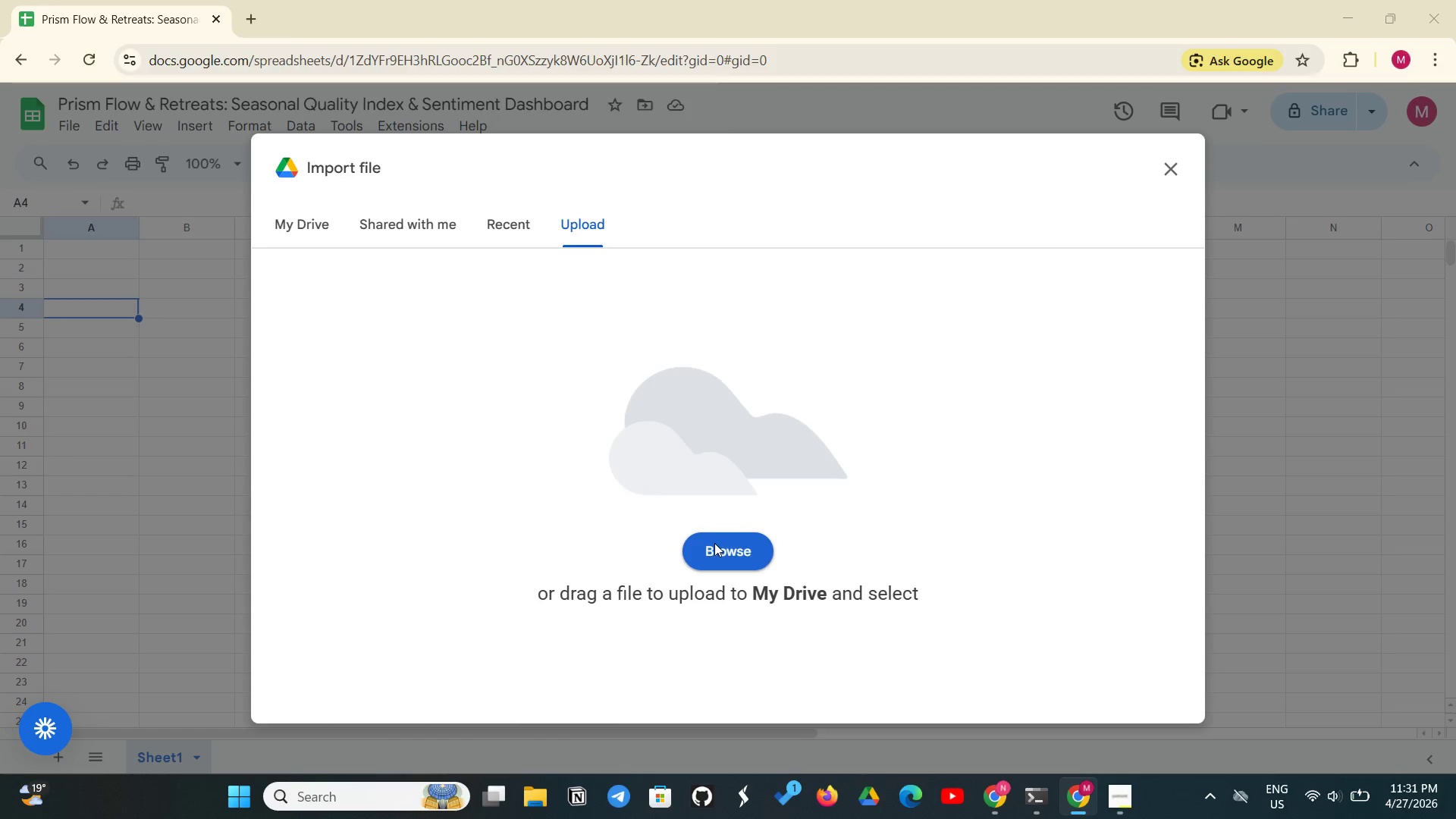 
left_click([410, 278])
 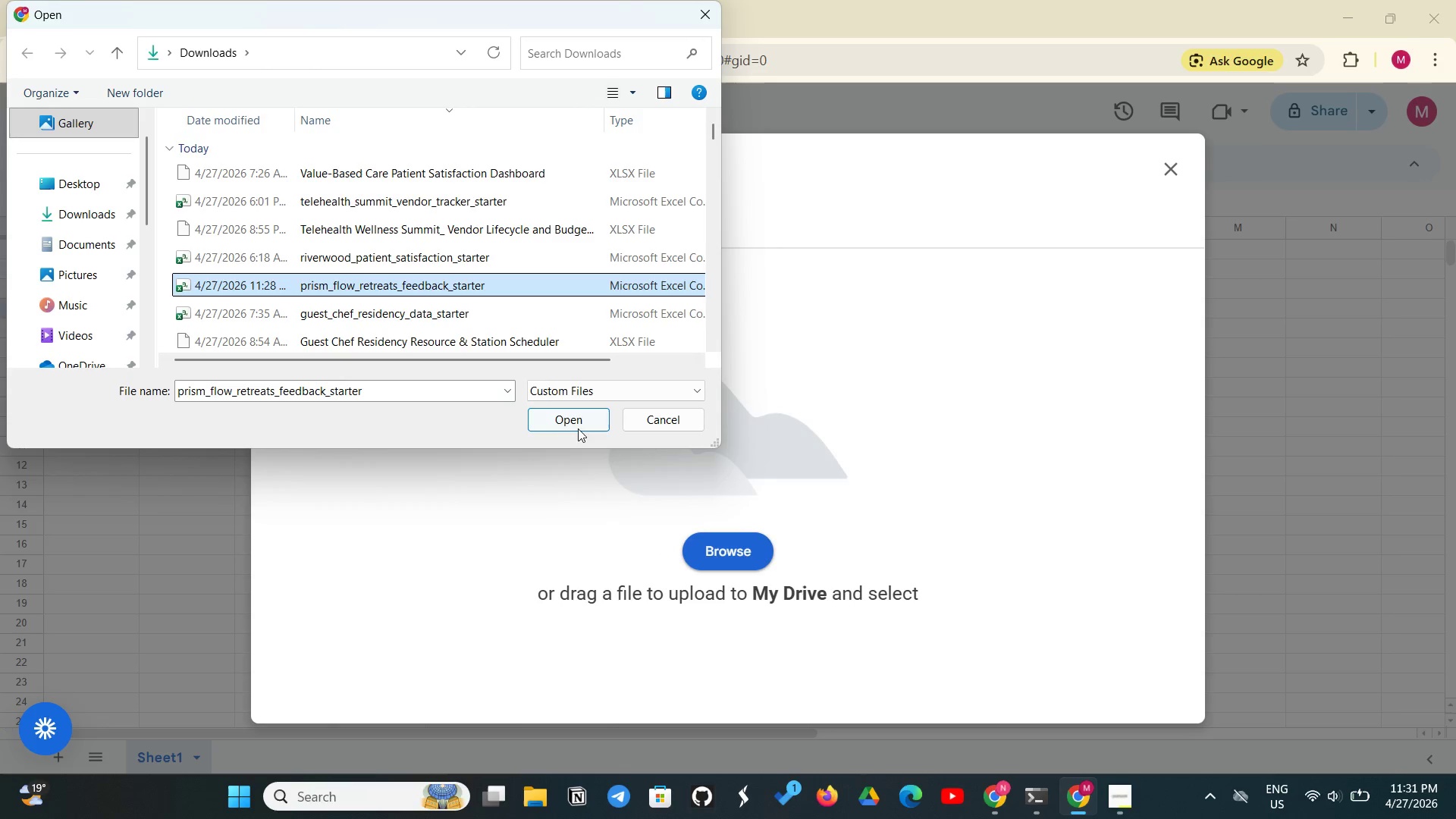 
left_click([572, 420])
 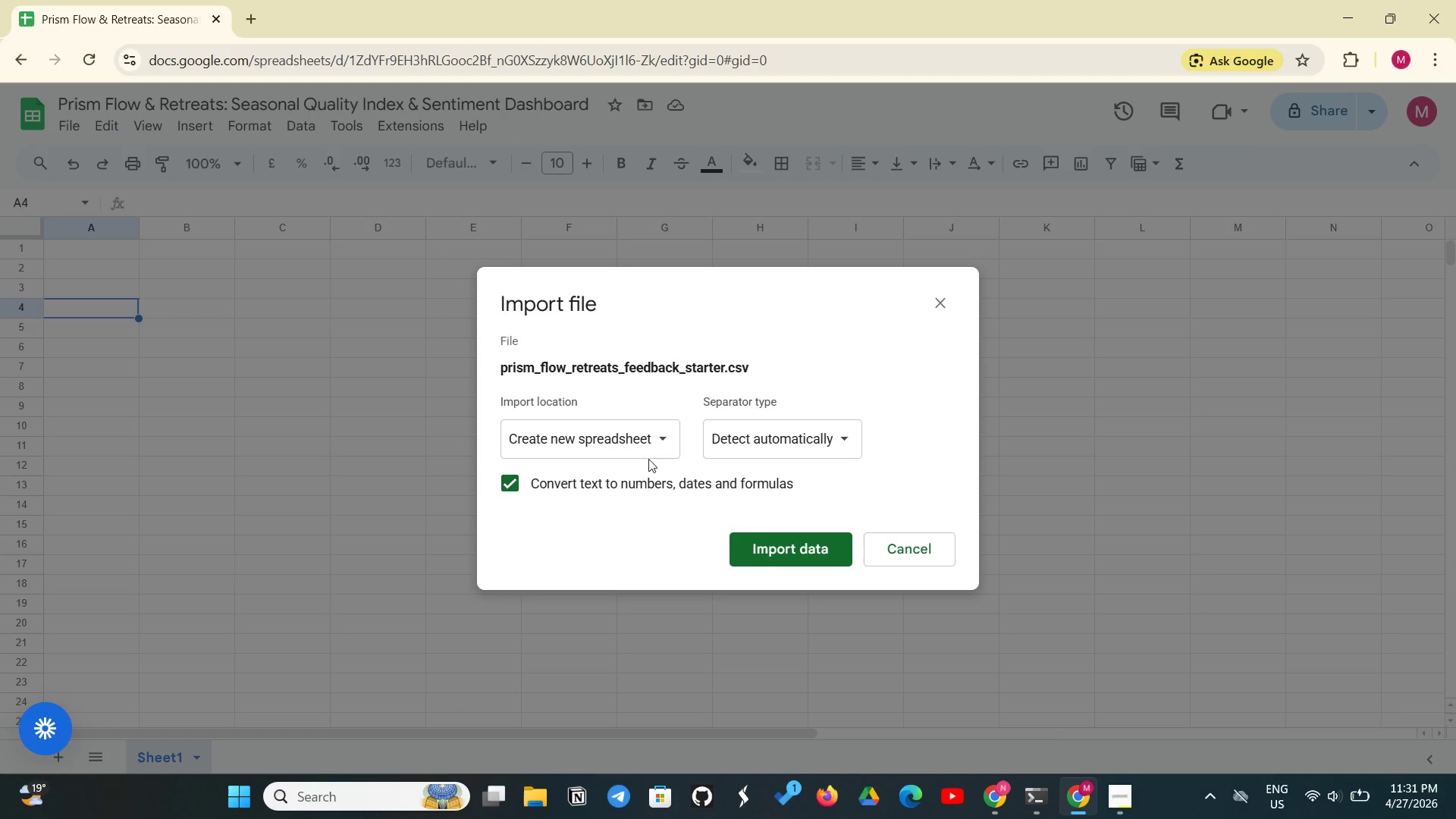 
left_click([649, 535])
 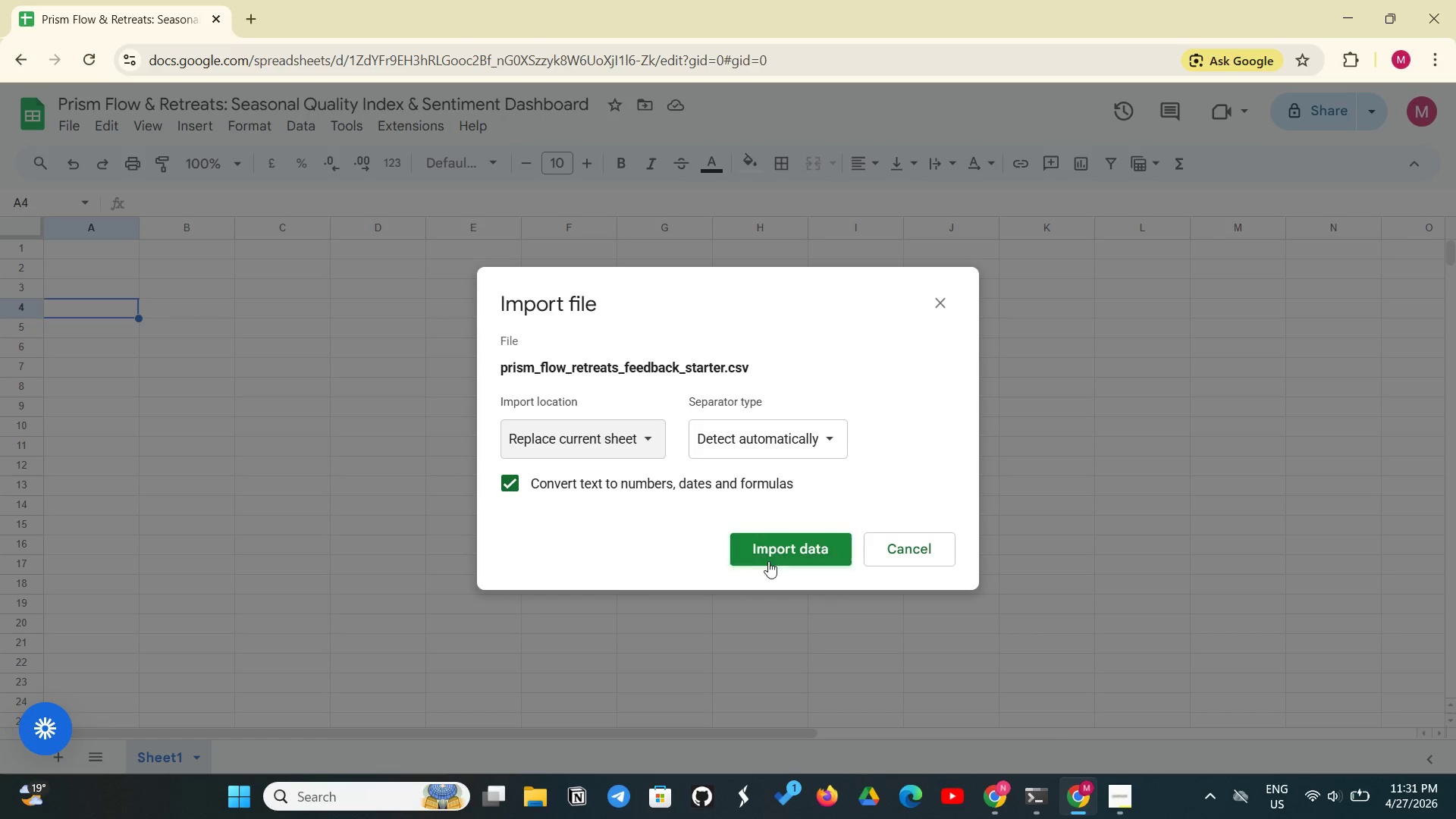 
left_click([774, 563])
 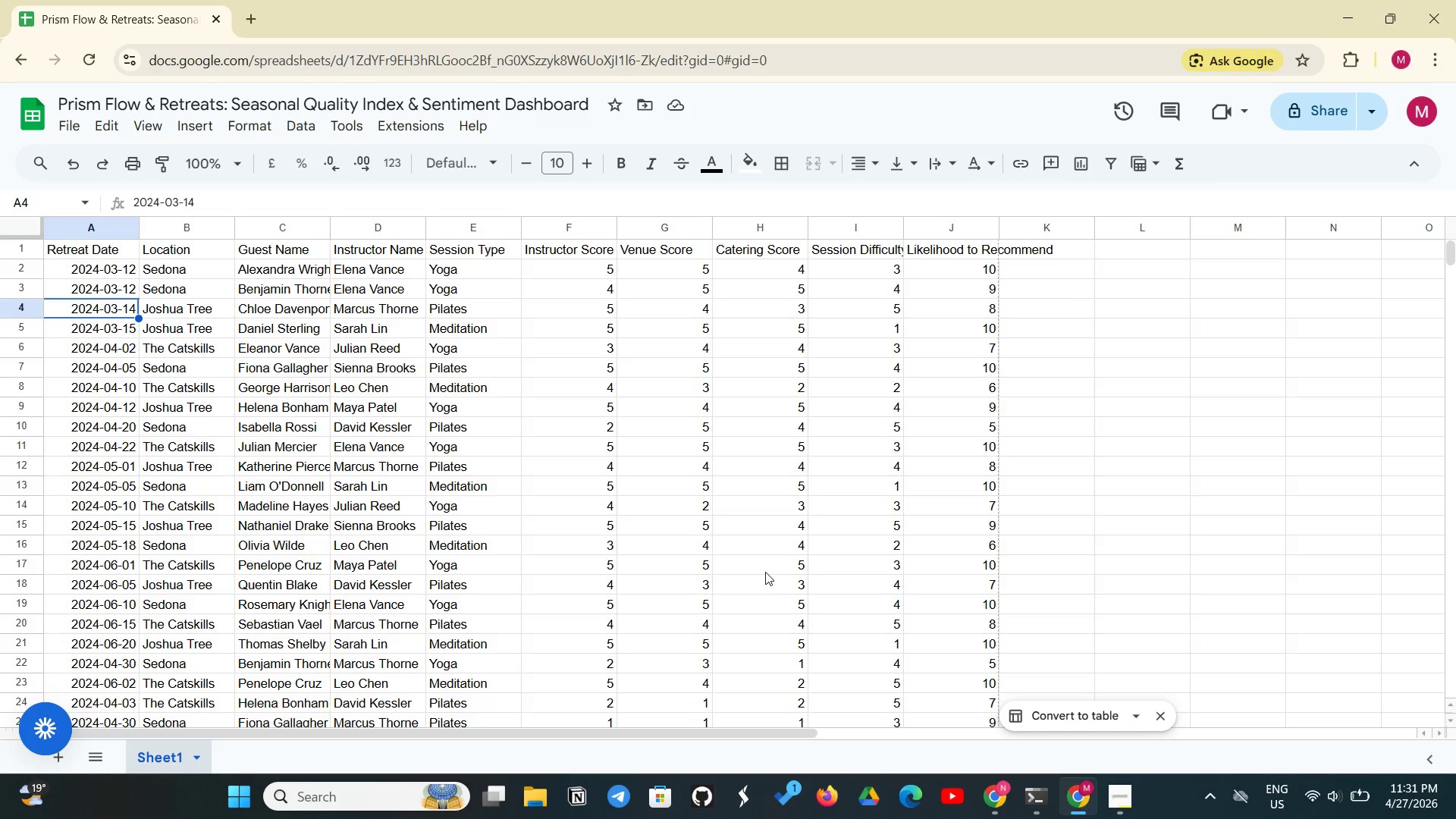 
wait(15.16)
 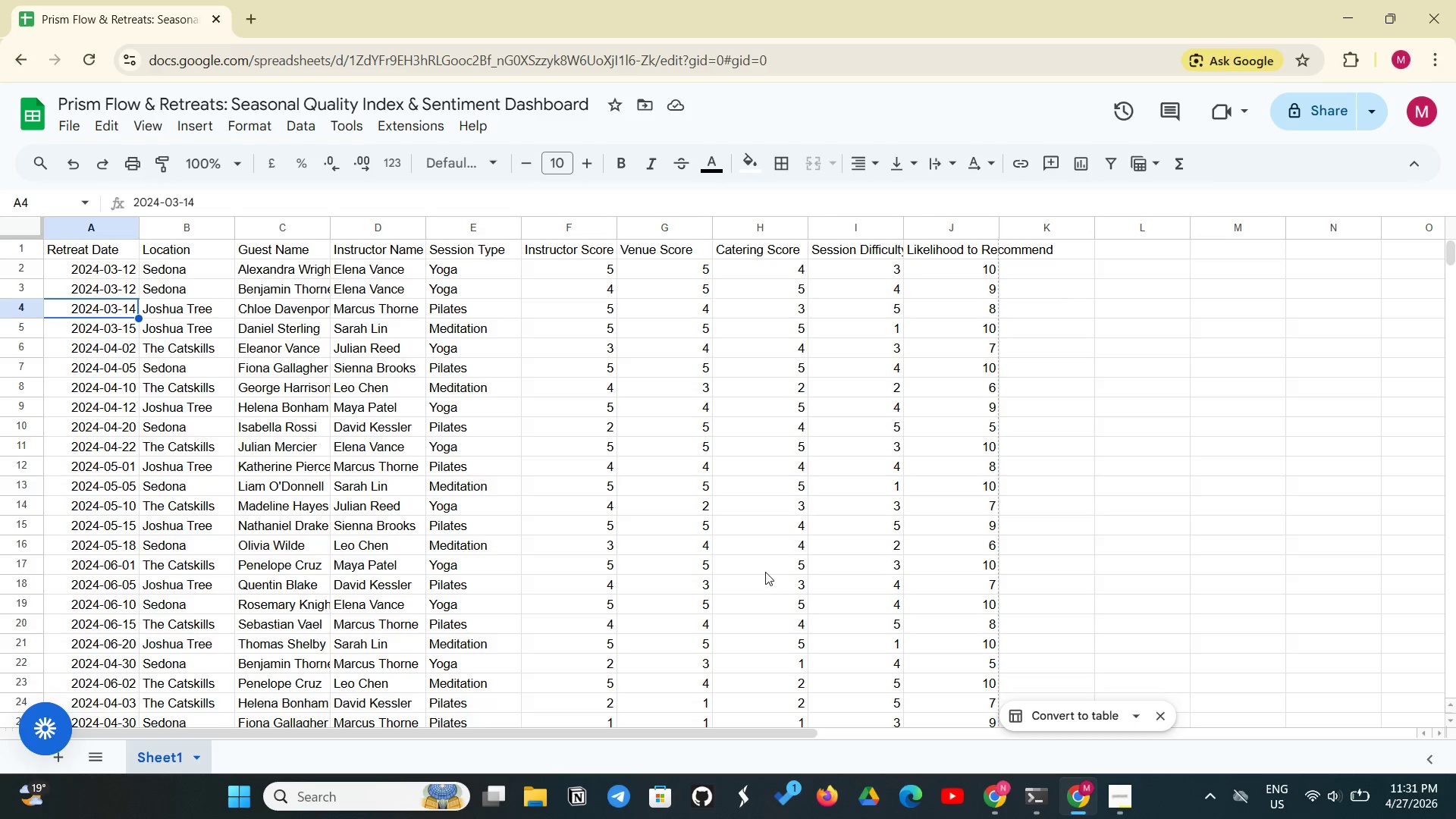 
left_click_drag(start_coordinate=[996, 224], to_coordinate=[1086, 224])
 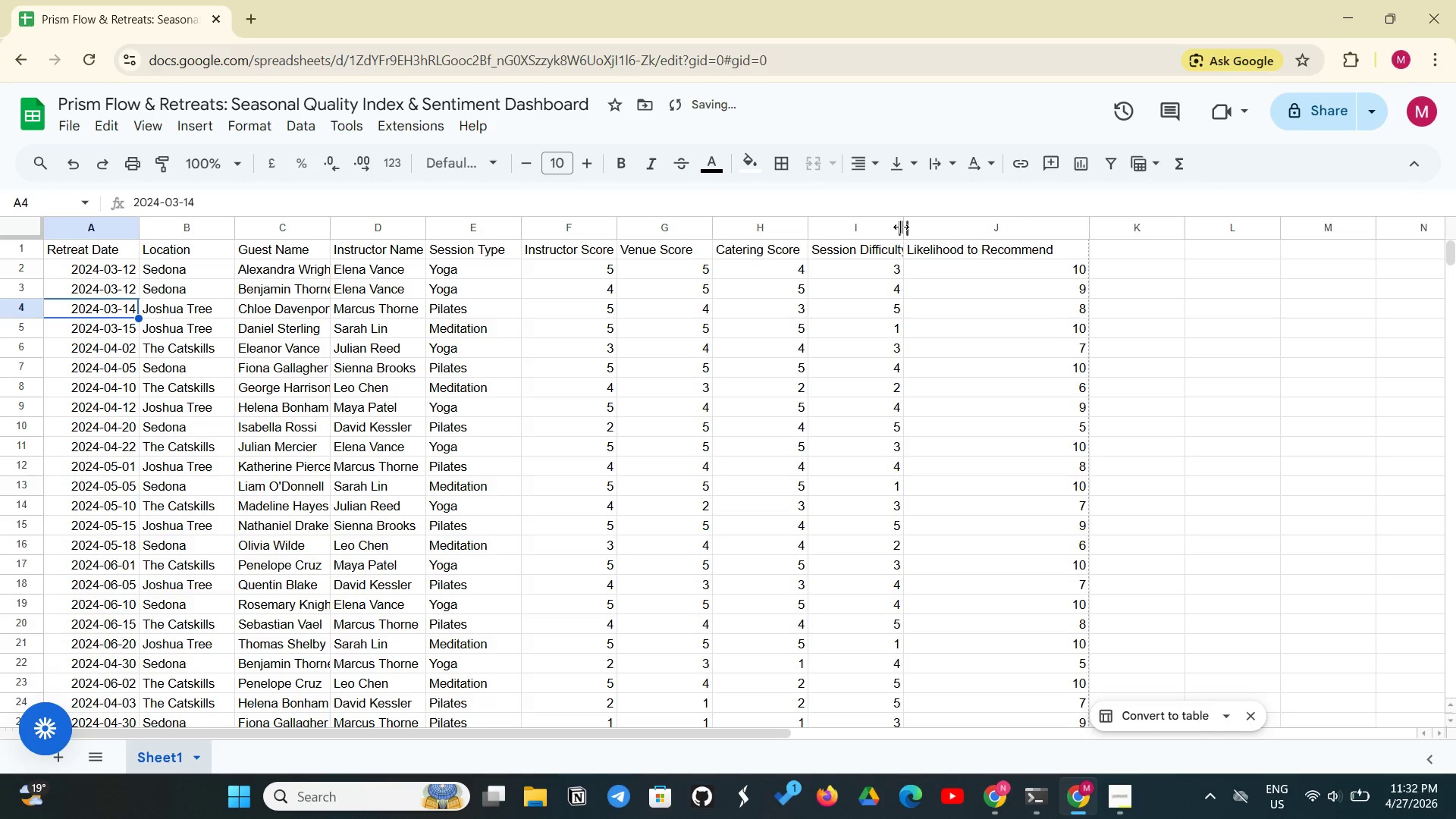 
left_click_drag(start_coordinate=[901, 227], to_coordinate=[933, 221])
 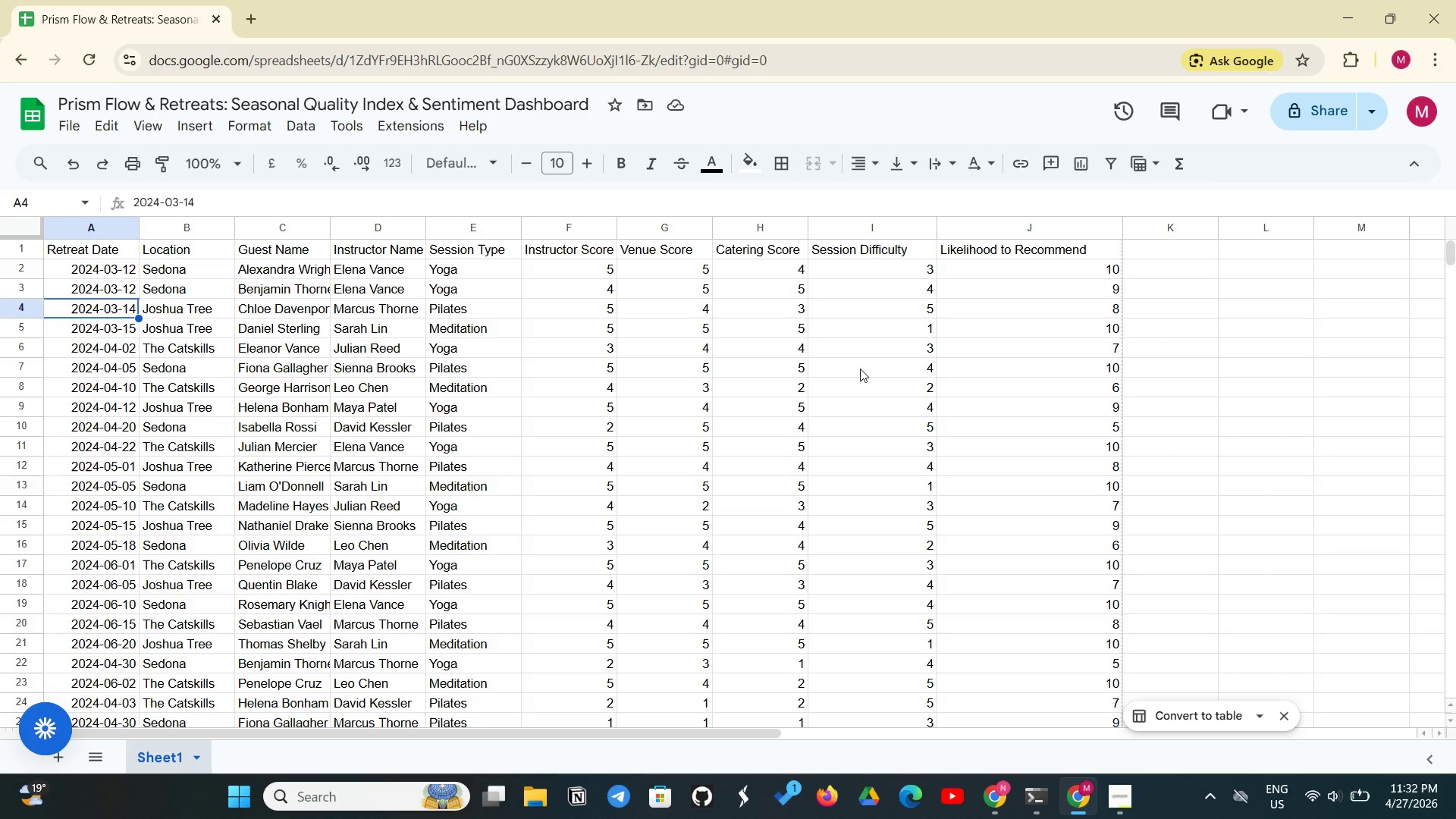 
wait(34.3)
 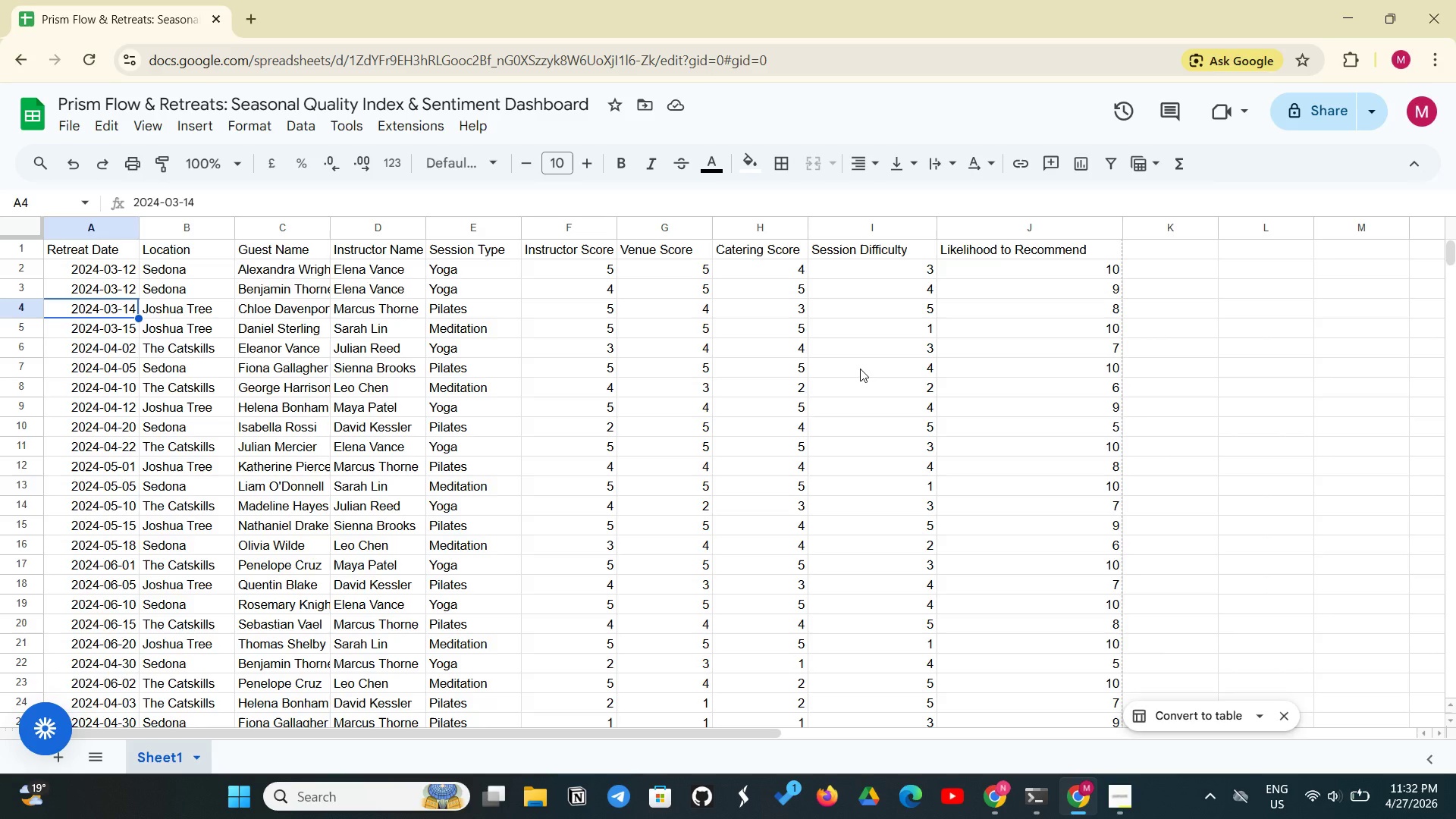 
left_click([1344, 732])
 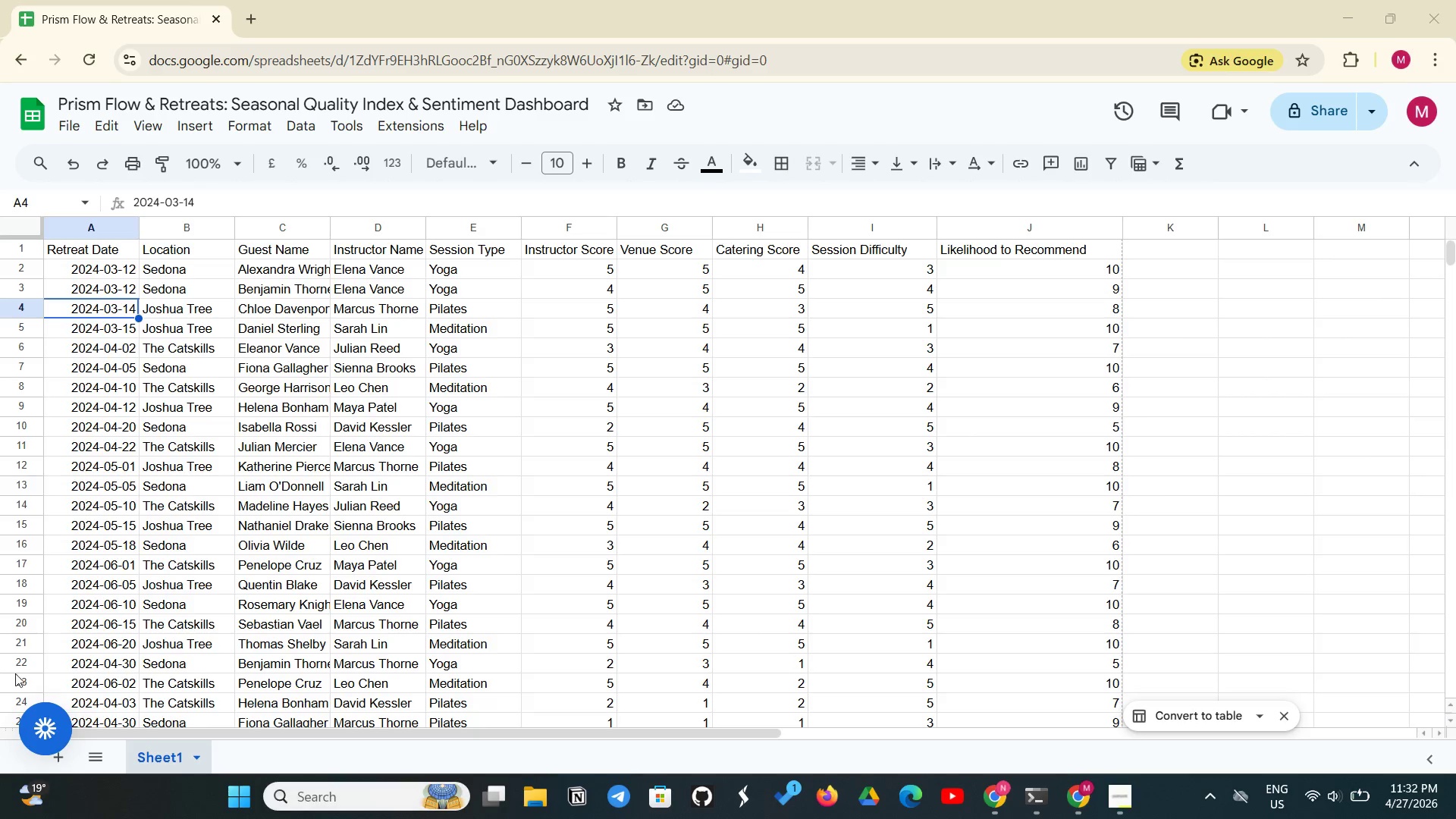 
wait(9.56)
 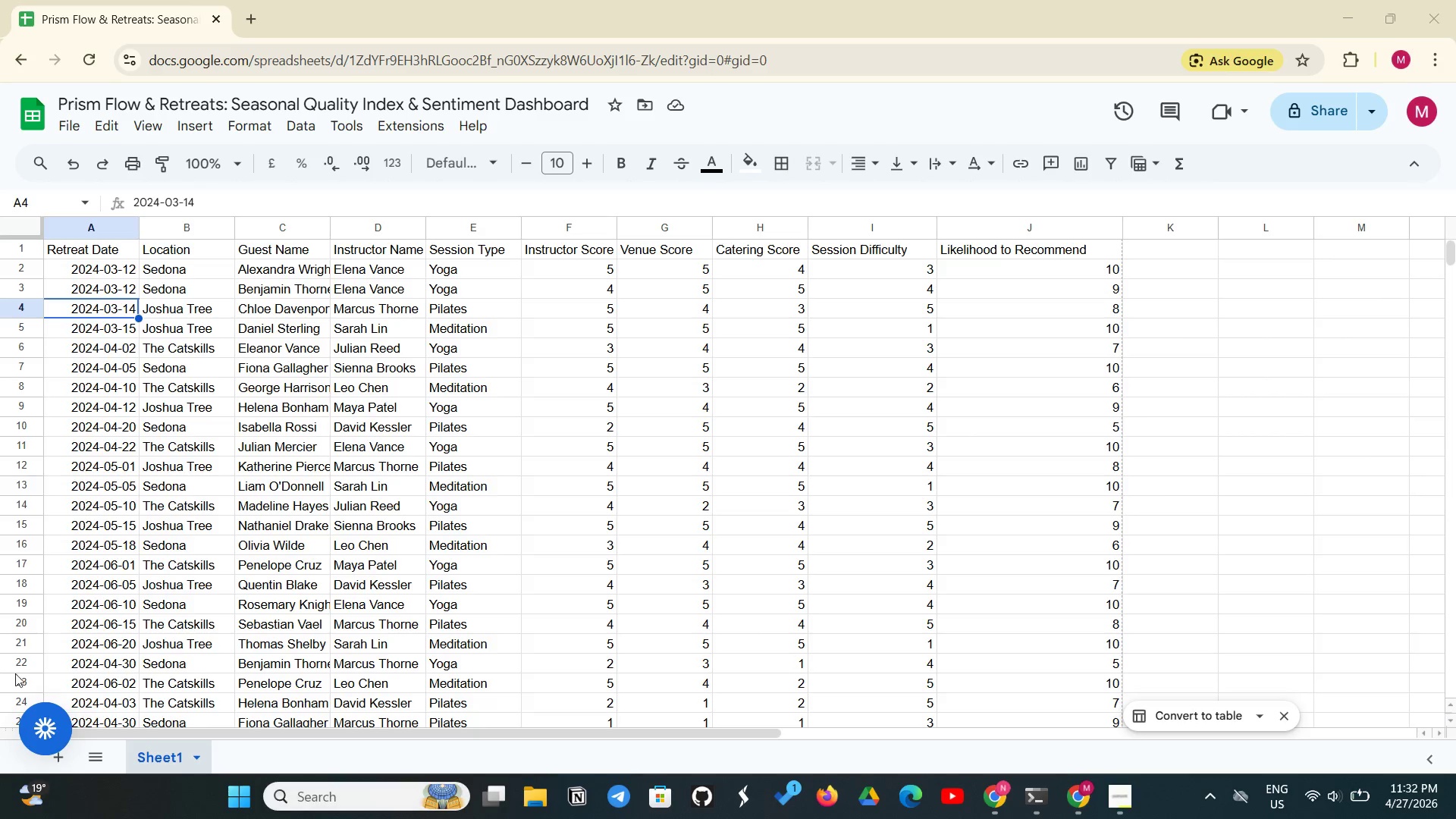 
left_click([176, 527])
 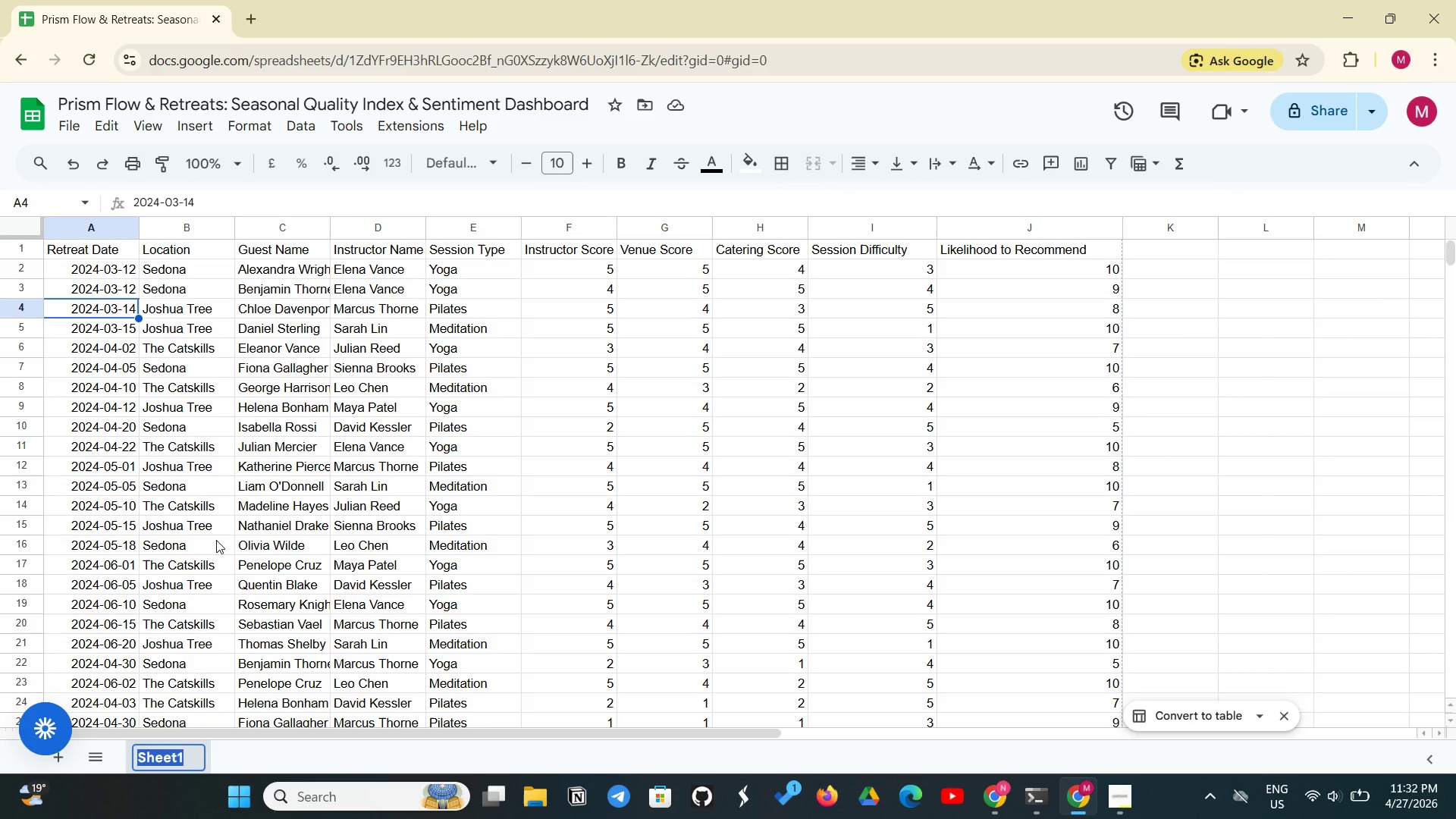 
type(Raw Dara)
 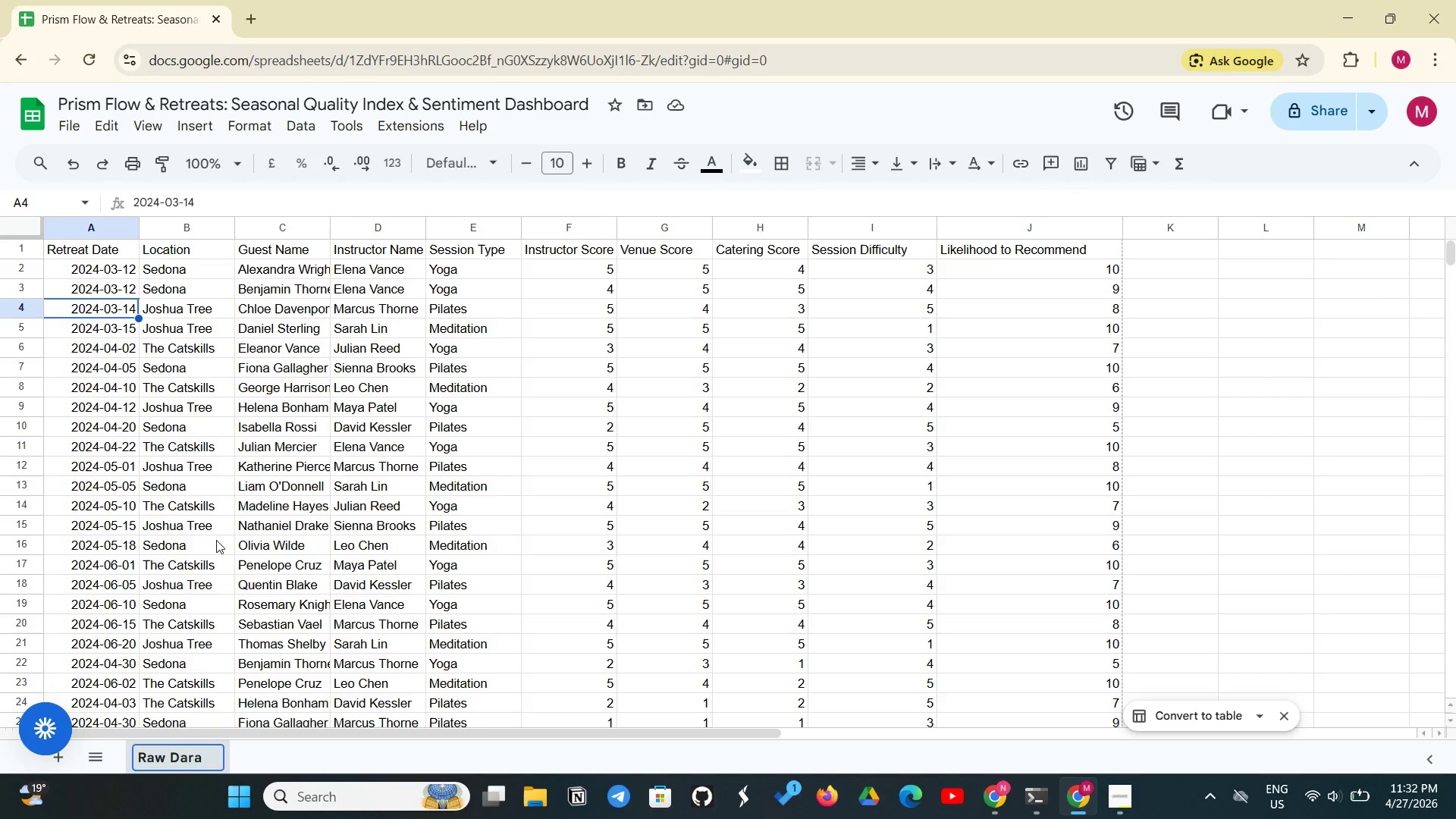 
key(Backspace)
key(Backspace)
type(ta)
 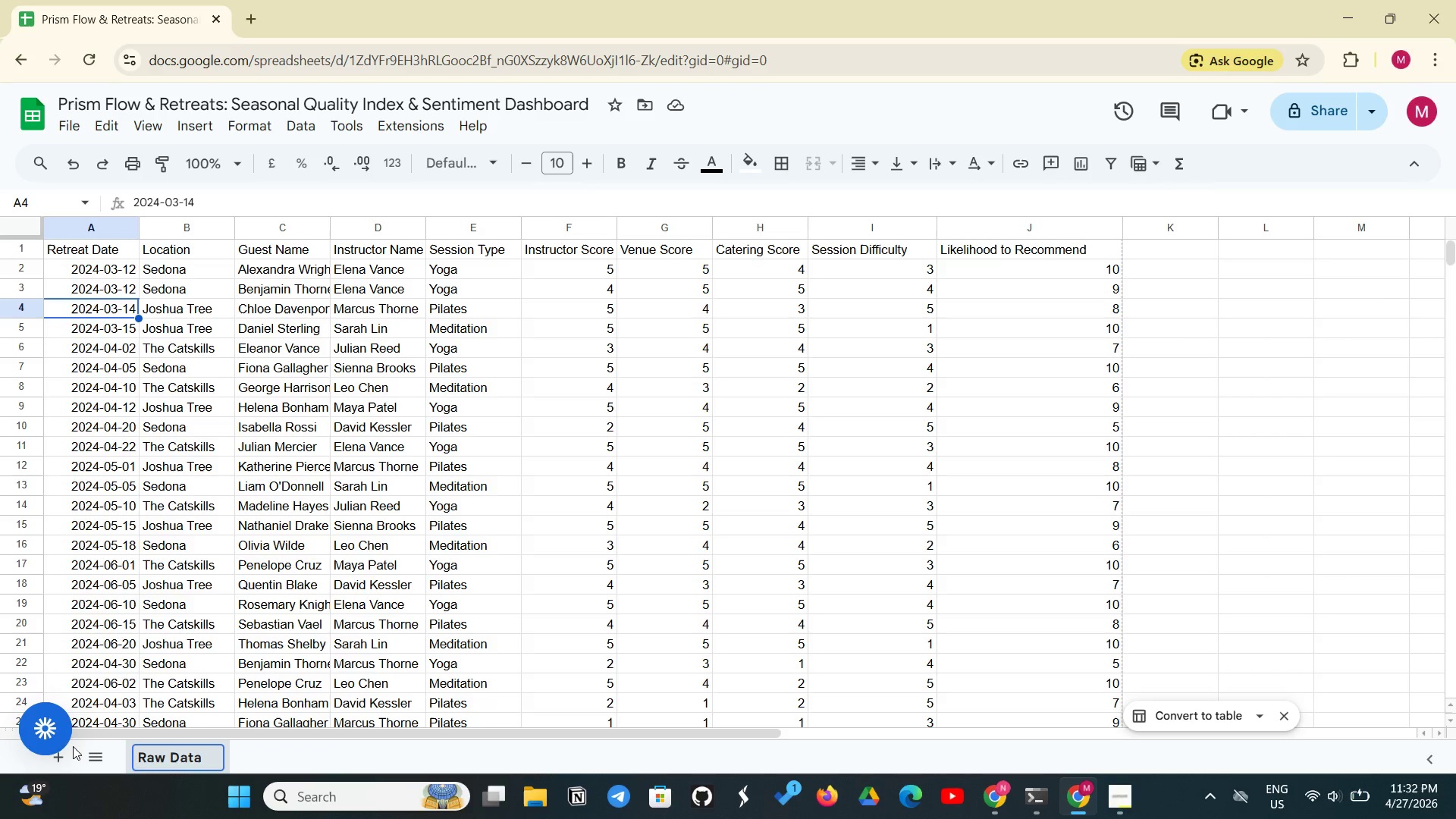 
left_click([62, 766])
 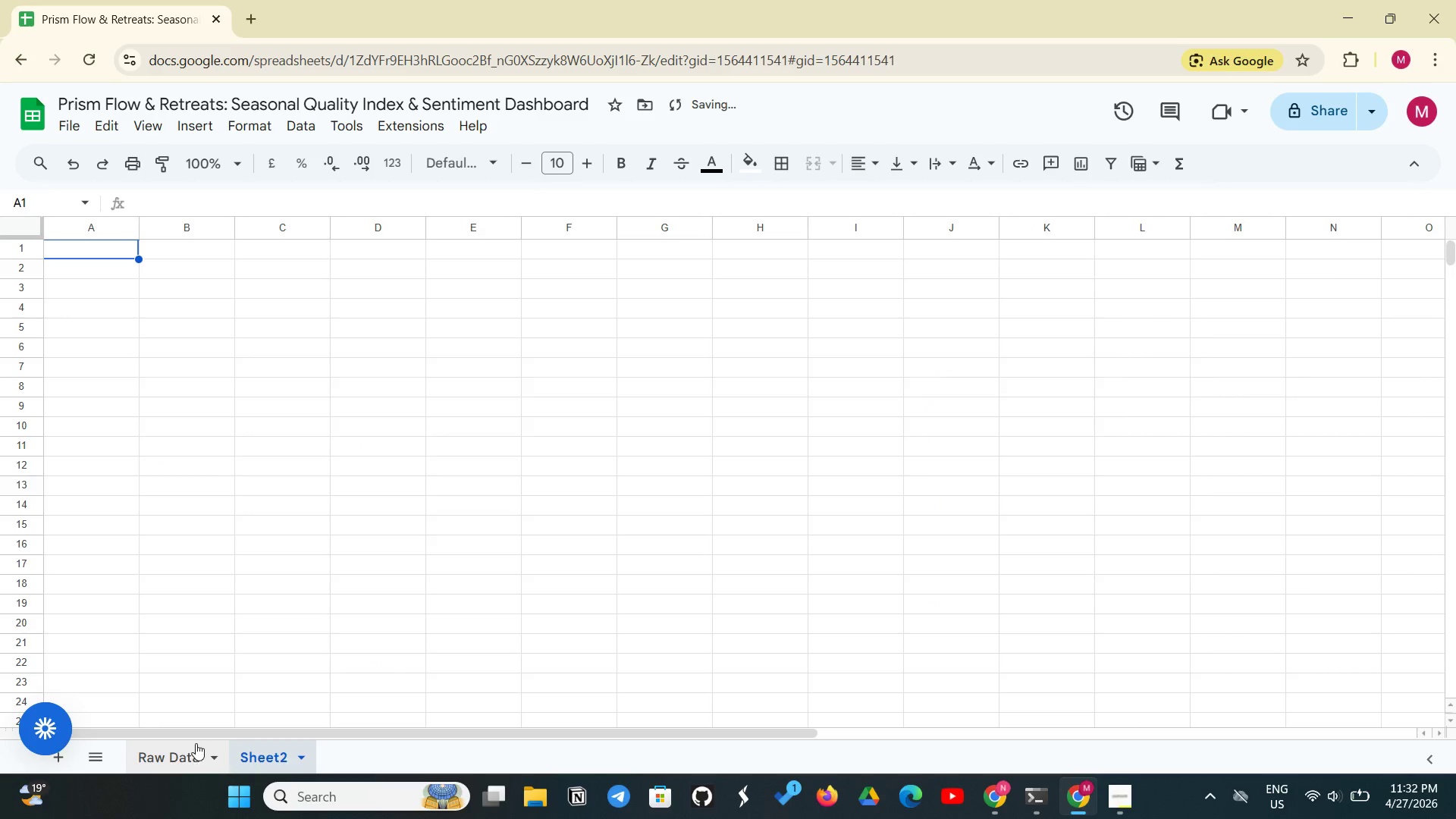 
right_click([256, 743])
 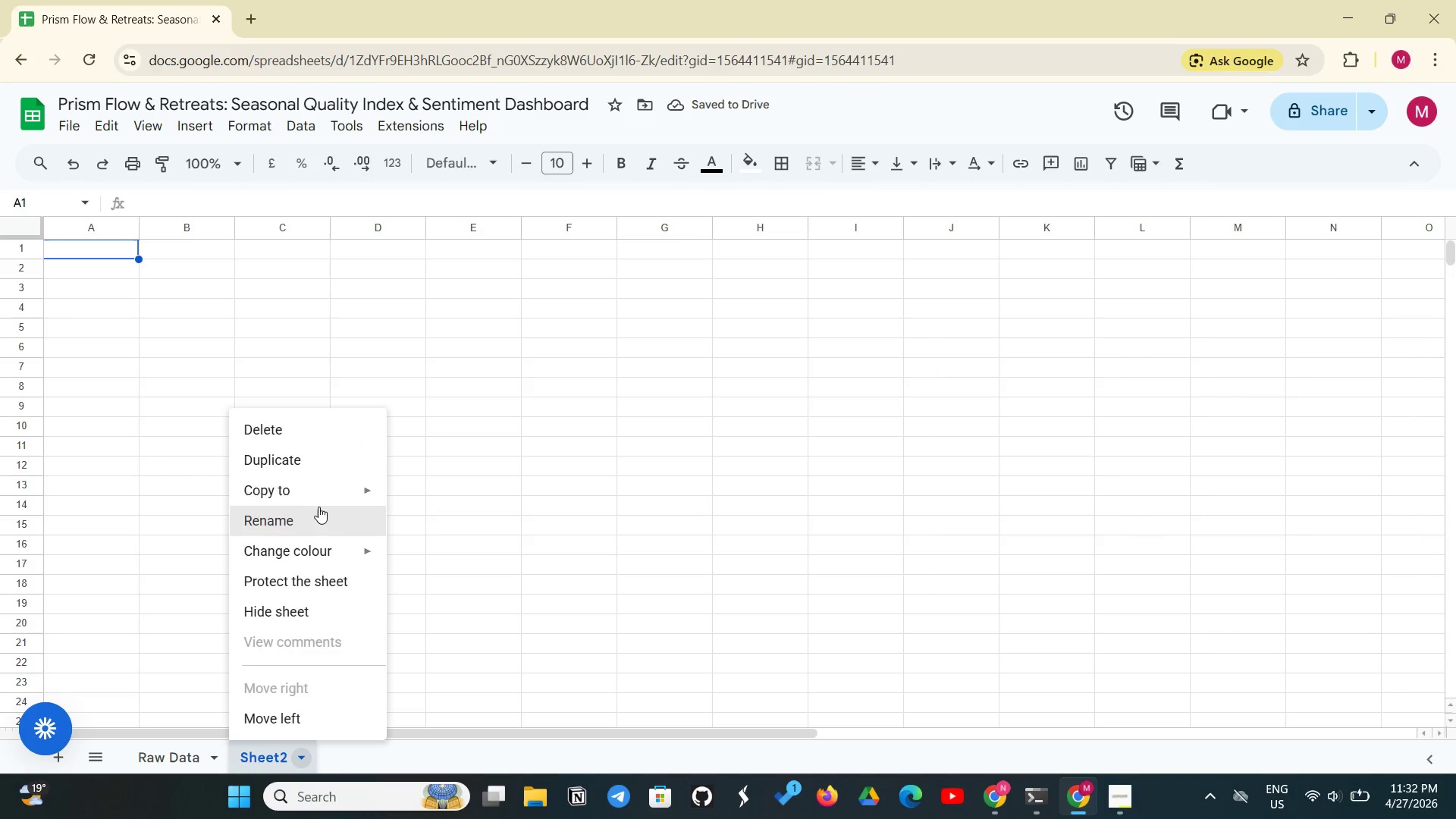 
left_click([312, 524])
 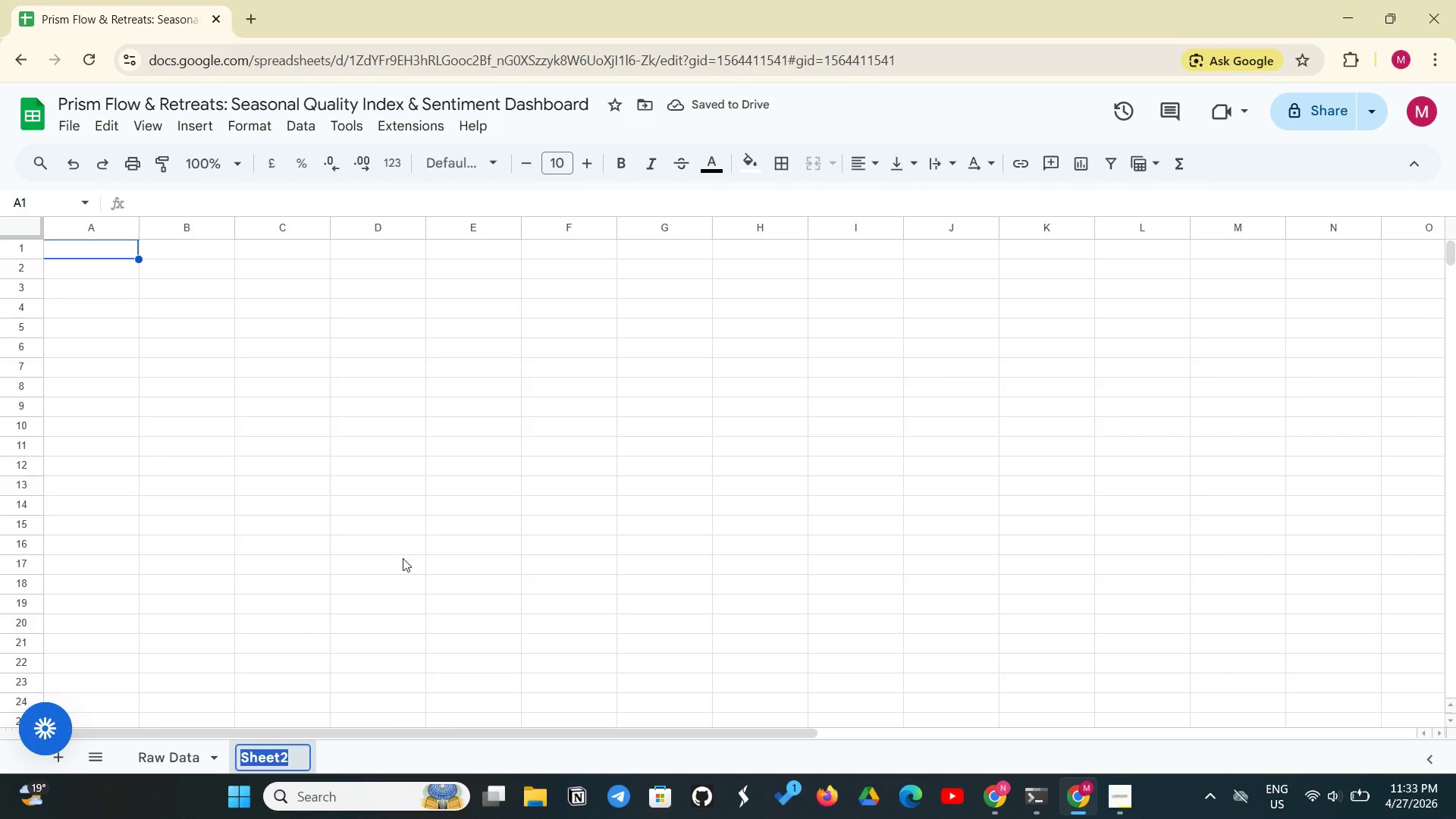 
key(Backspace)
type(Calculated Data)
 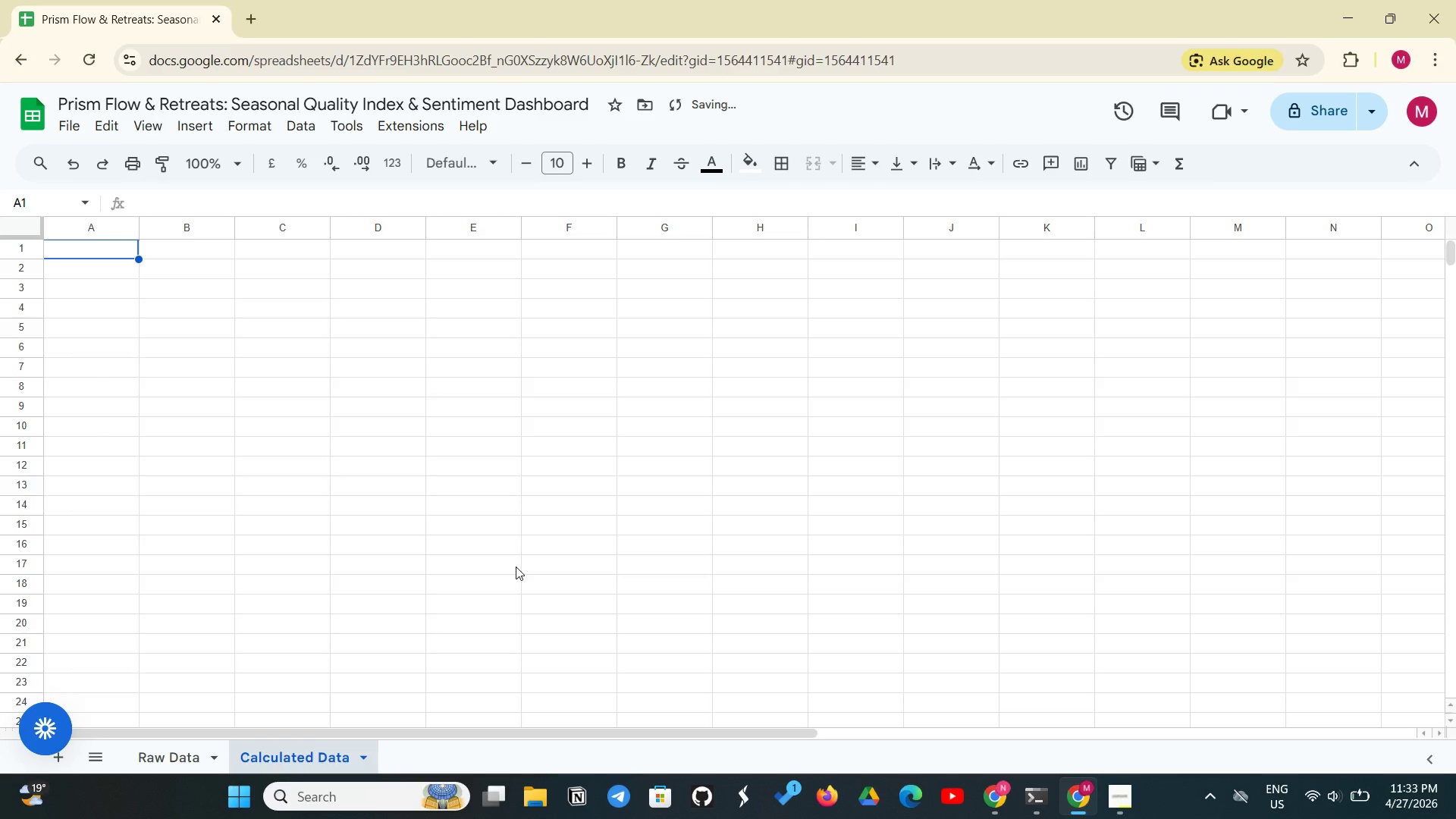 
 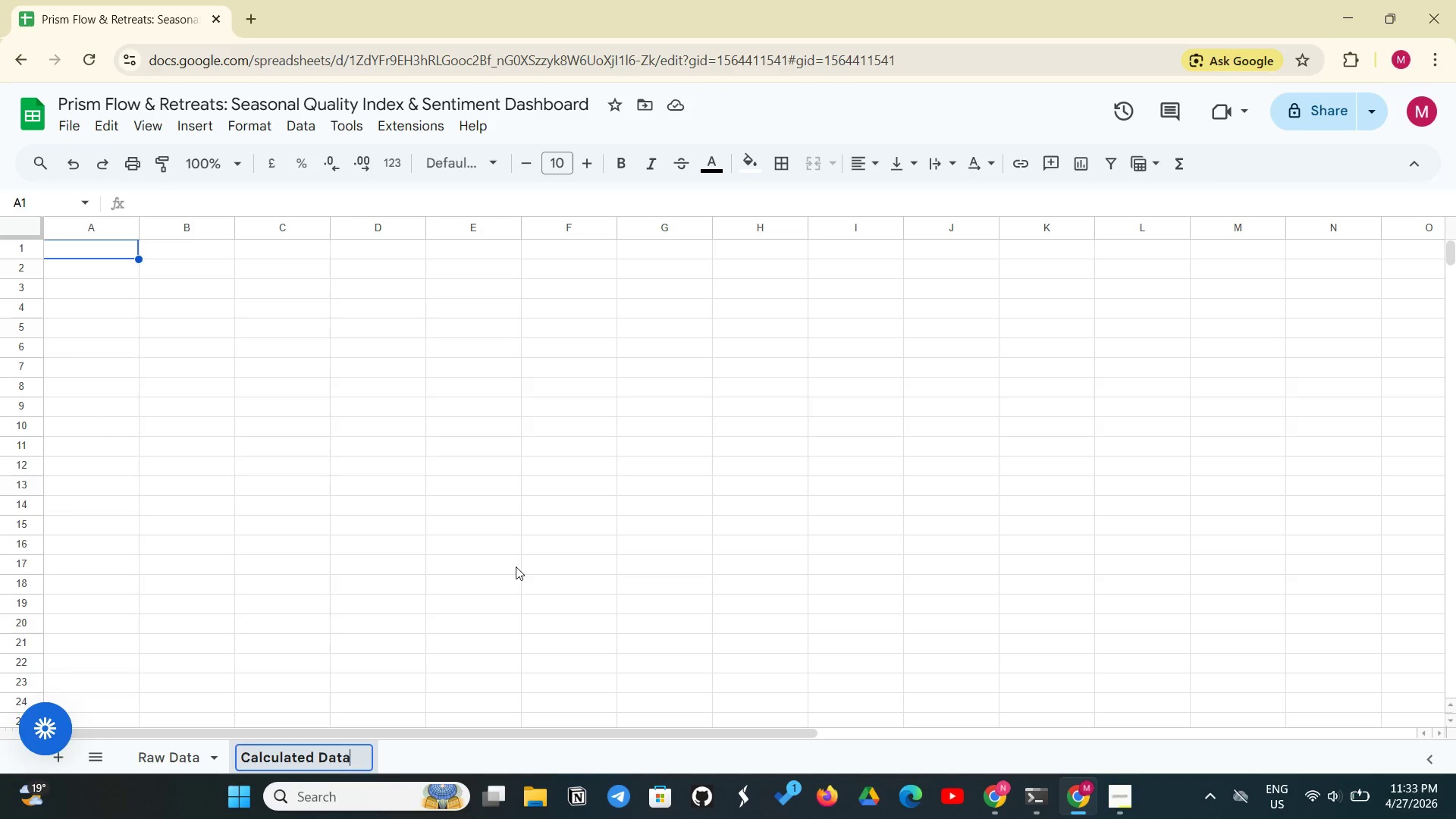 
key(Enter)
 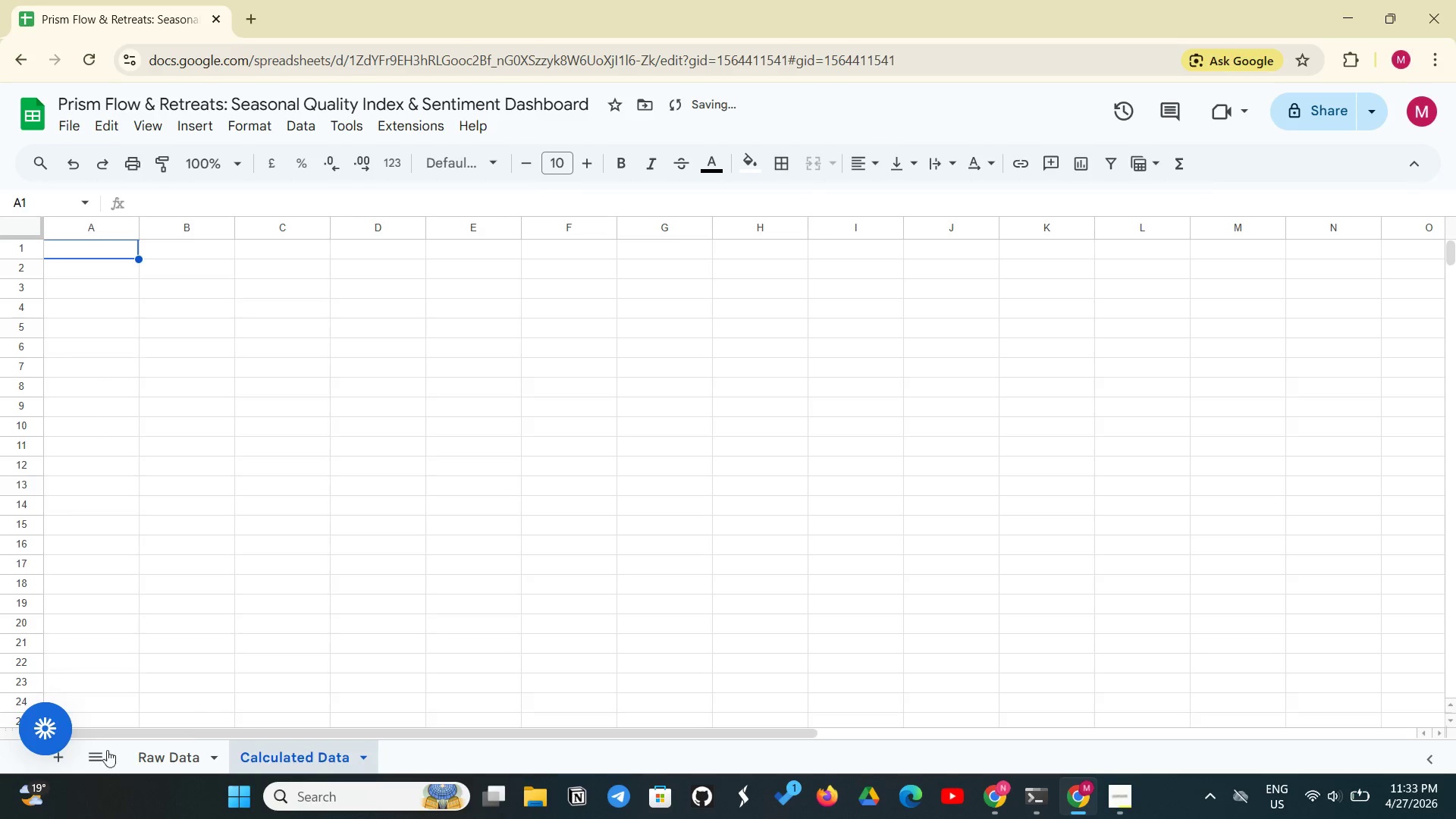 
left_click([55, 770])
 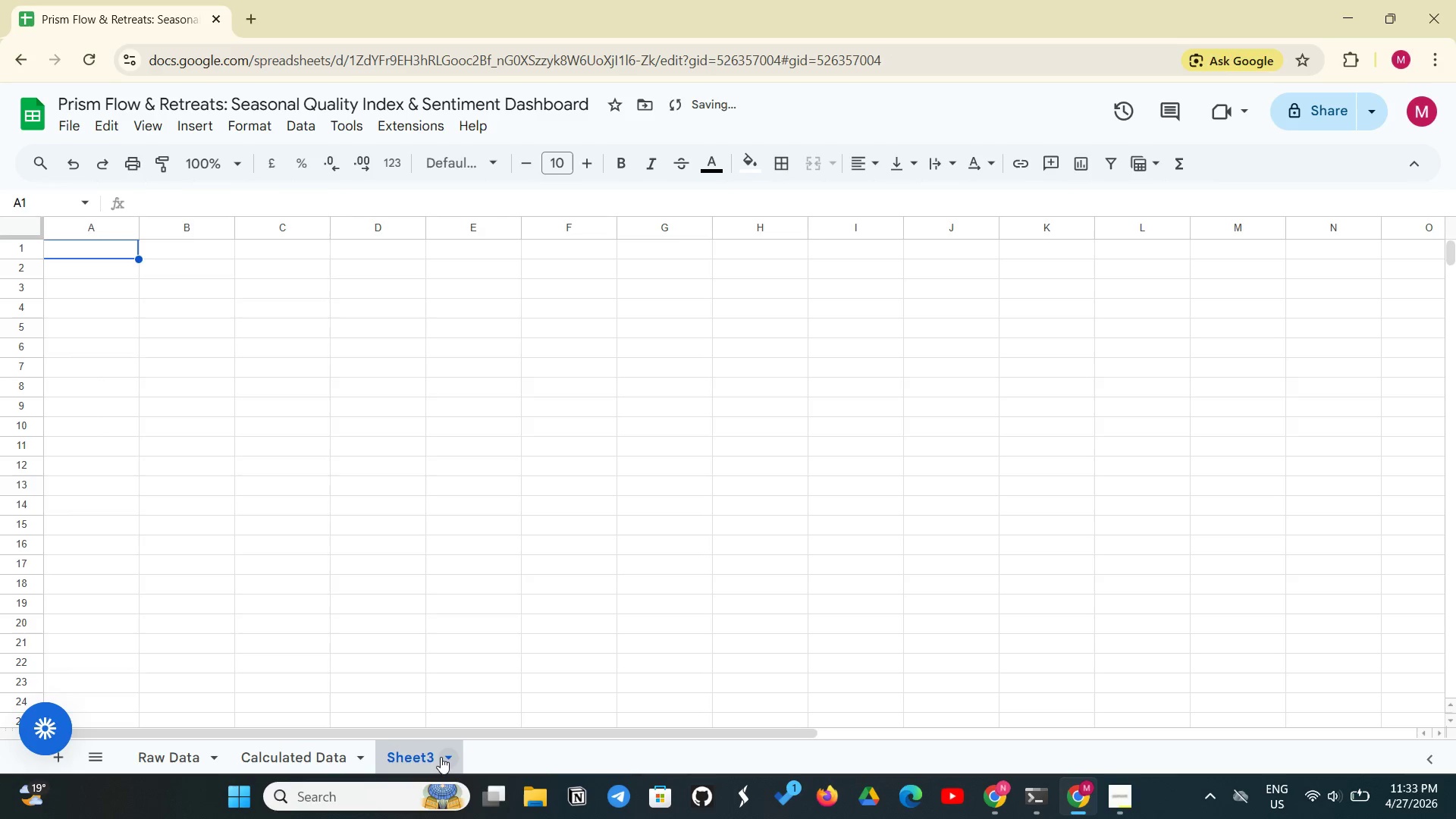 
right_click([438, 758])
 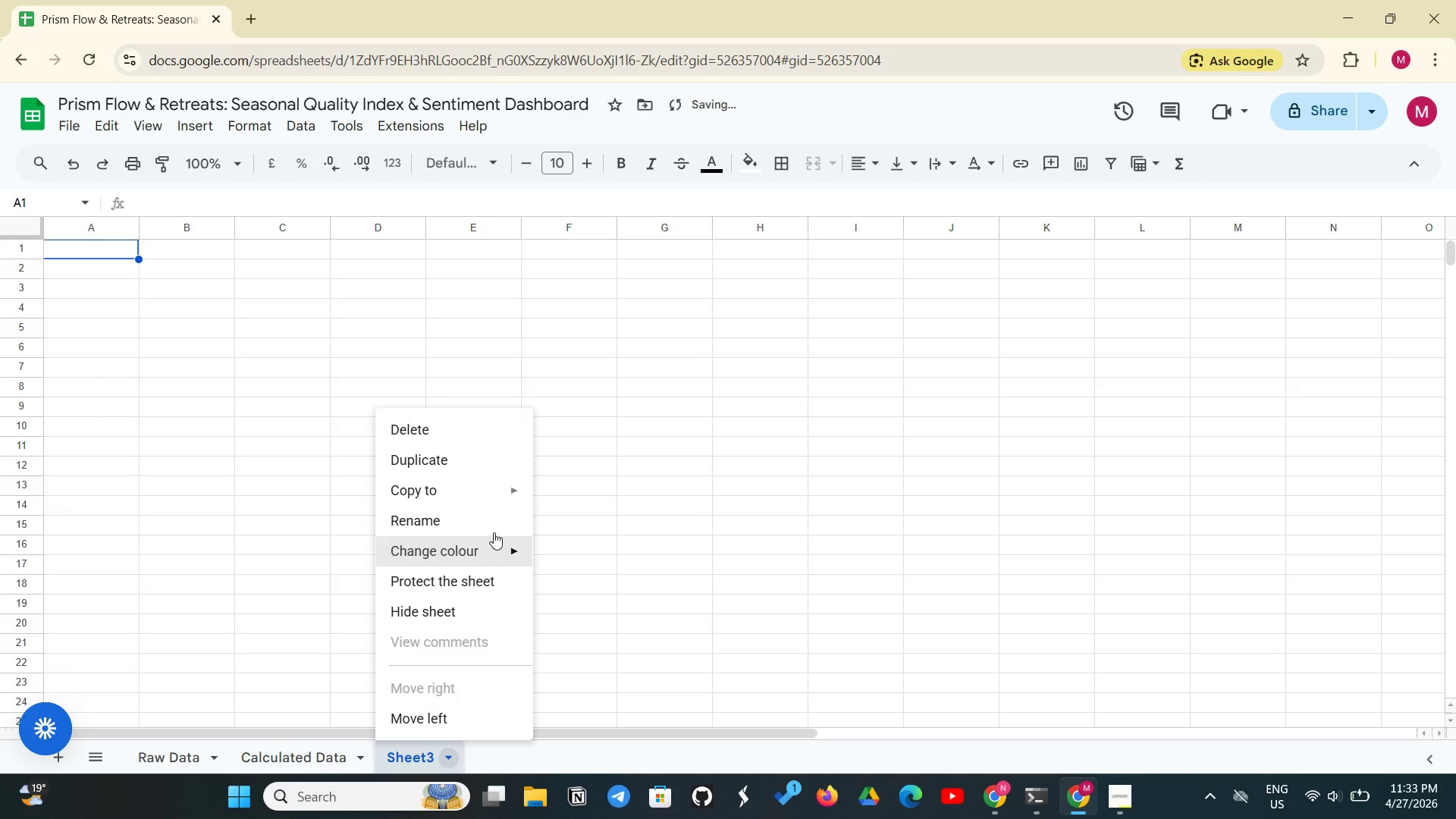 
left_click([496, 526])
 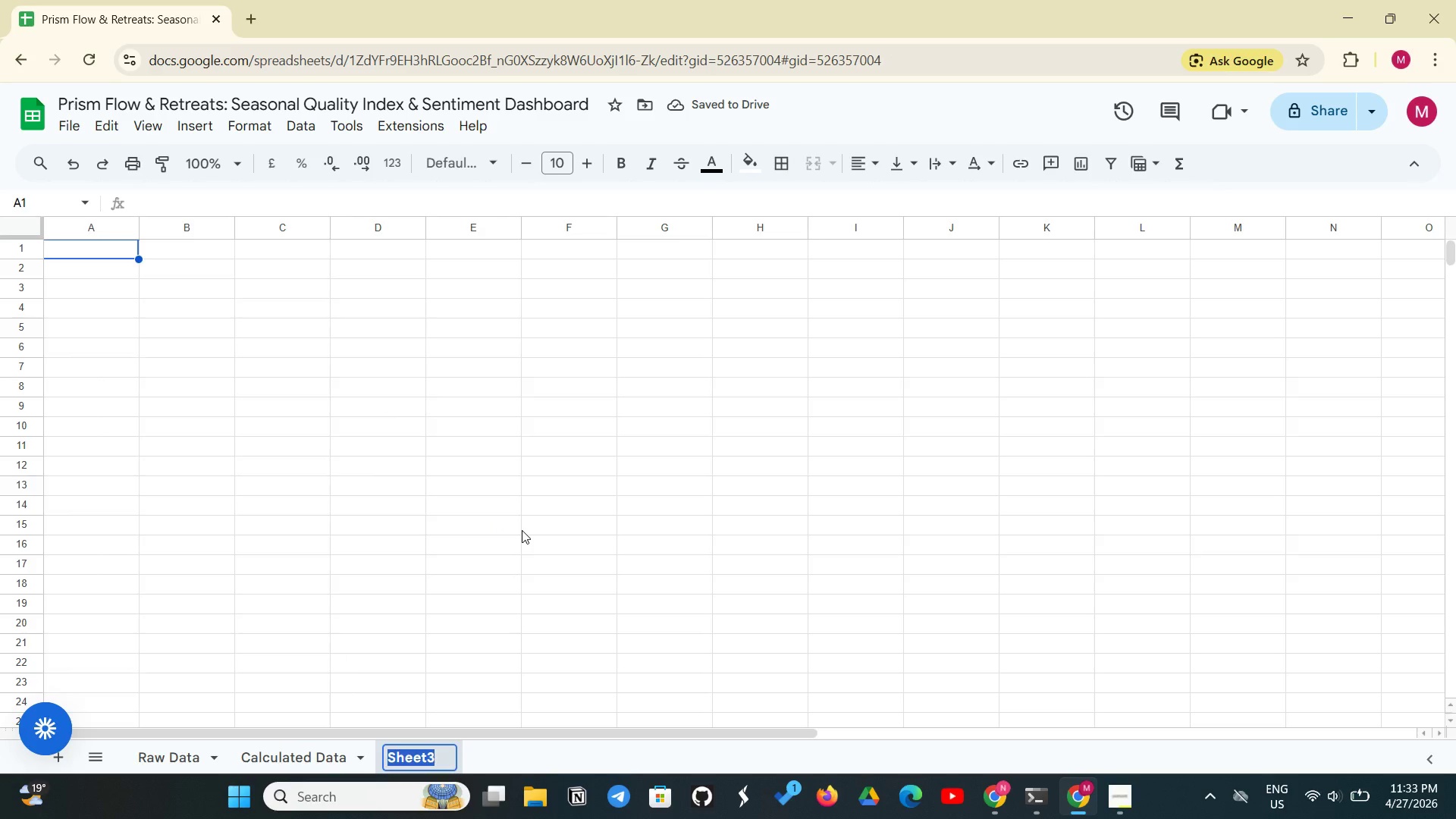 
key(Backspace)
type(Dashboard)
 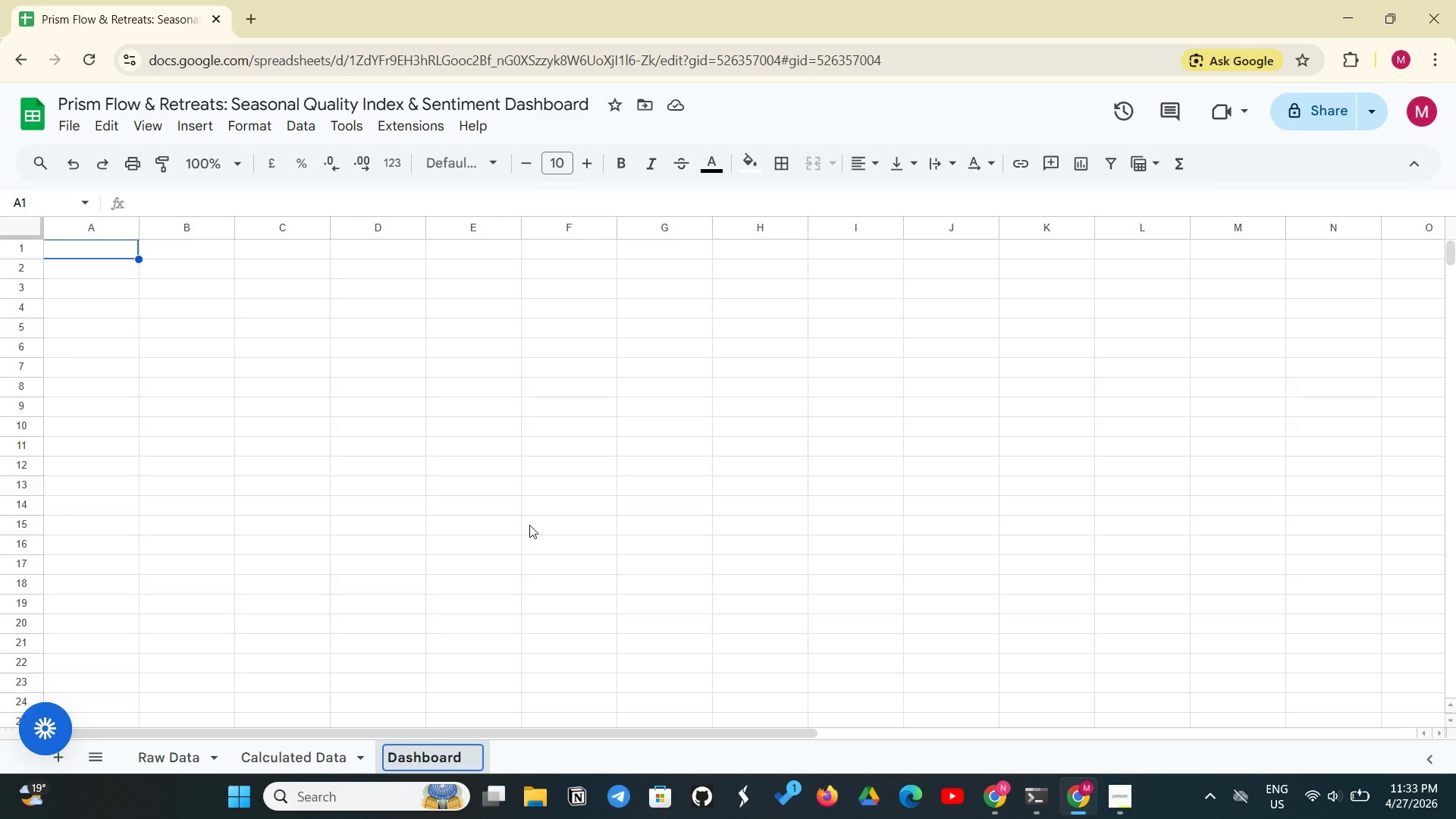 
key(Enter)
 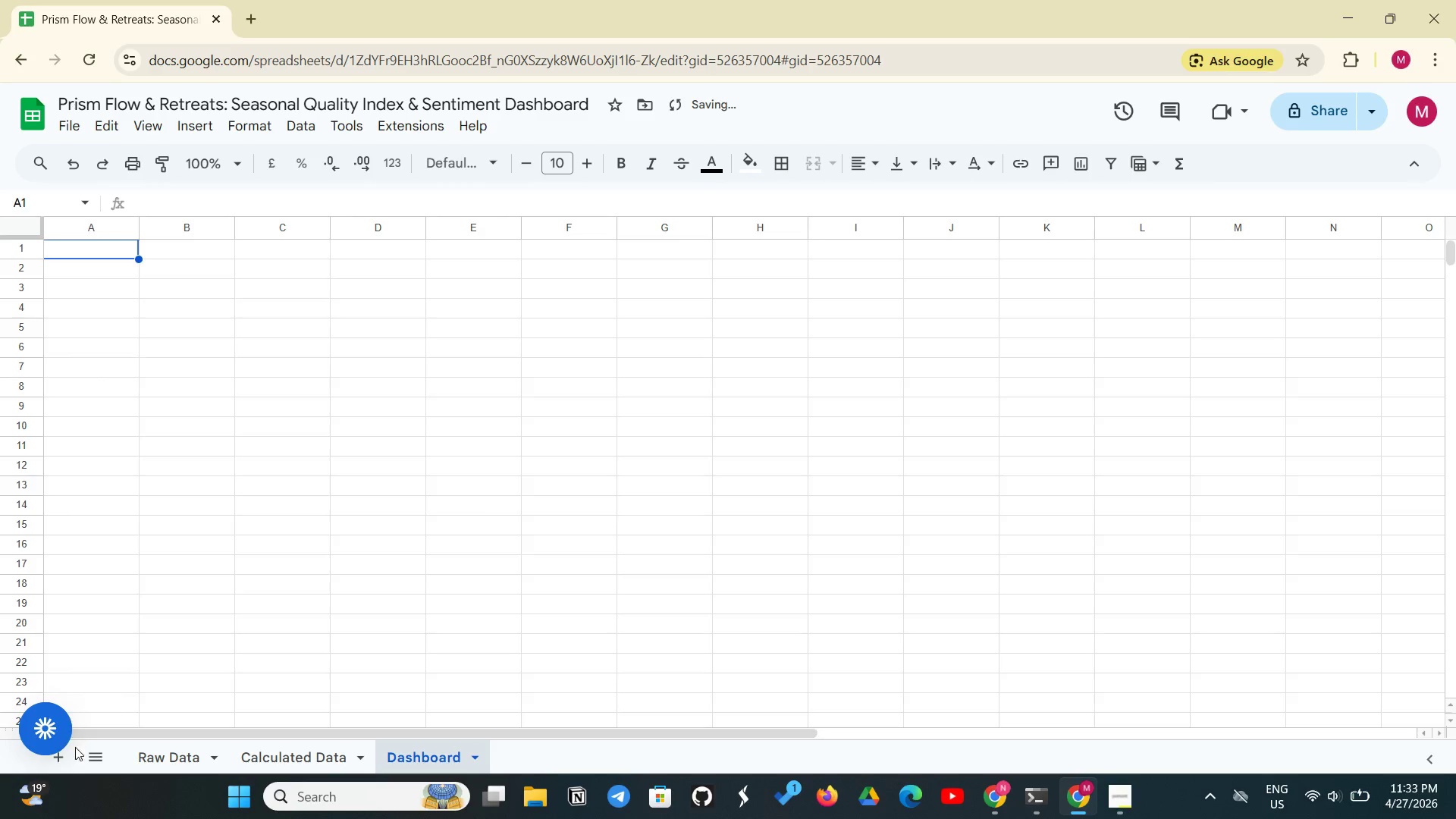 
left_click([61, 757])
 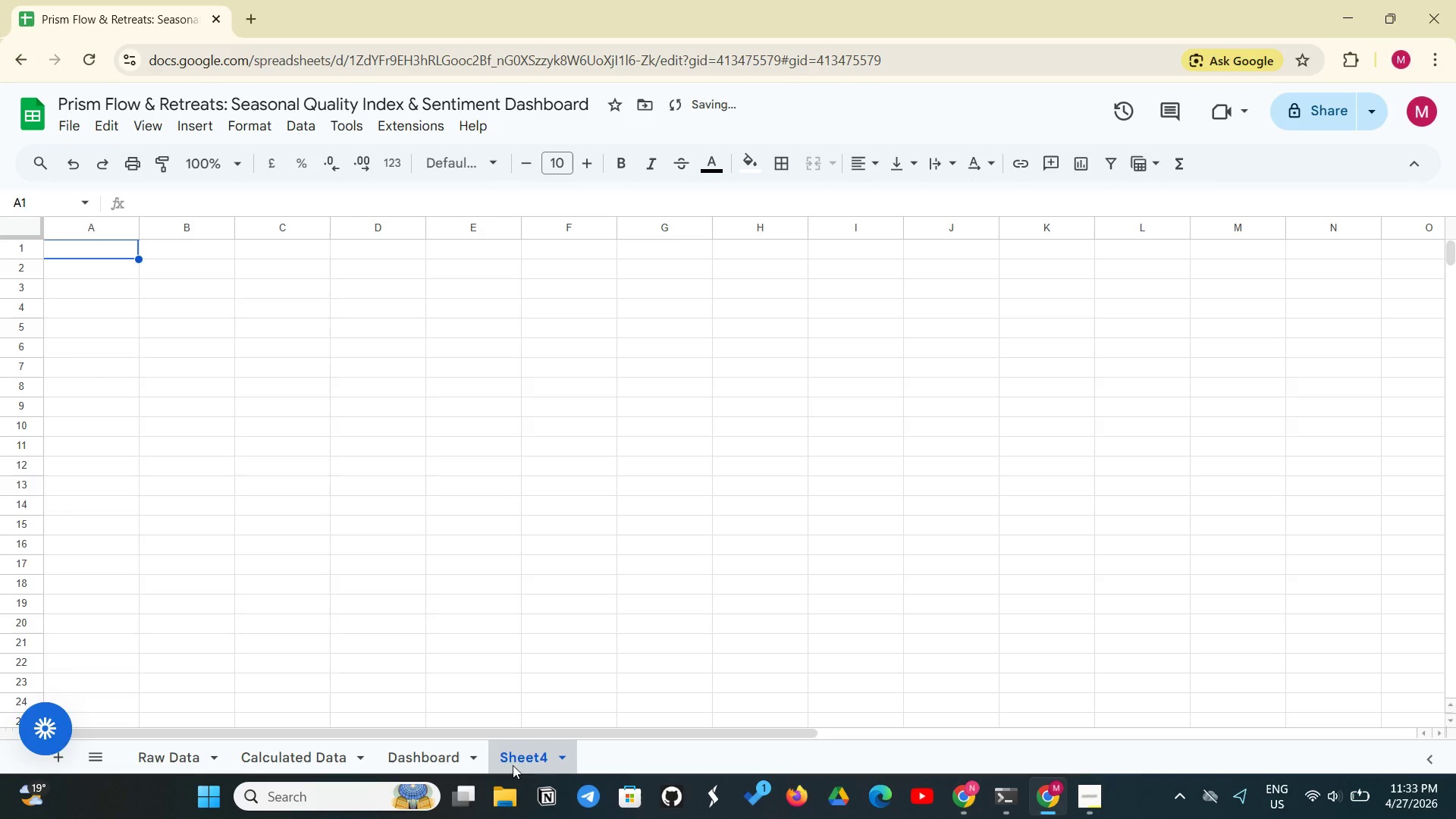 
right_click([535, 756])
 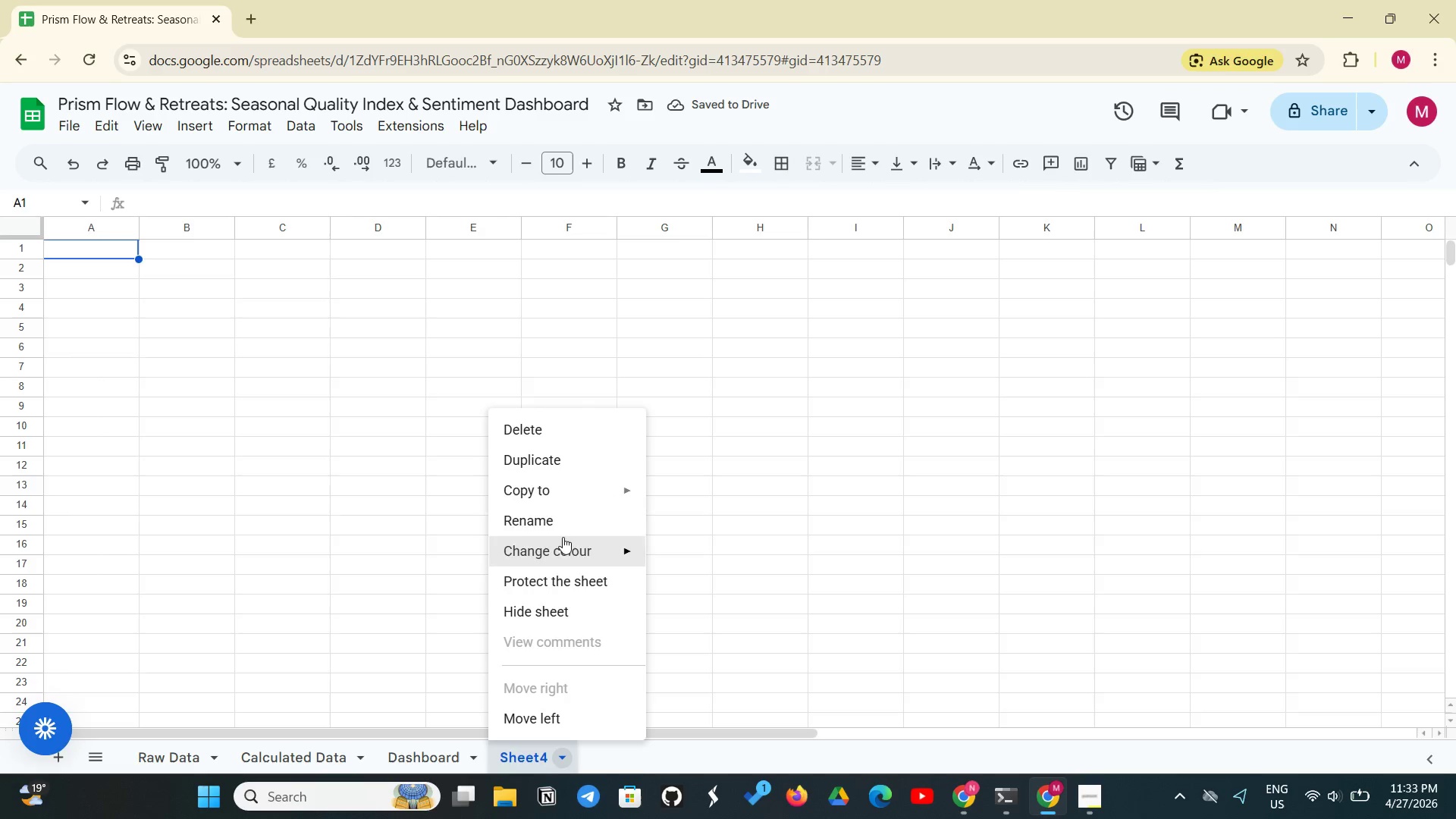 
left_click([573, 513])
 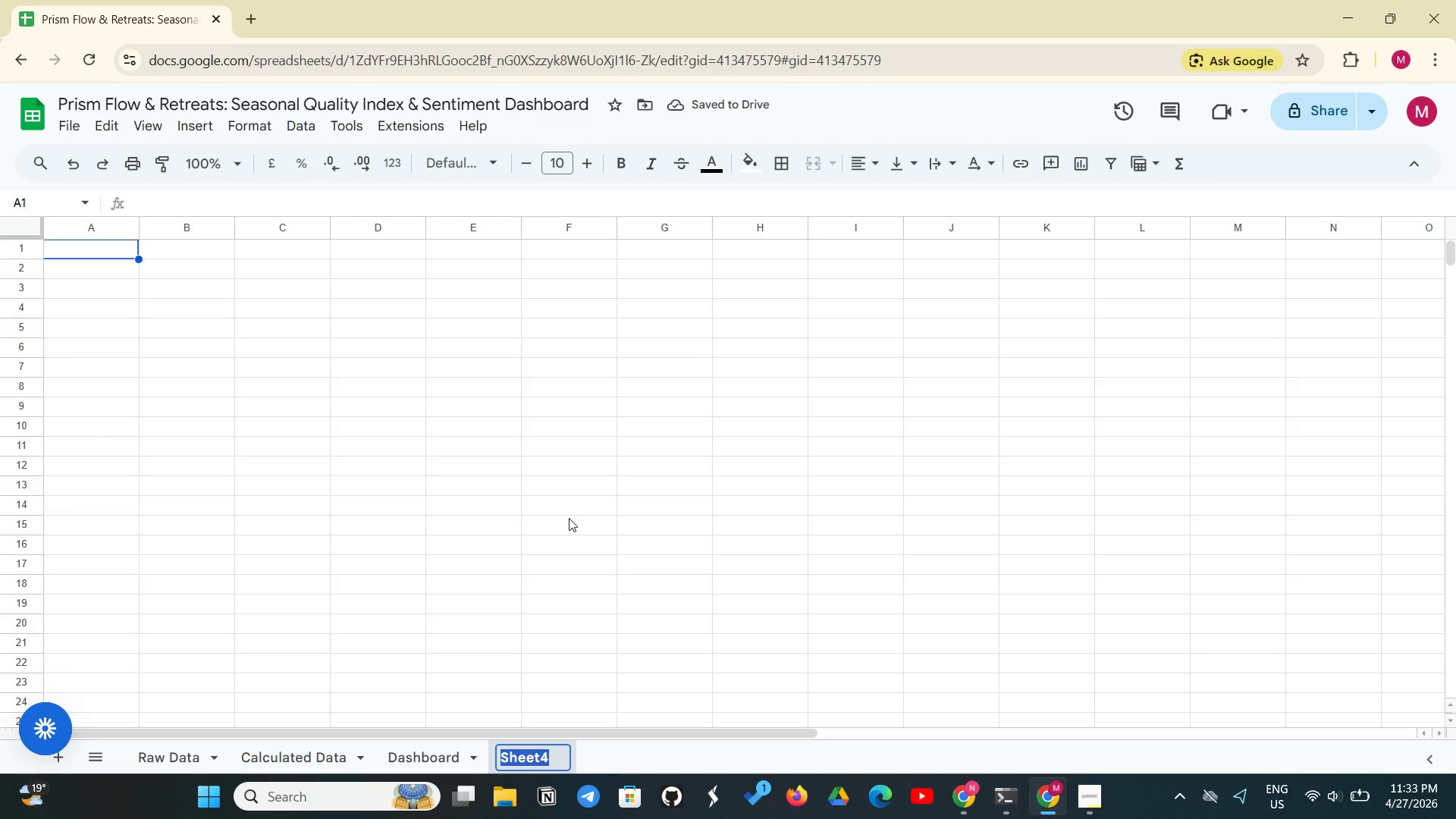 
key(Backspace)
type(Instructions)
 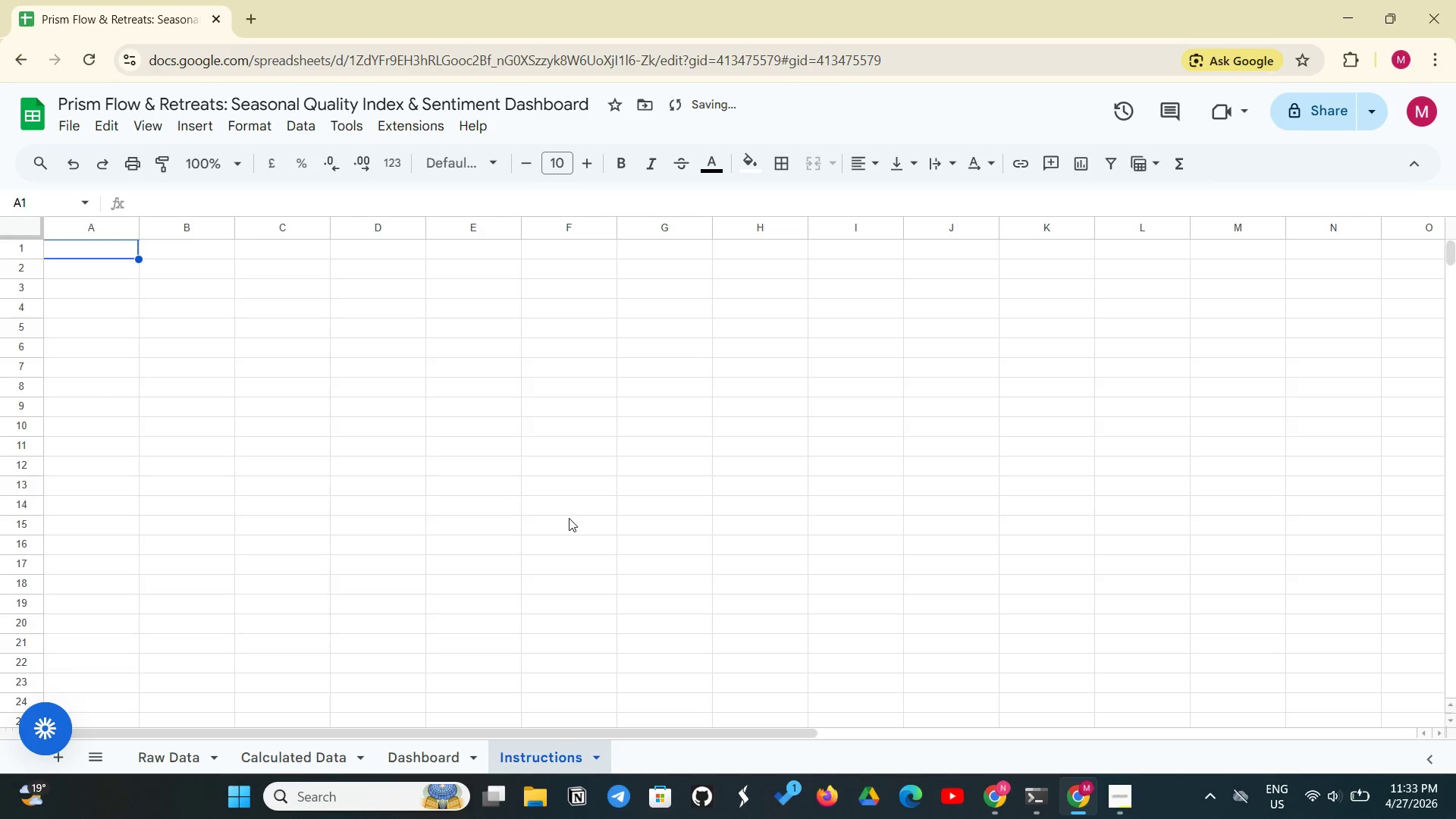 
 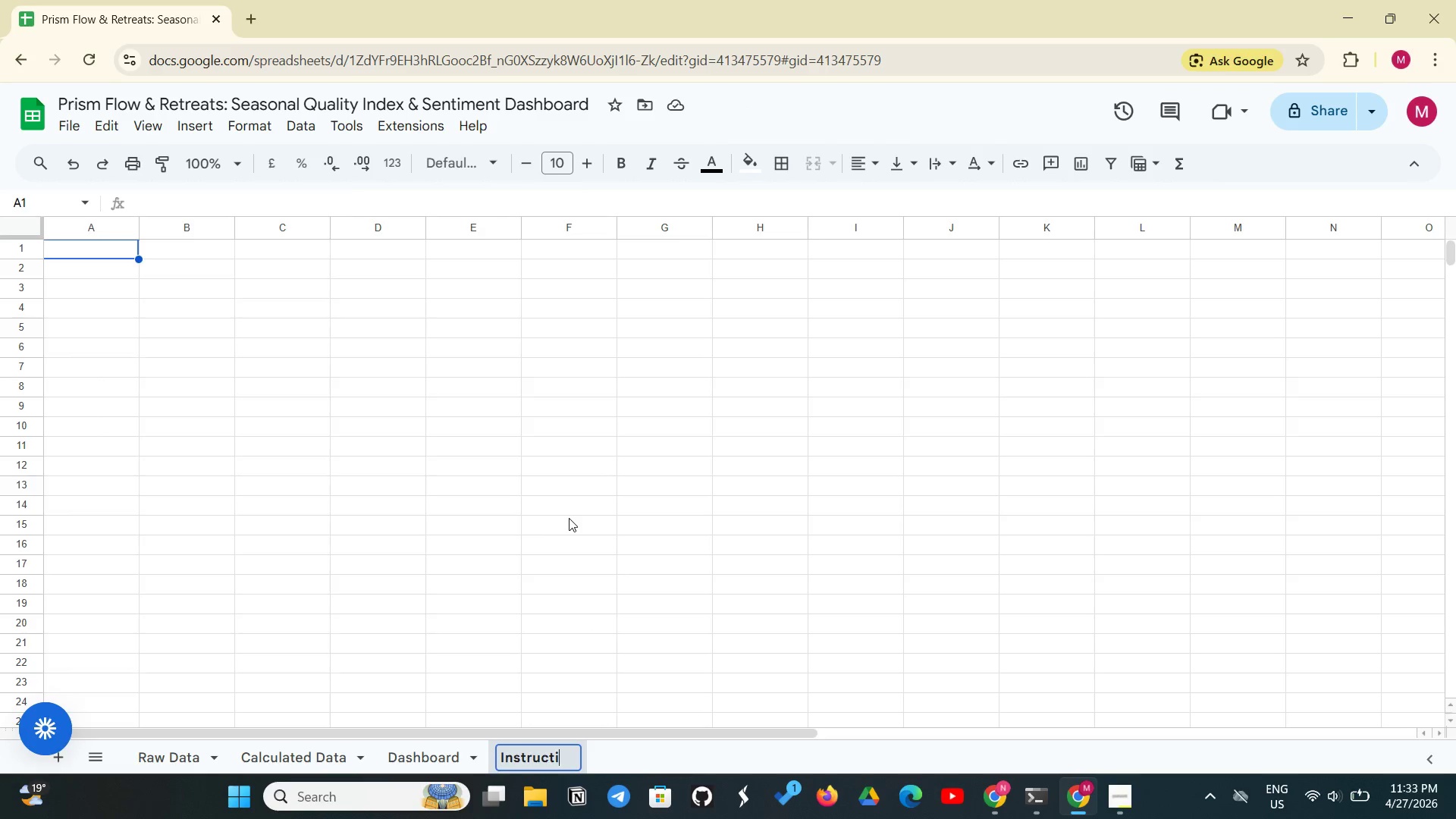 
key(Enter)
 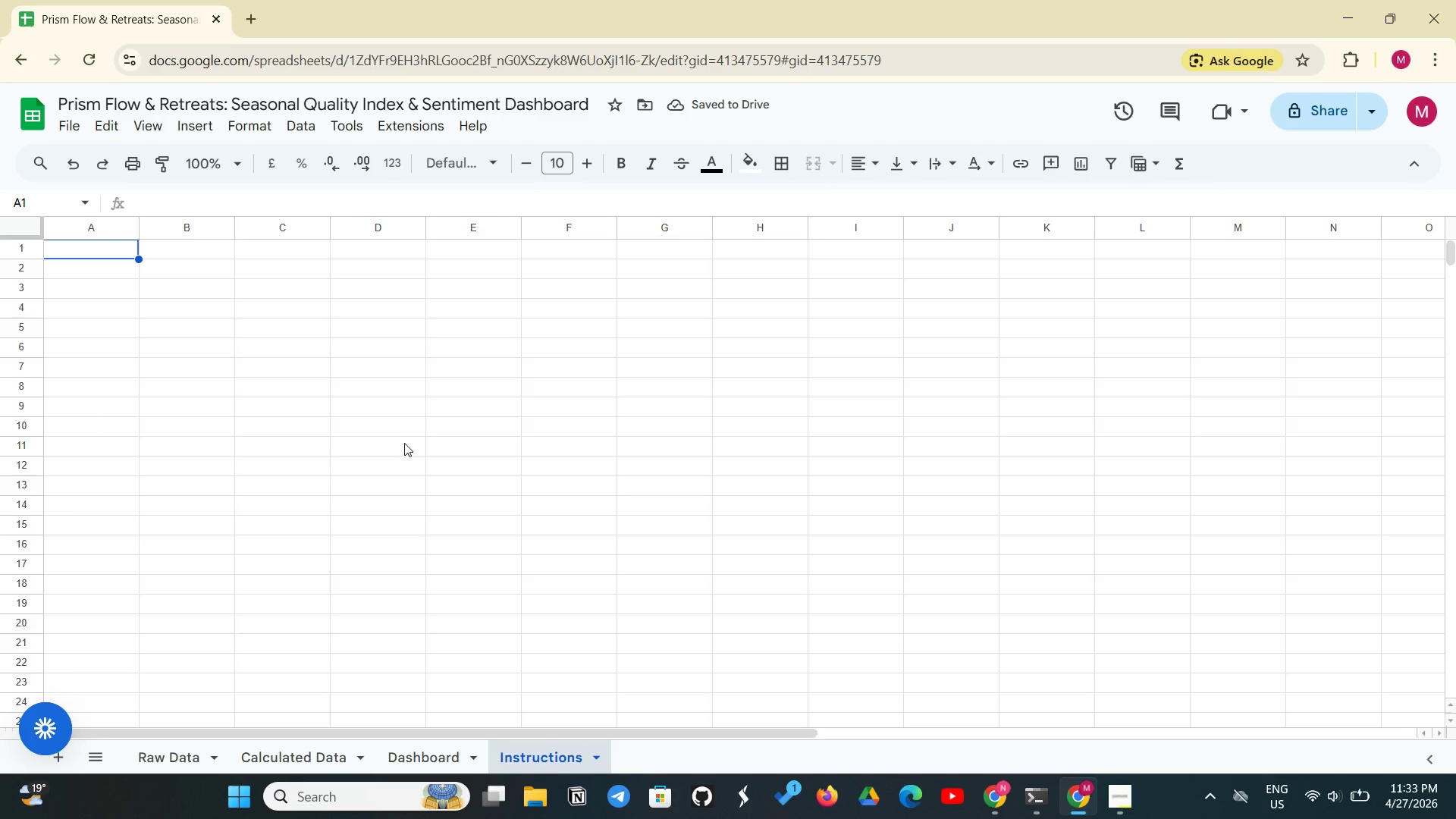 
left_click([164, 758])
 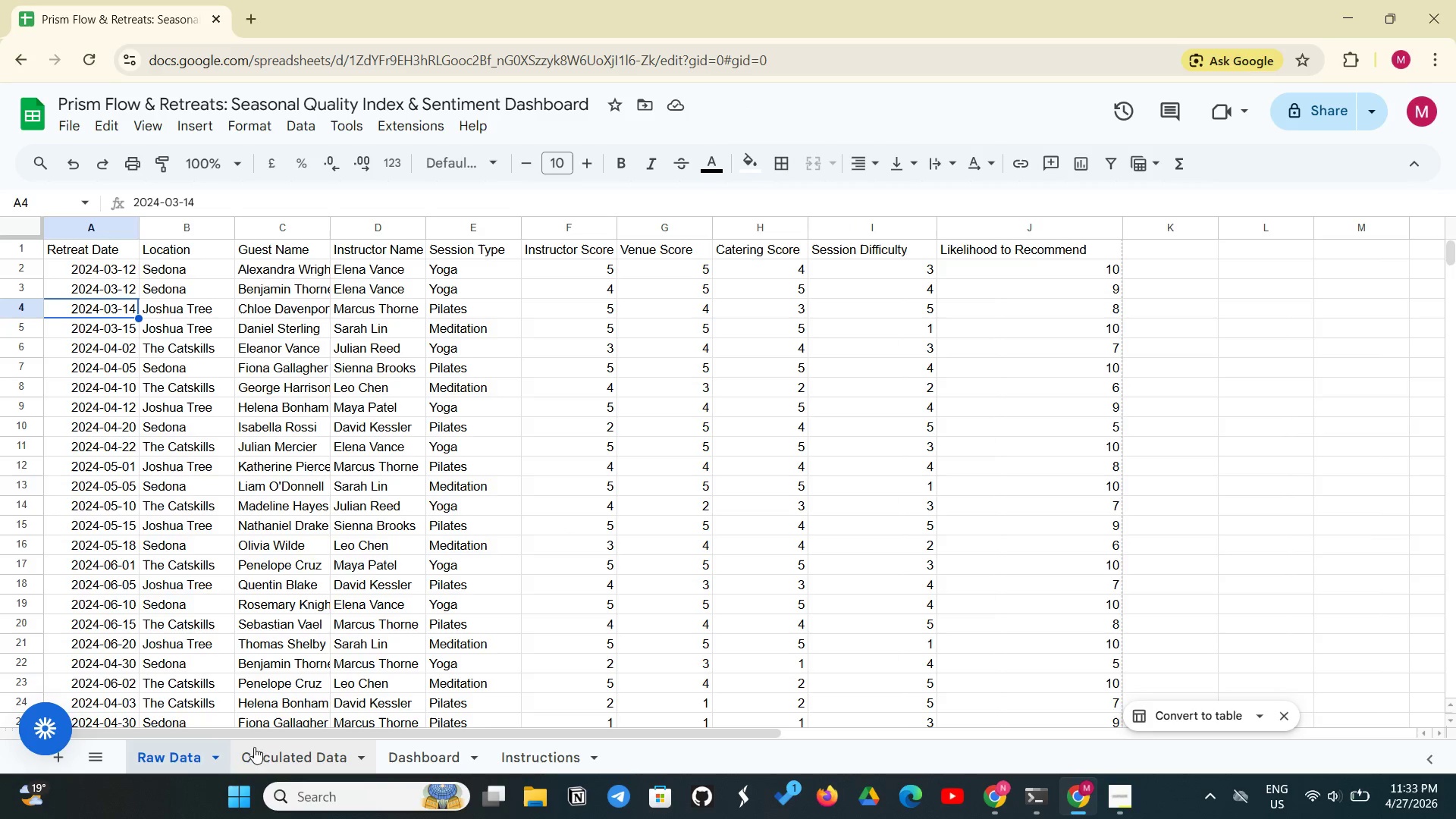 
left_click([257, 754])
 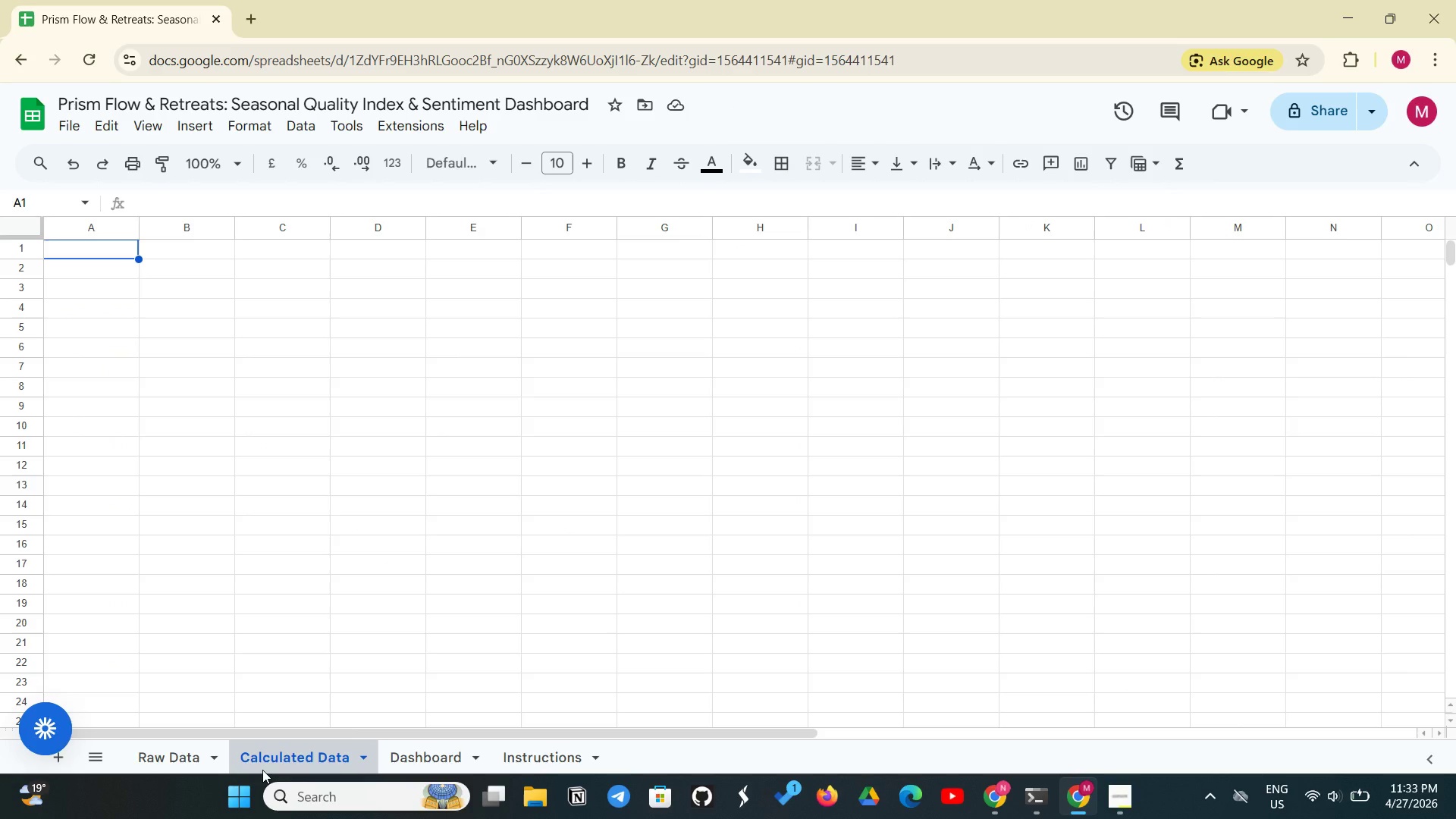 
wait(11.44)
 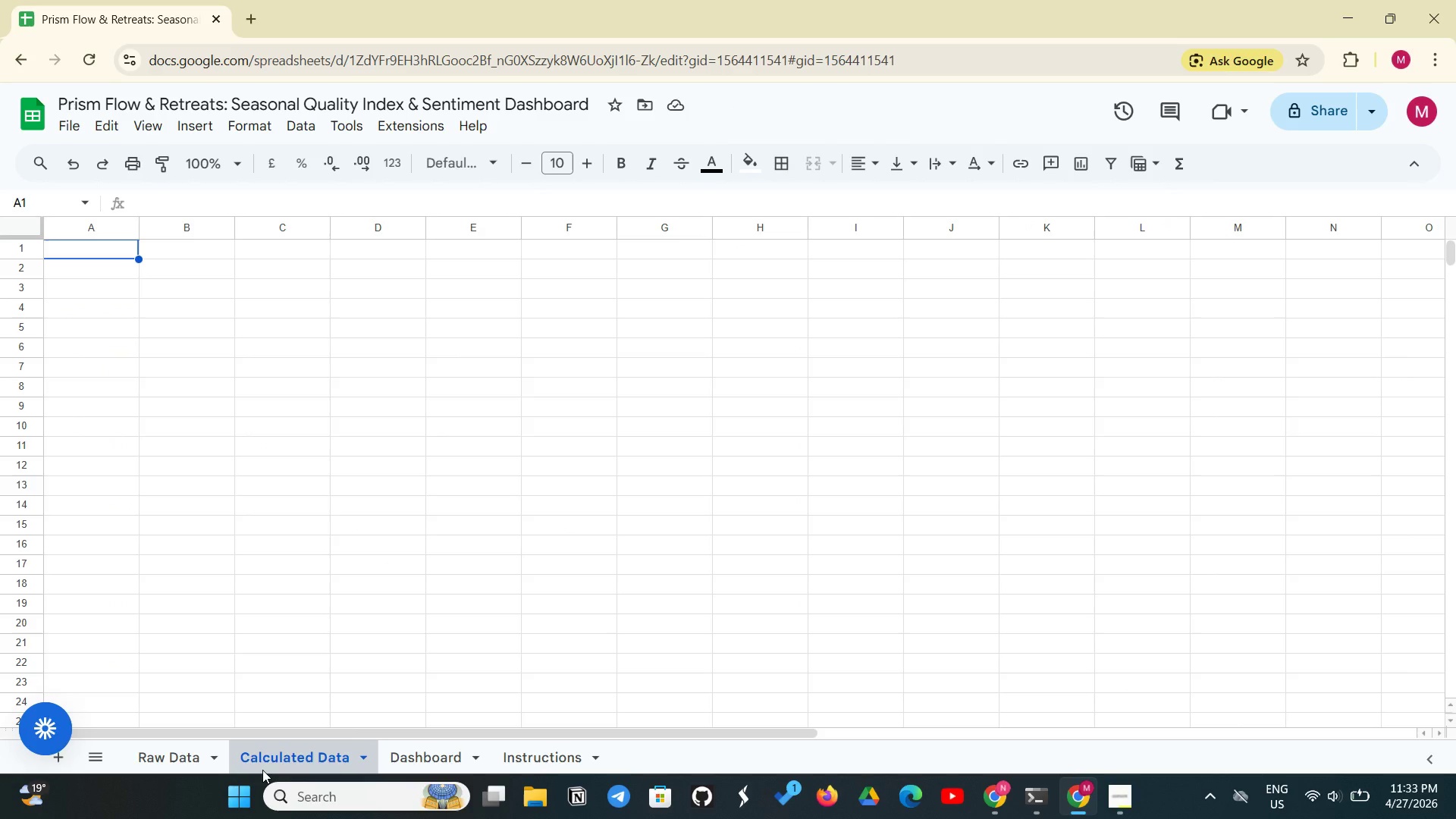 
type(='Raw Data'!A1)
 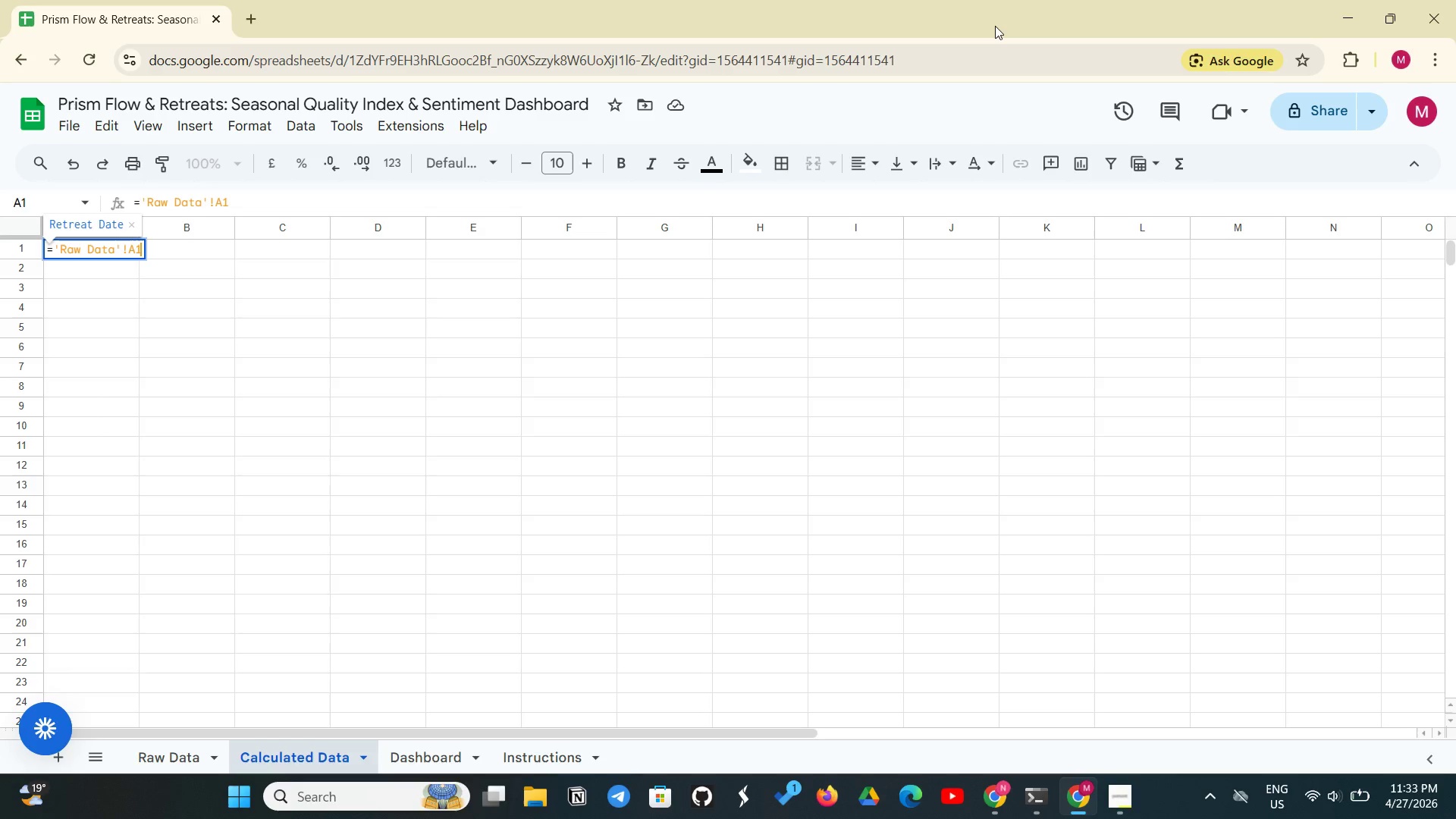 
key(Enter)
 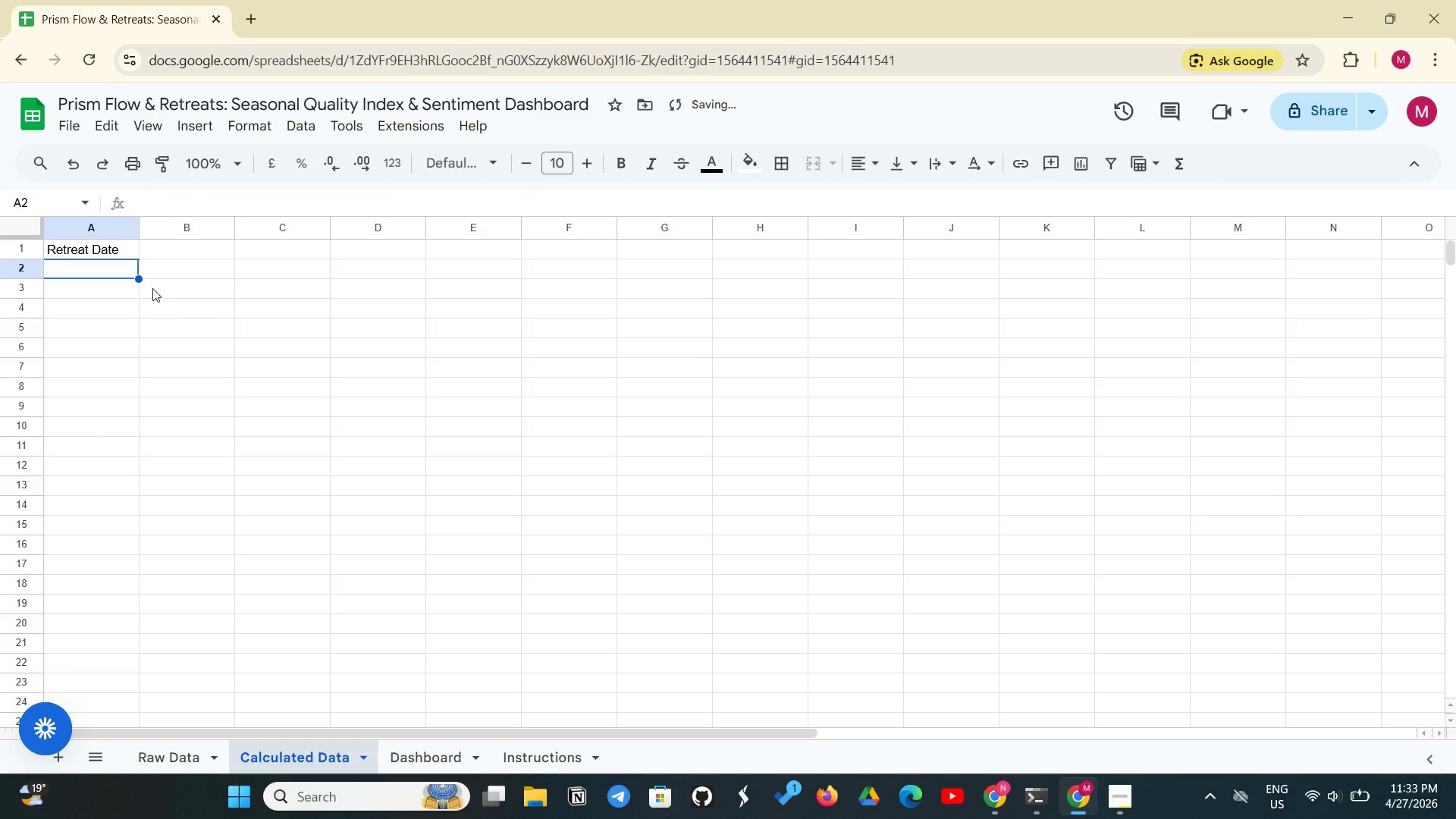 
left_click([123, 259])
 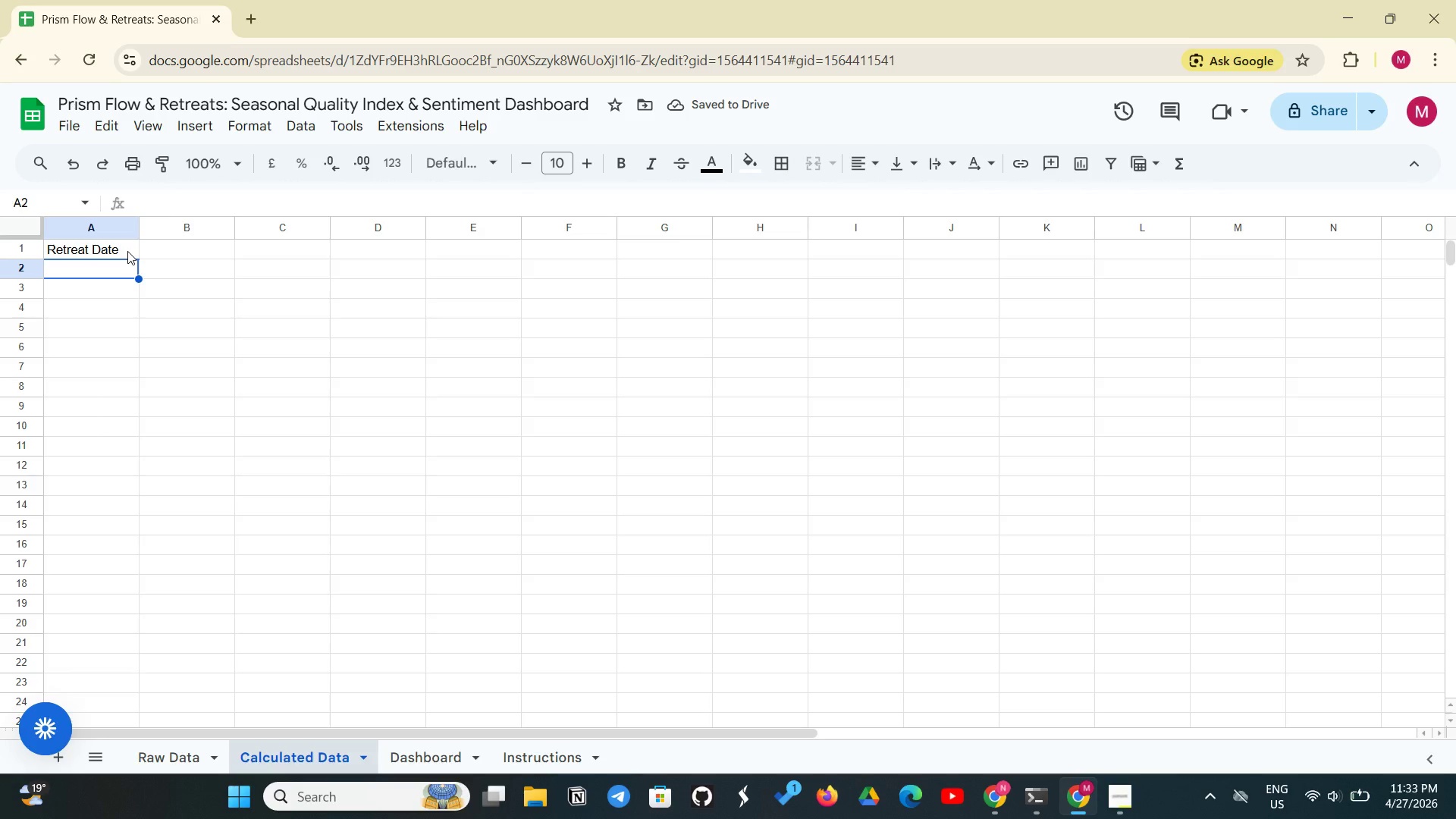 
left_click([127, 251])
 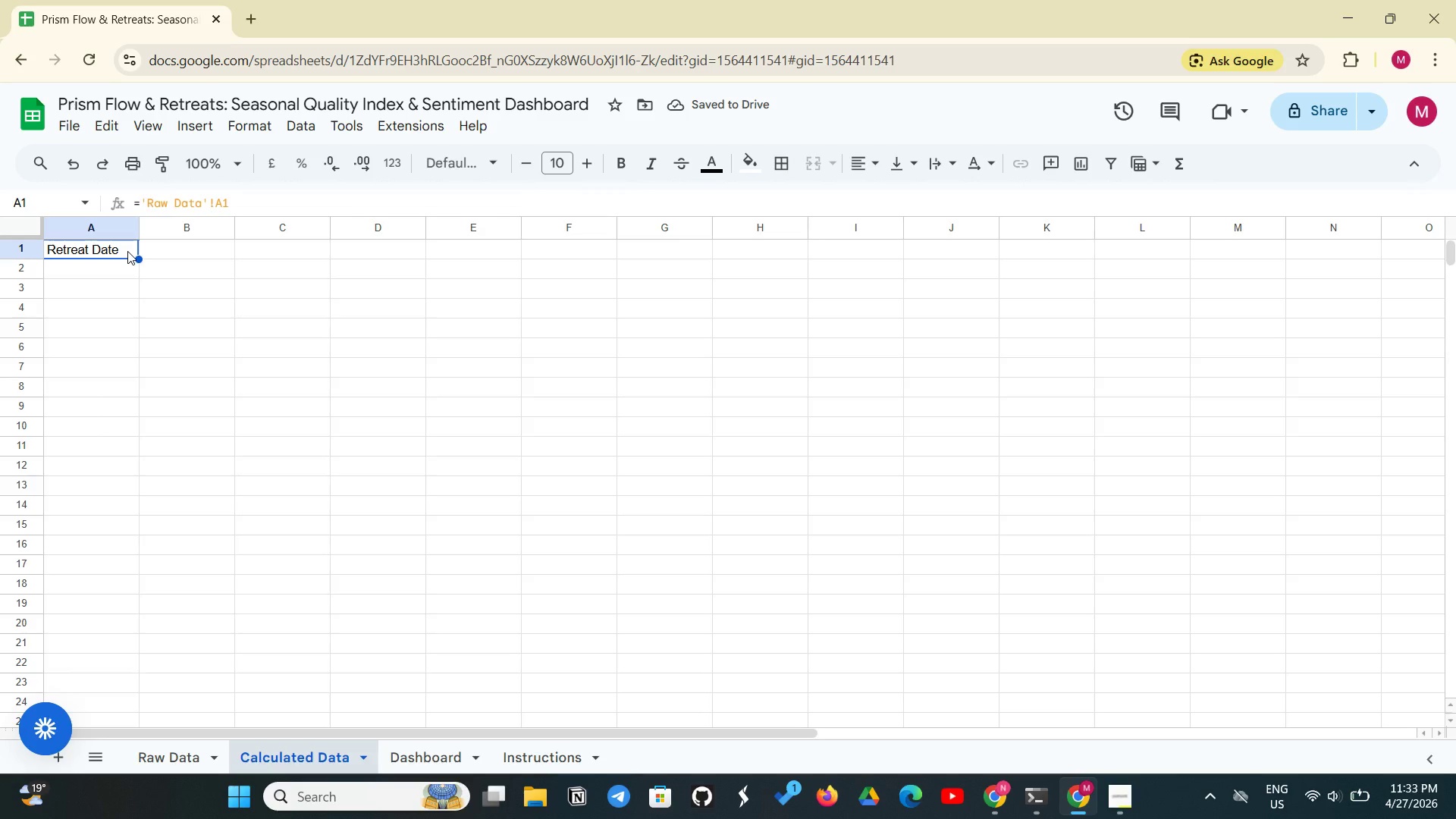 
key(Control+C)
 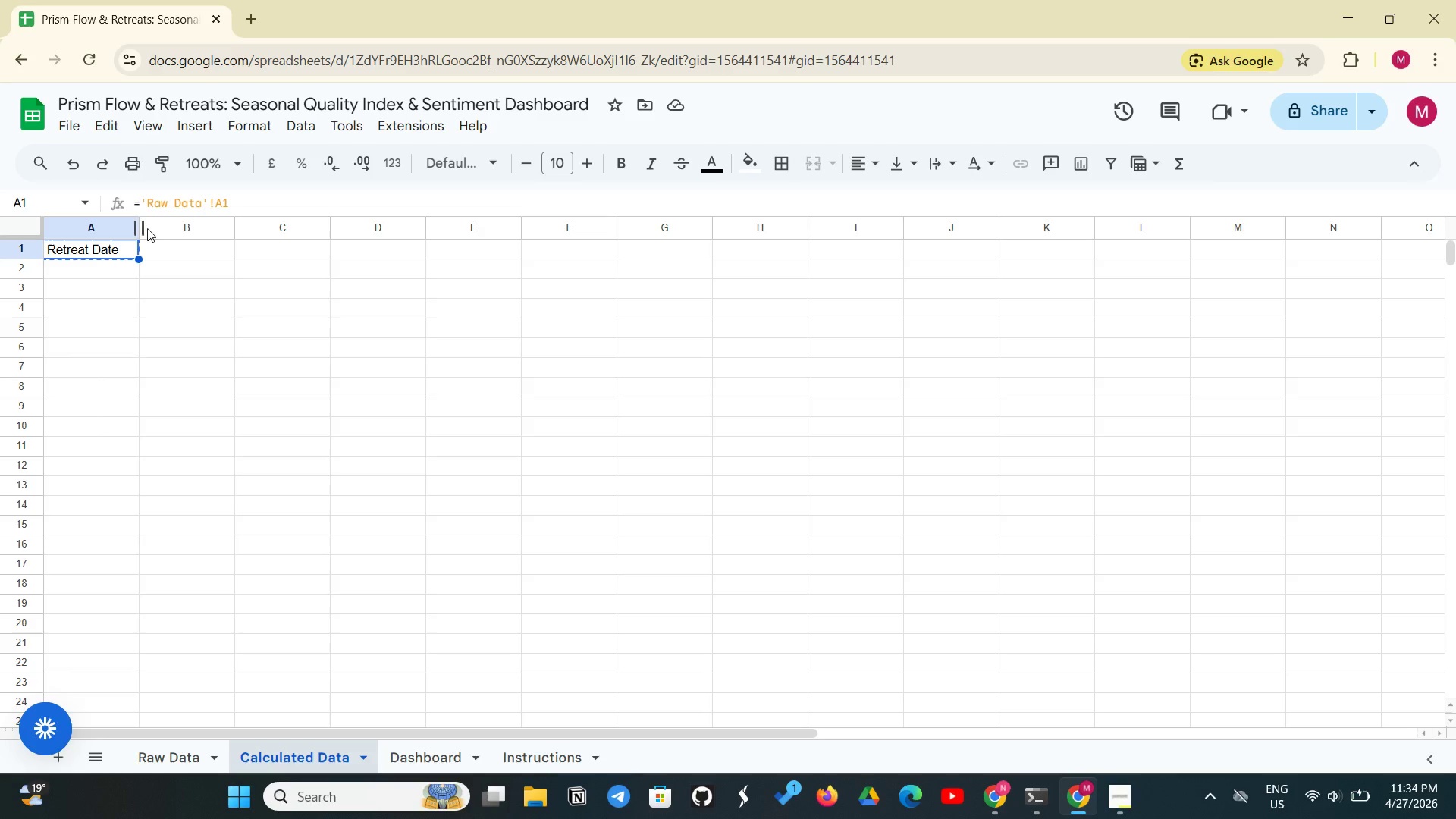 
left_click([165, 242])
 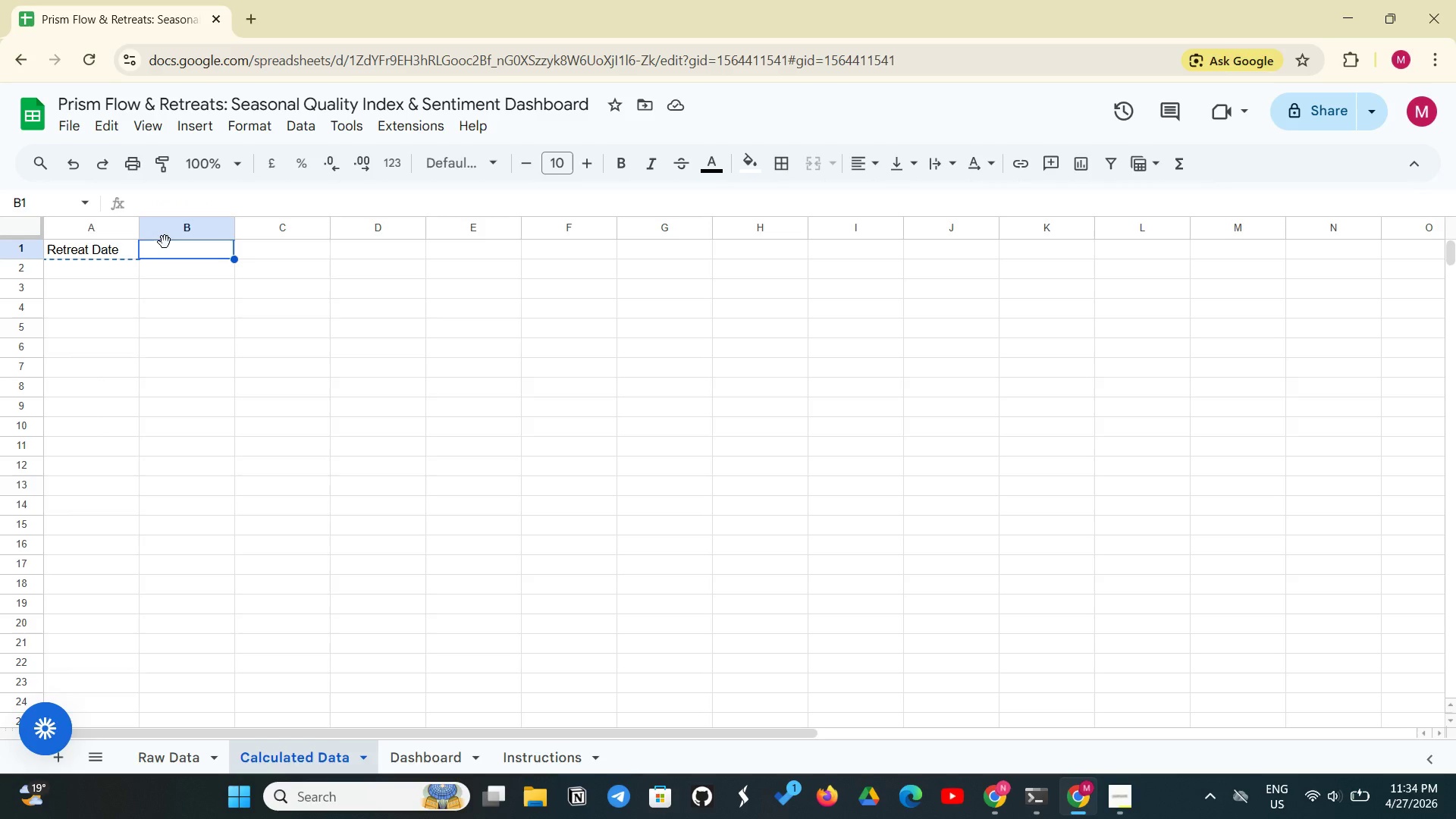 
key(Control+V)
 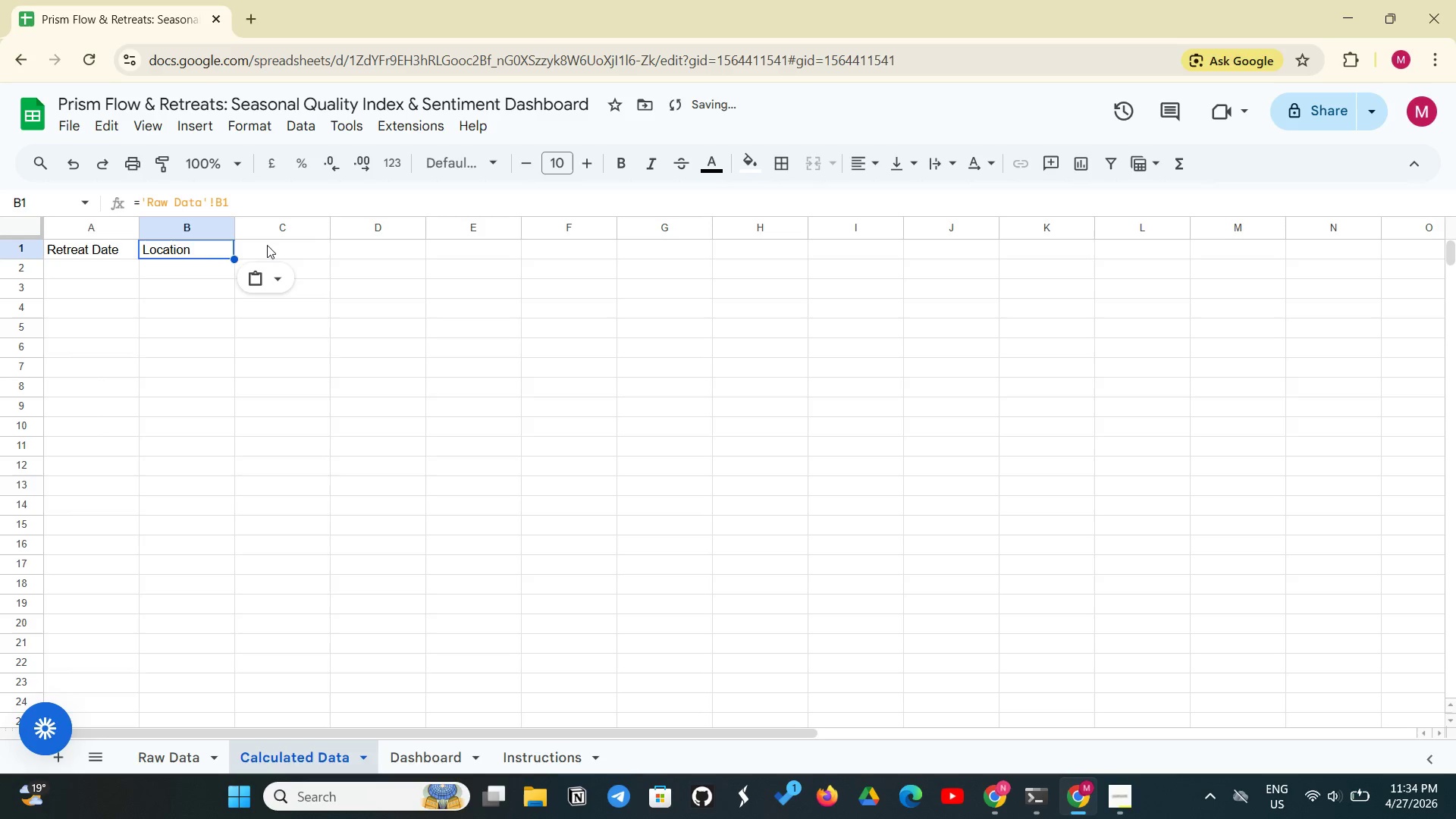 
left_click([274, 245])
 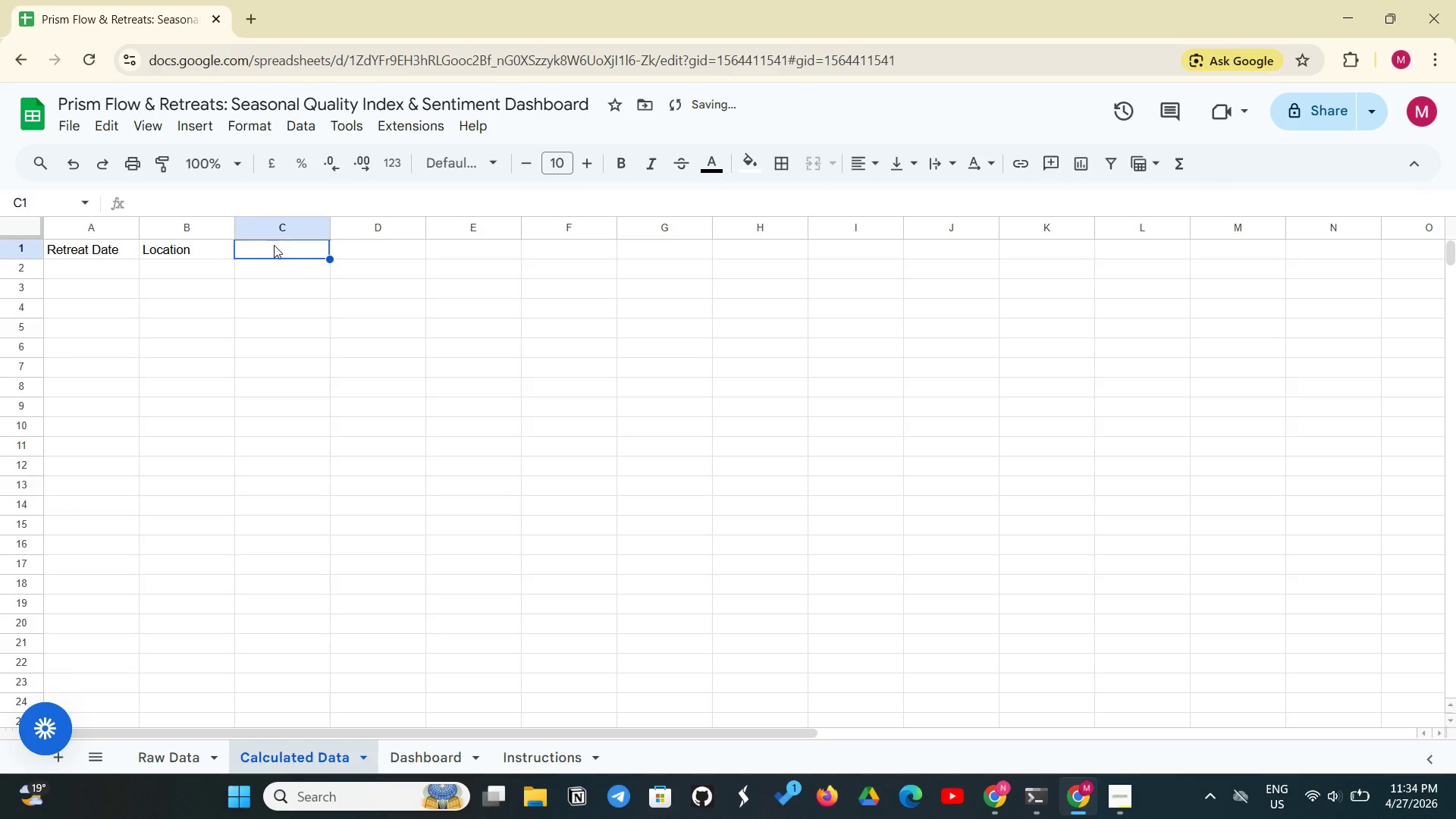 
key(Control+V)
 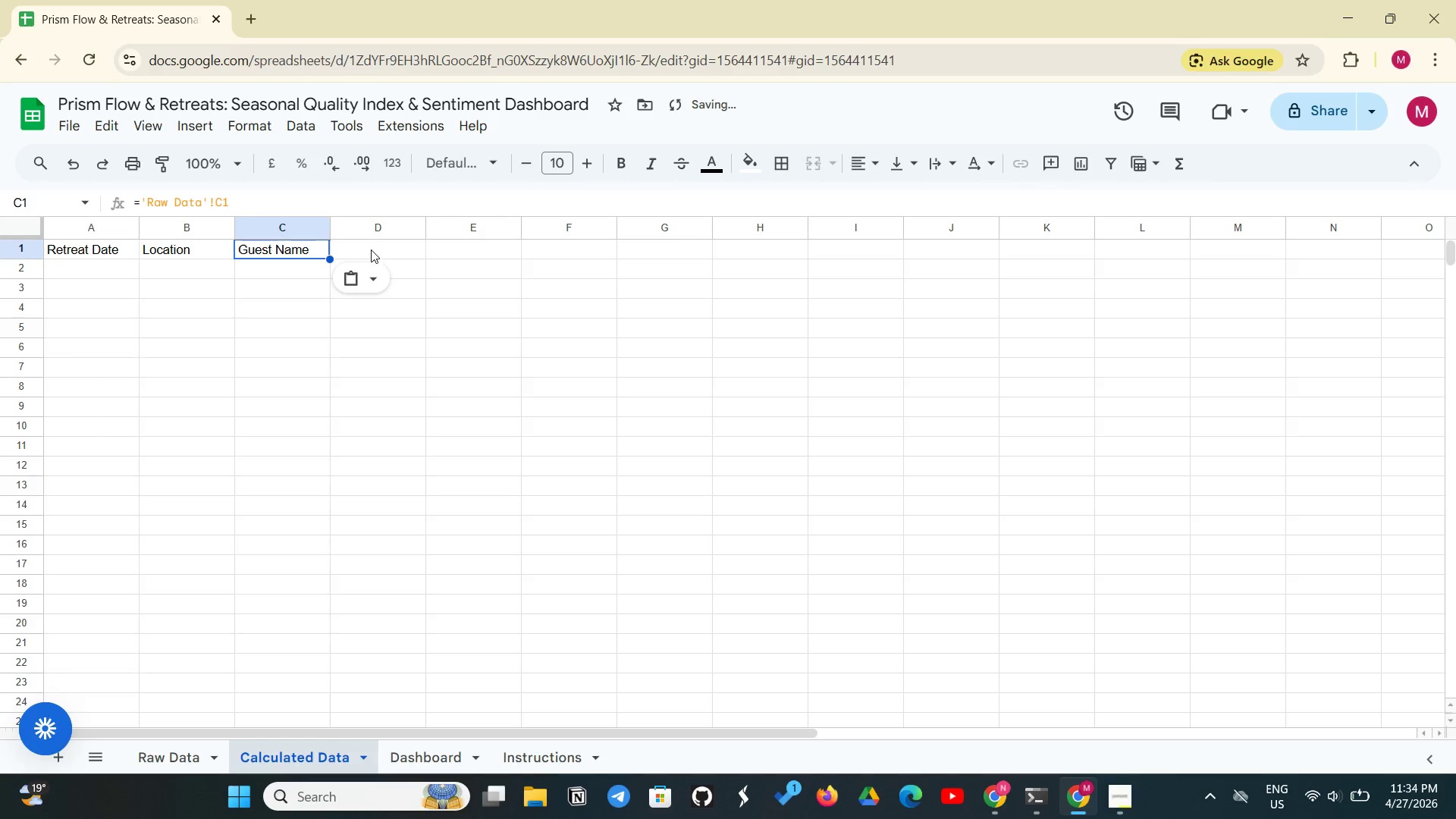 
left_click([383, 246])
 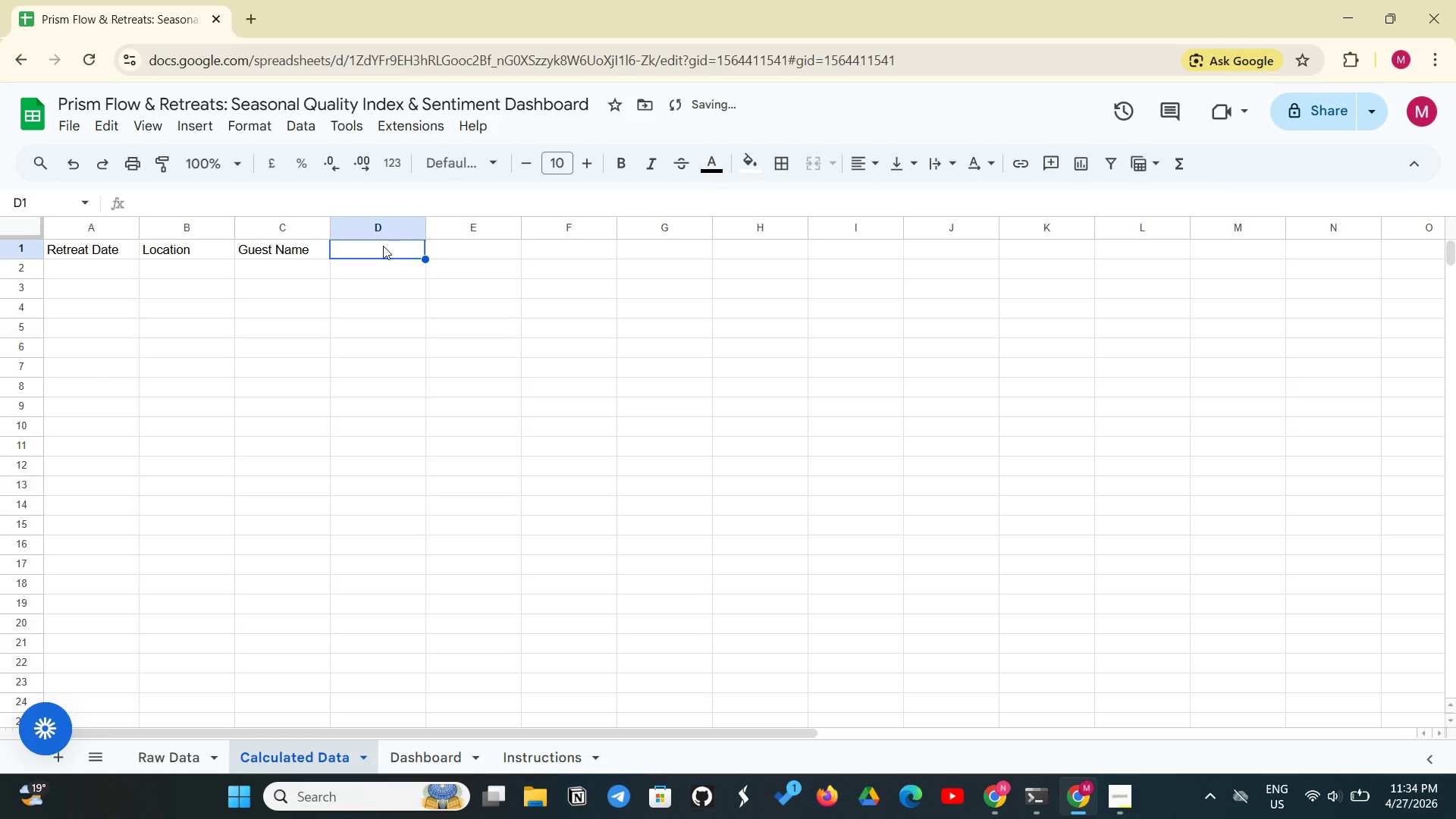 
key(Control+V)
 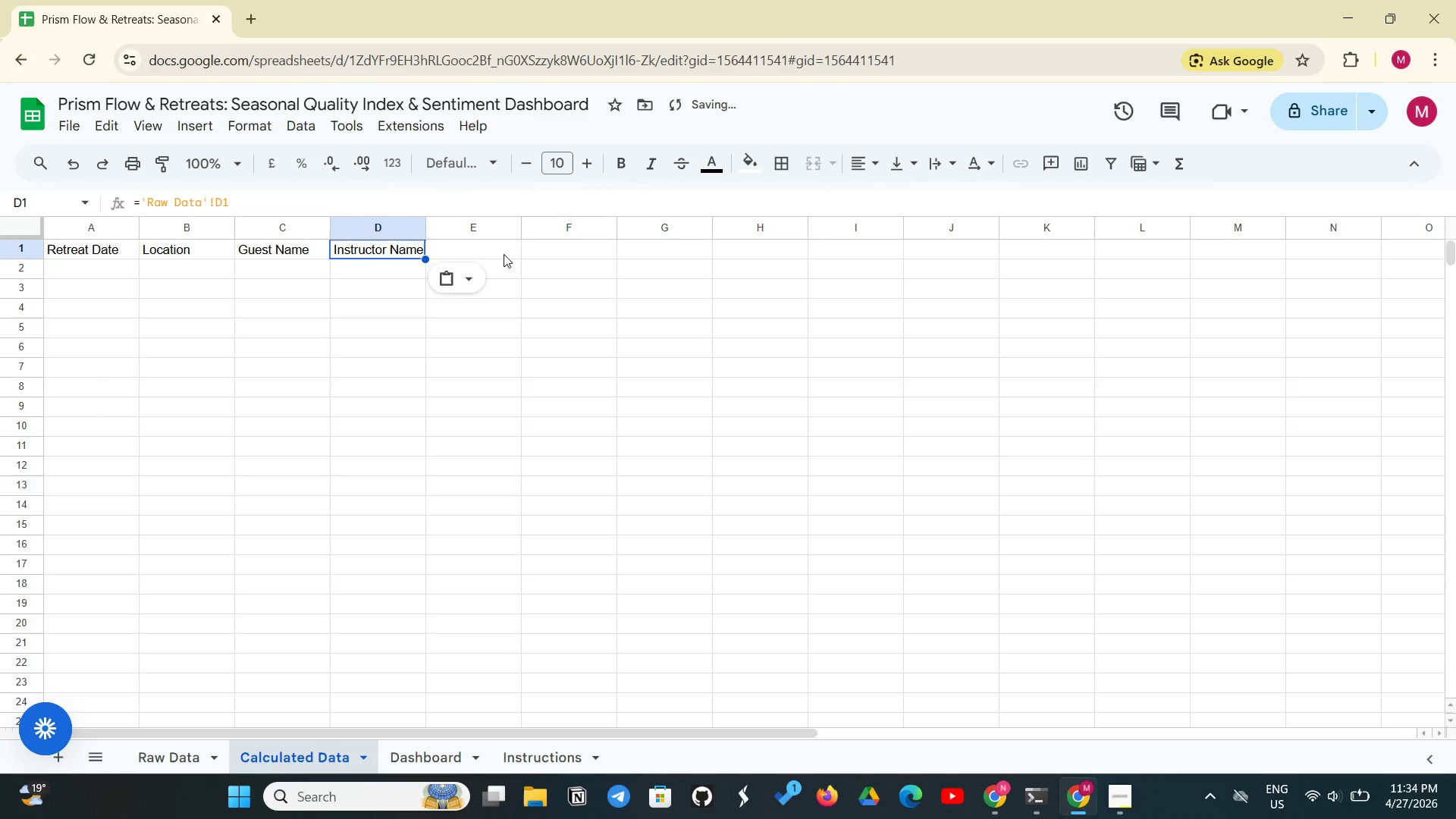 
left_click([503, 251])
 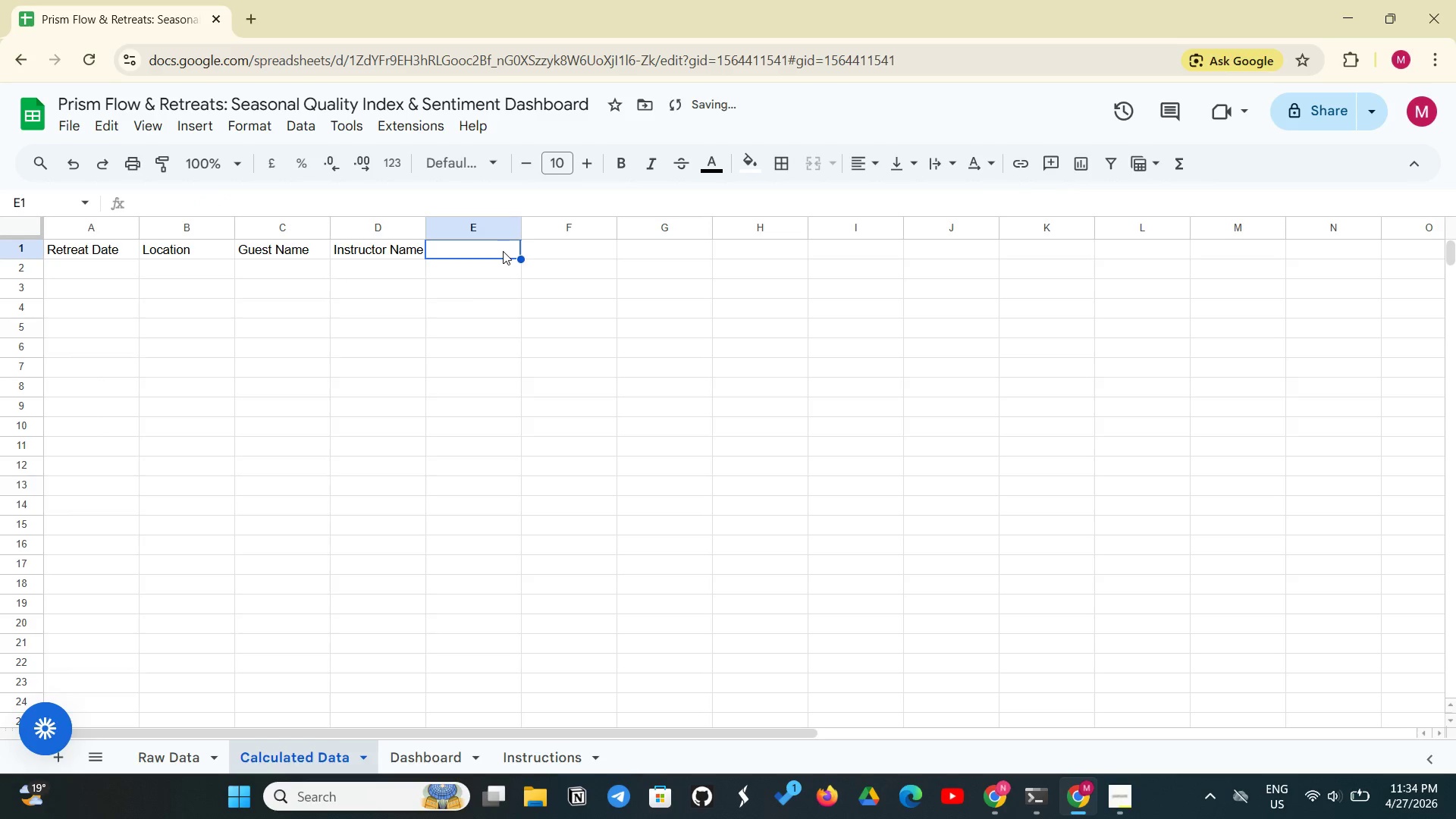 
key(Control+V)
 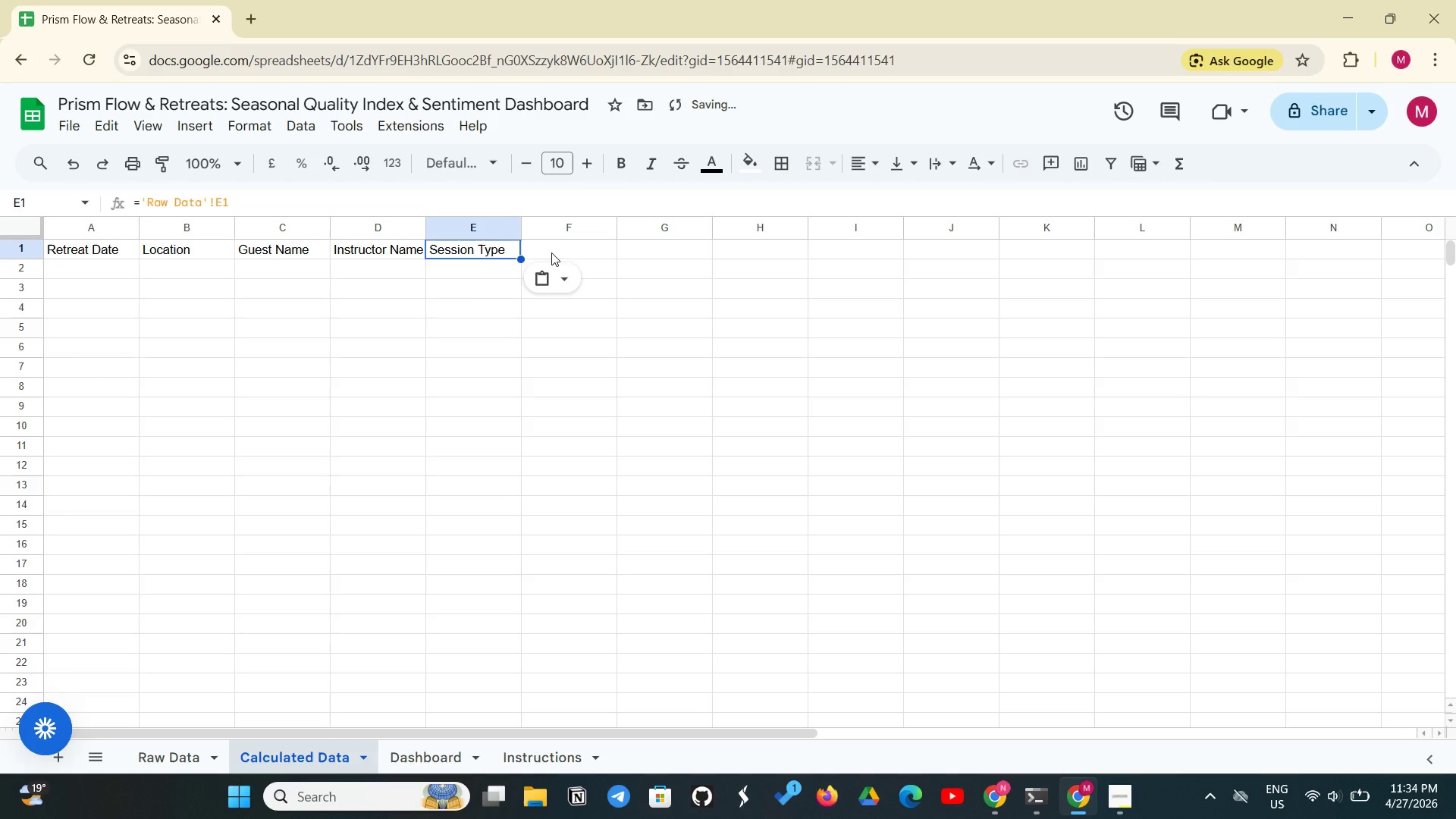 
left_click([551, 253])
 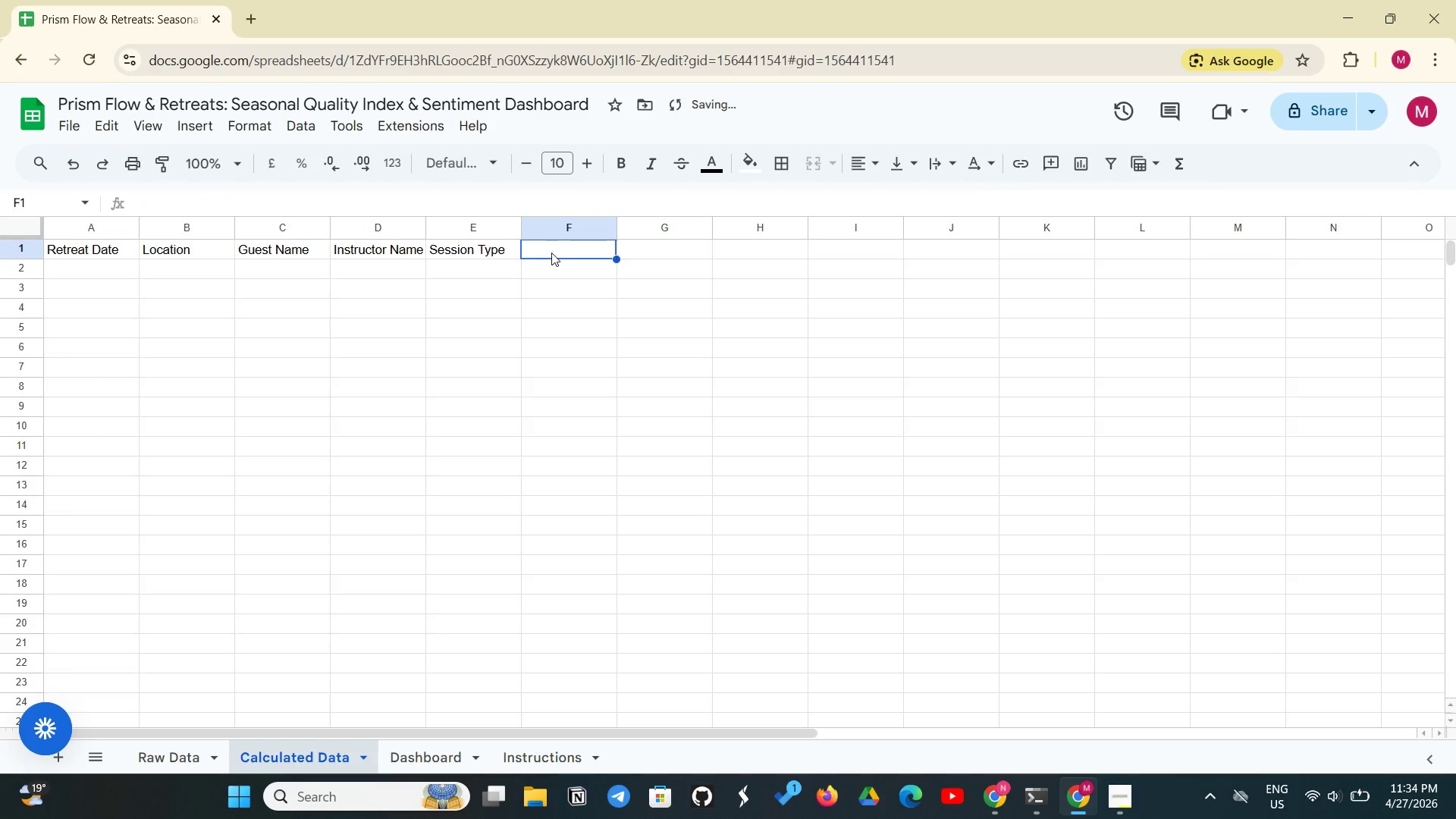 
key(Control+V)
 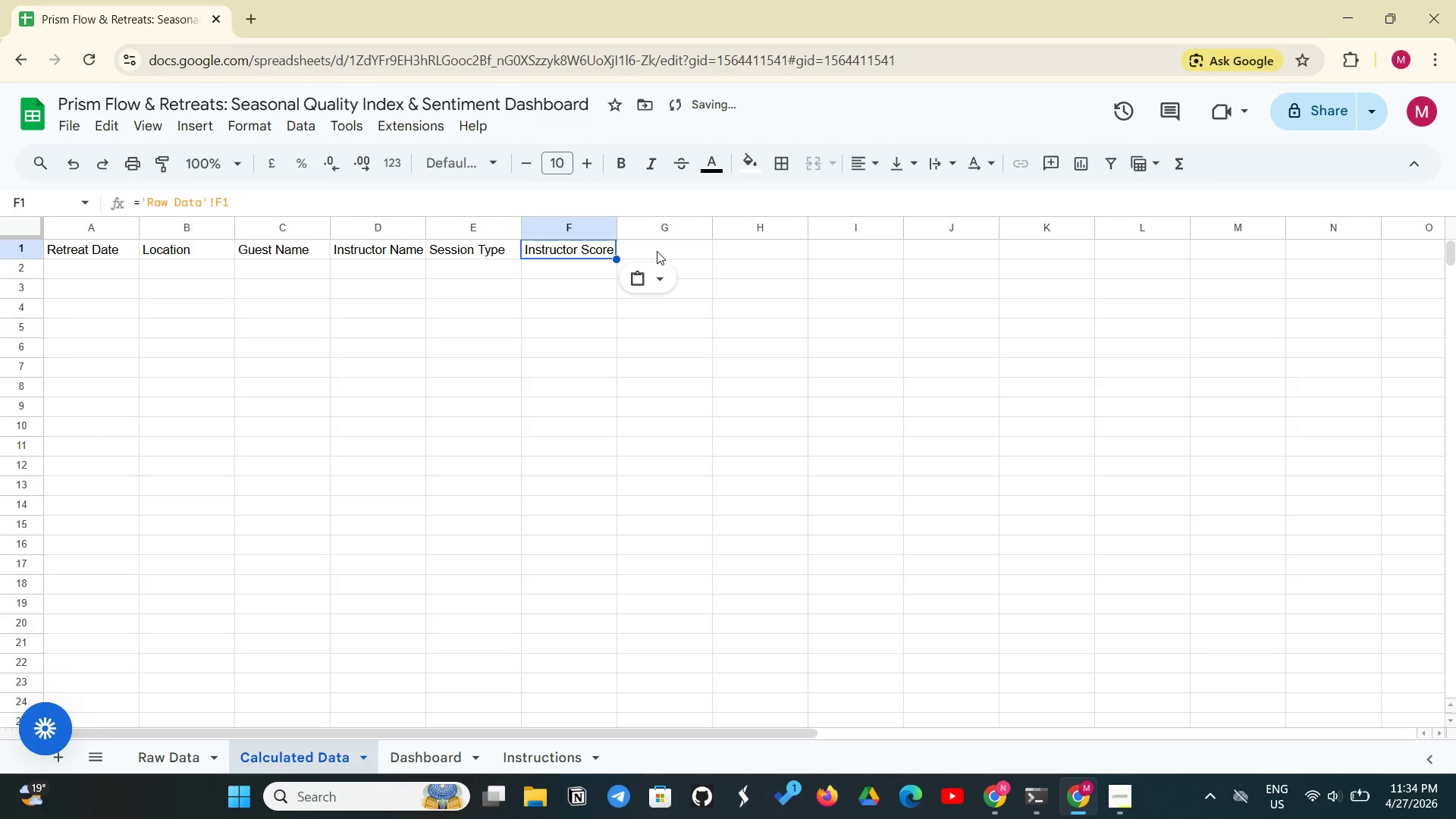 
left_click([657, 251])
 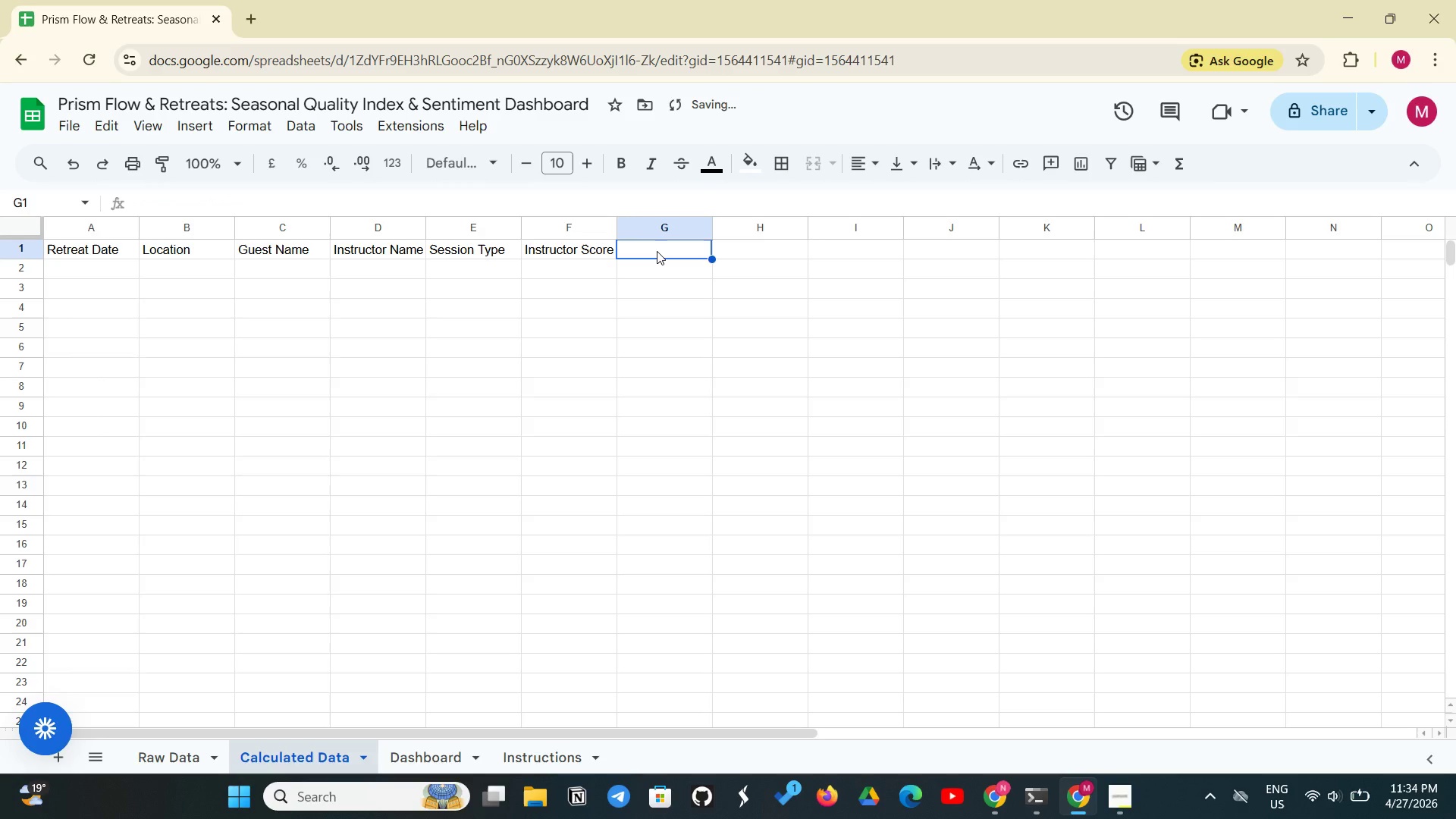 
key(Control+V)
 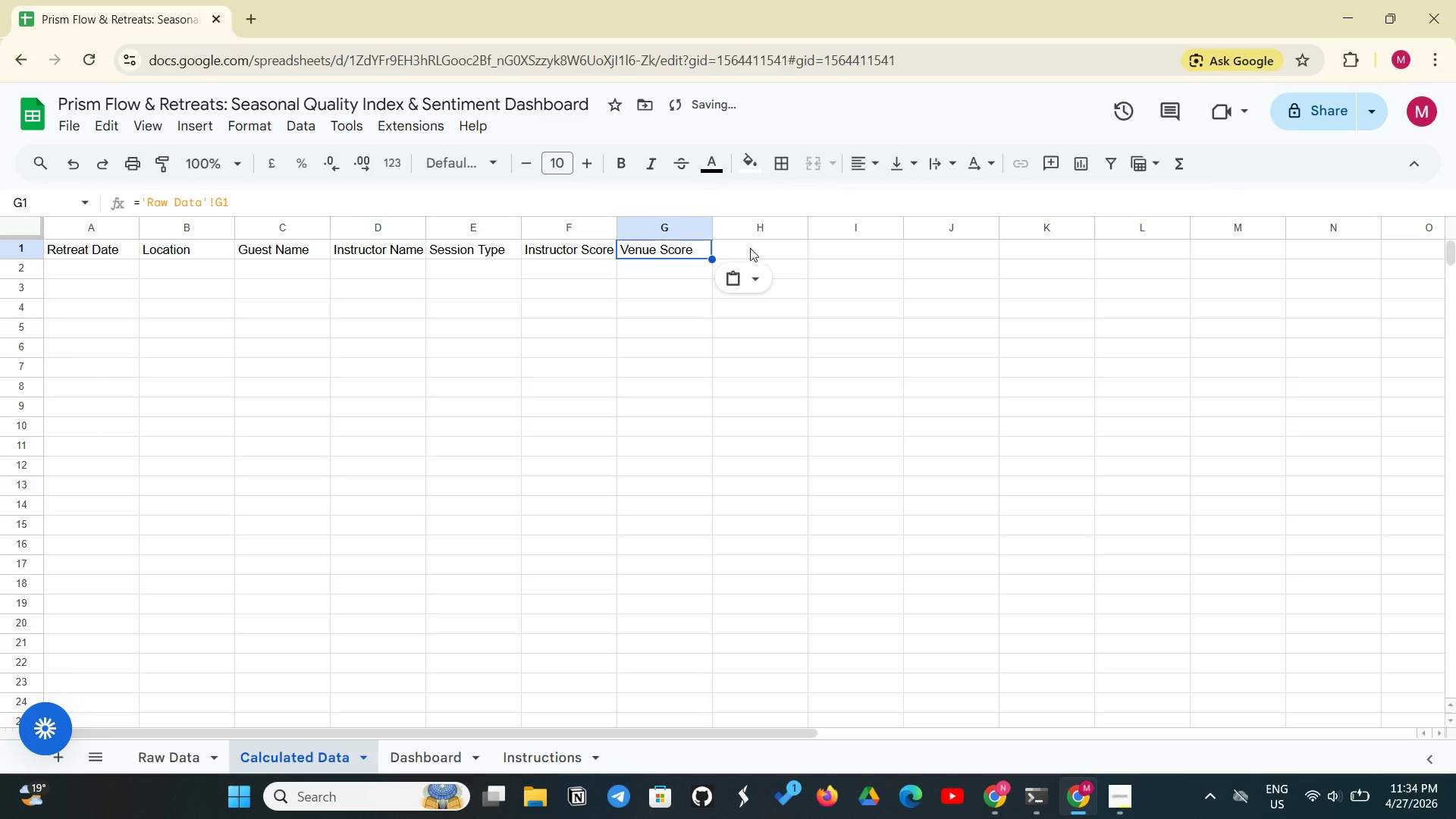 
left_click([750, 248])
 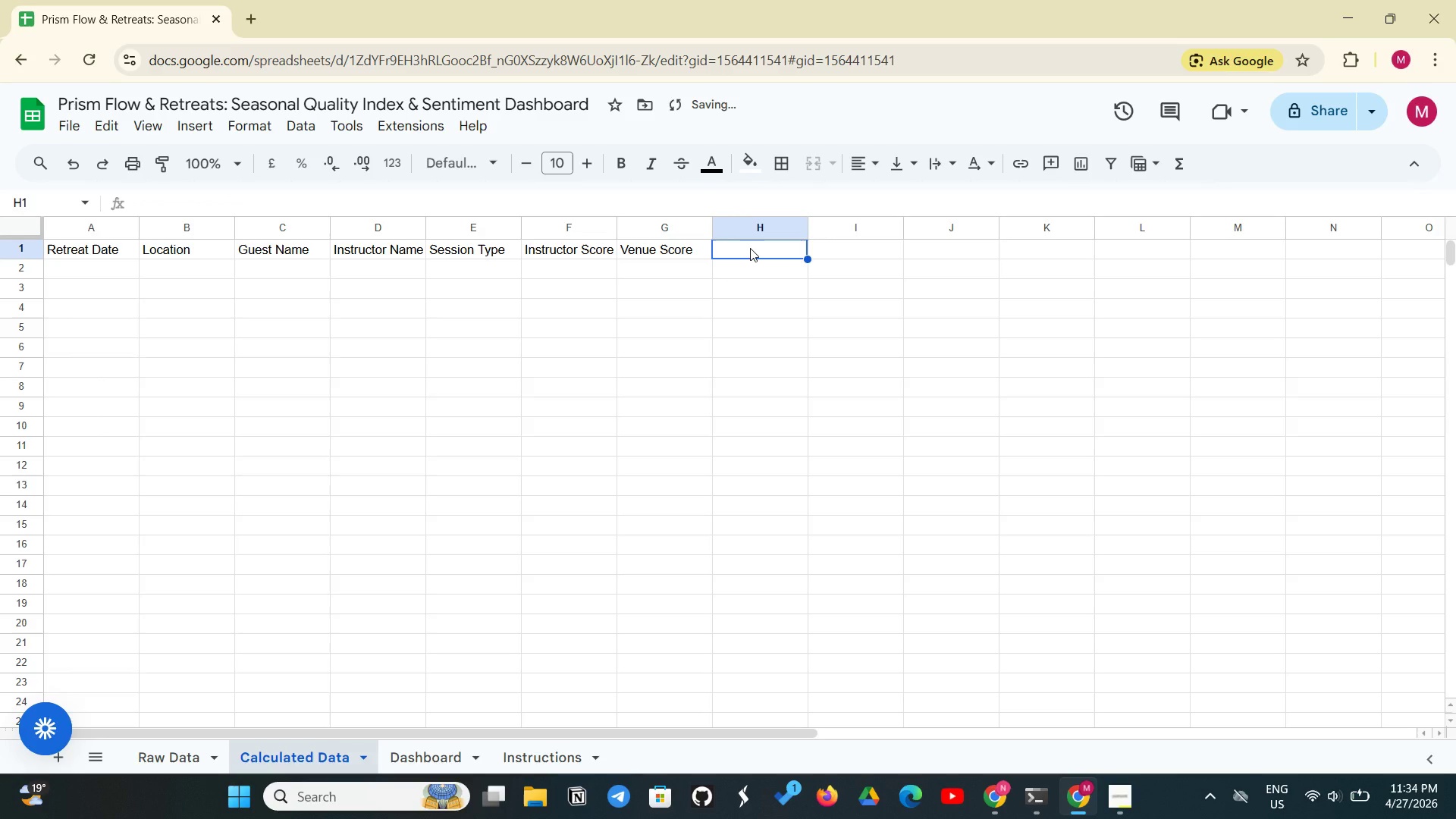 
key(Control+V)
 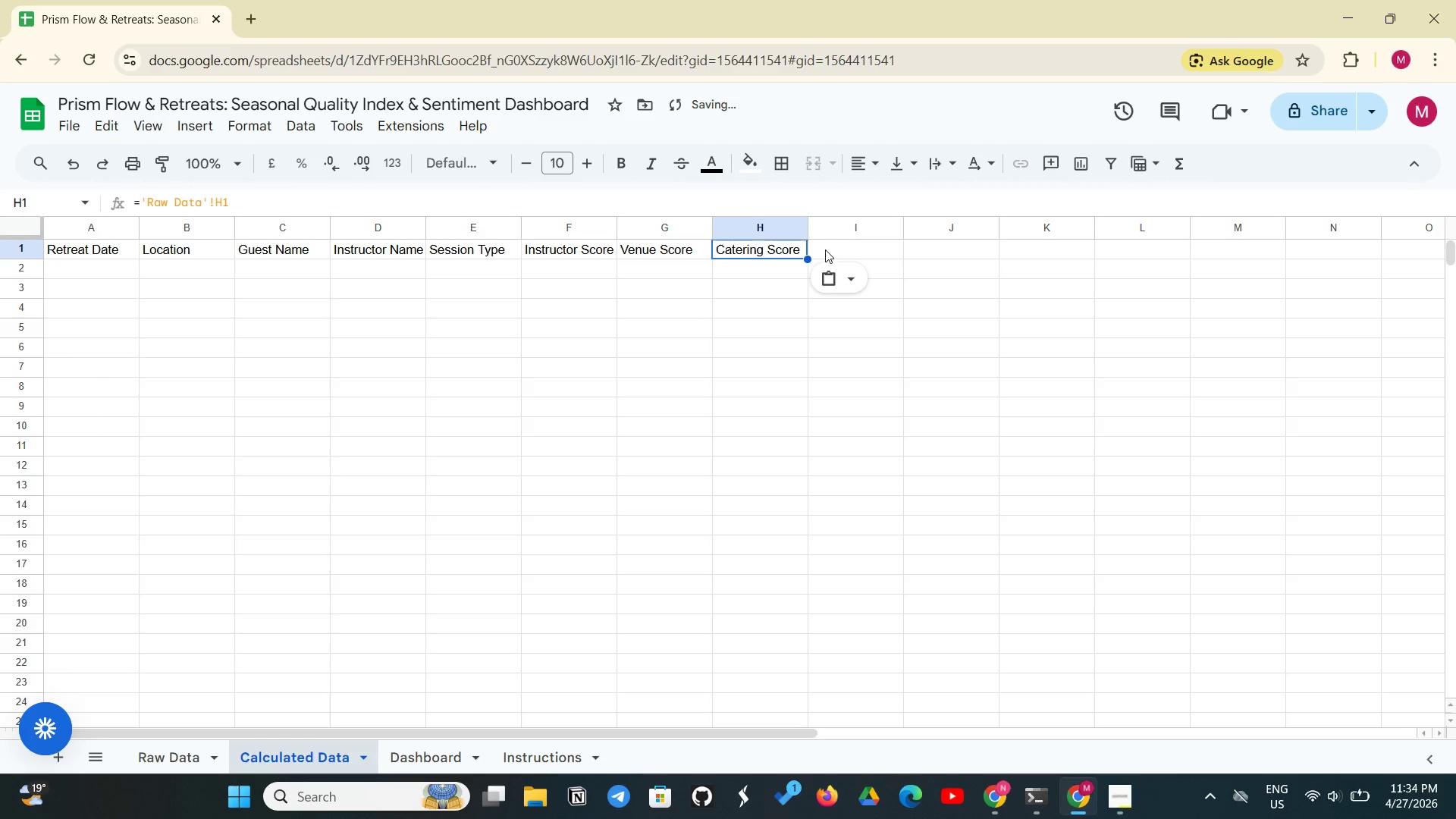 
left_click([836, 247])
 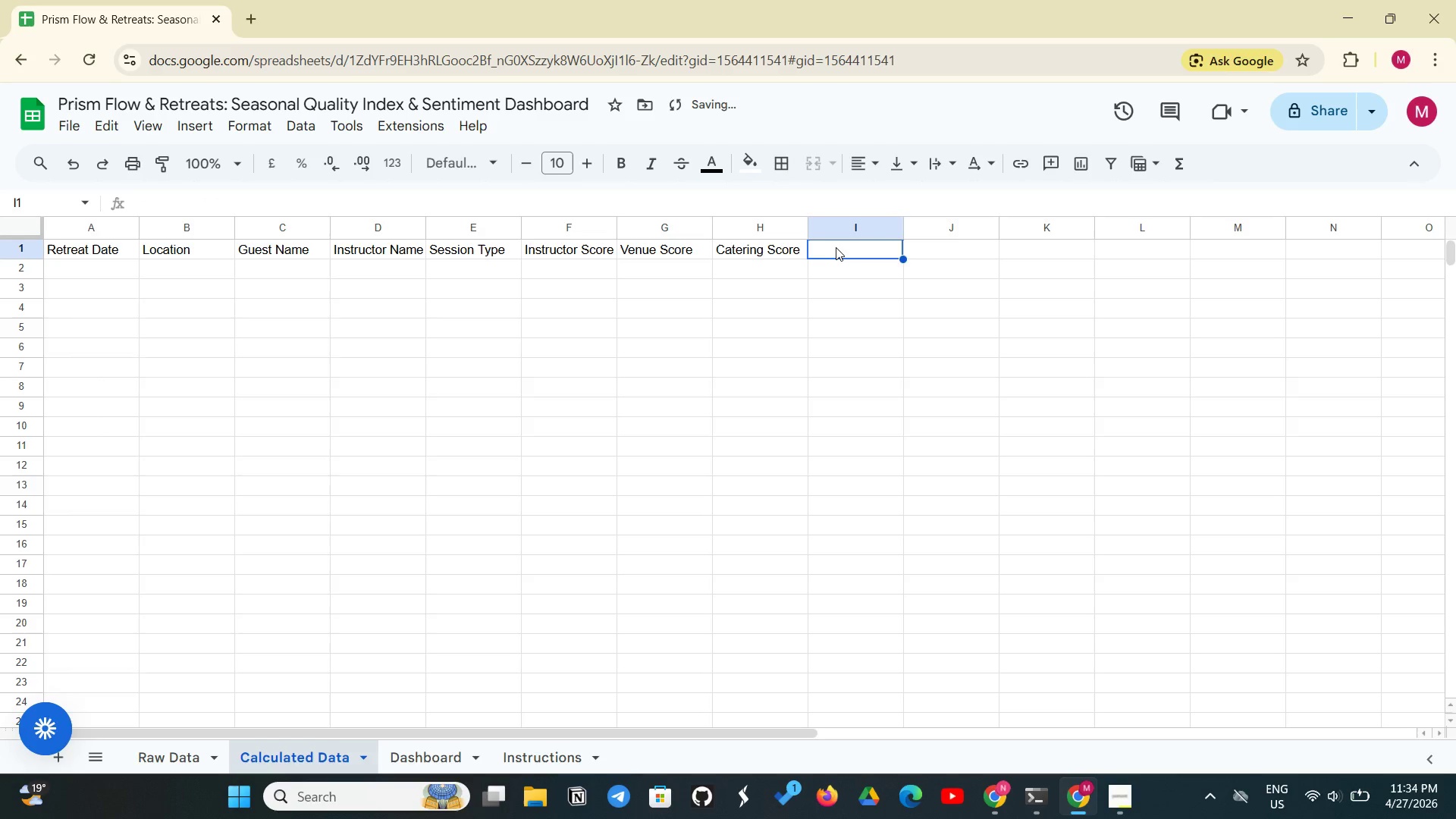 
key(Control+V)
 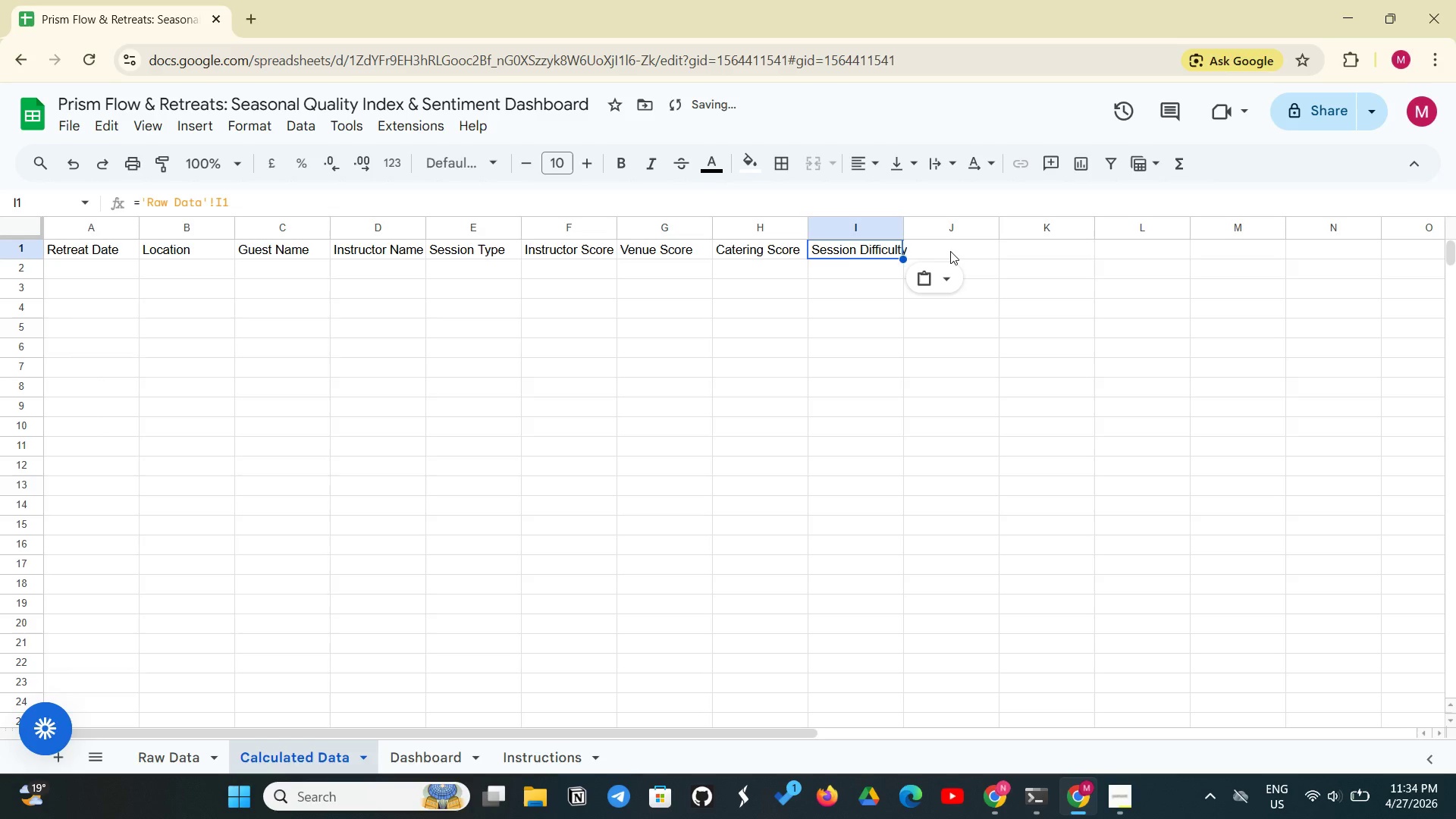 
left_click([950, 251])
 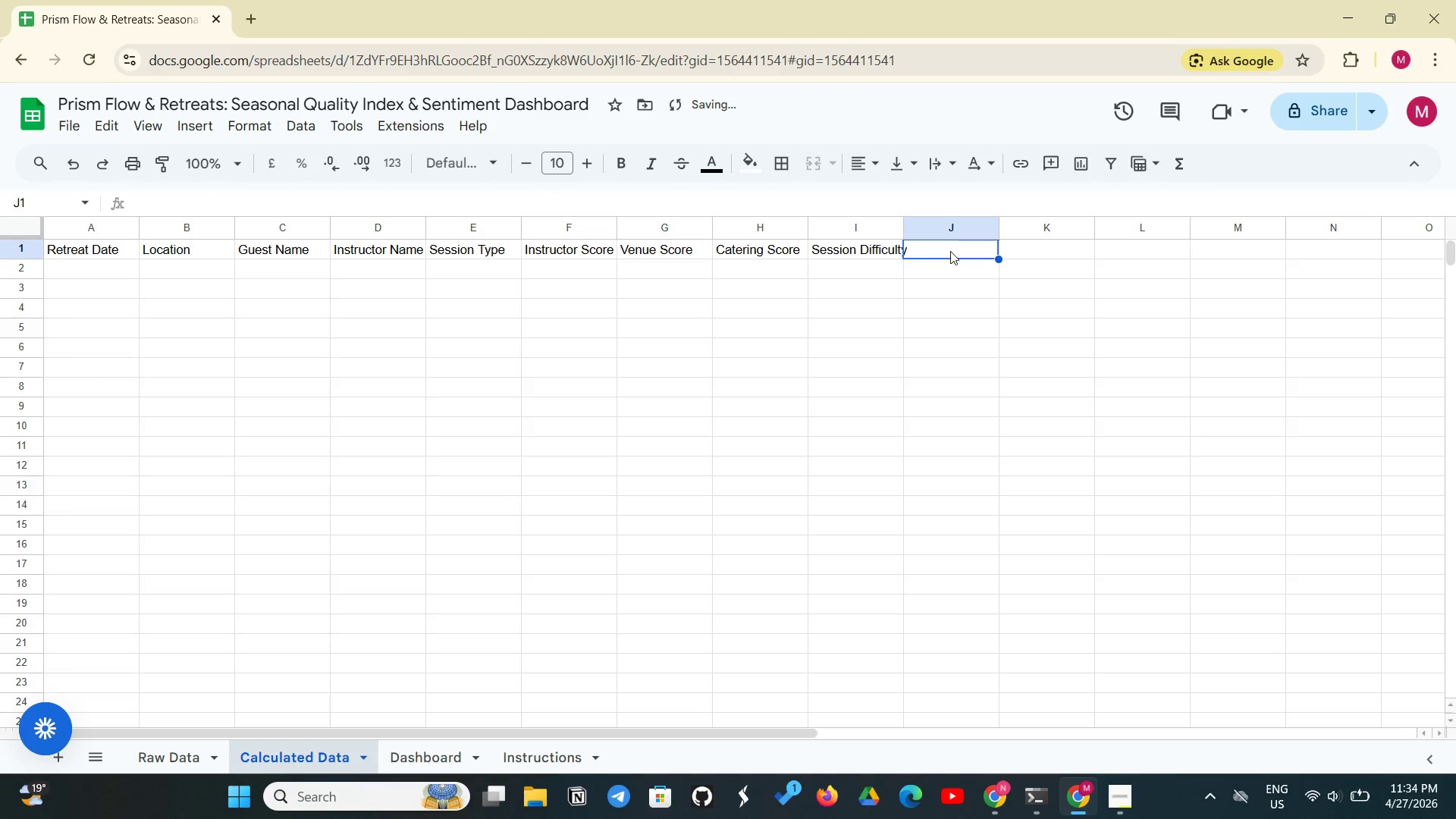 
key(Control+V)
 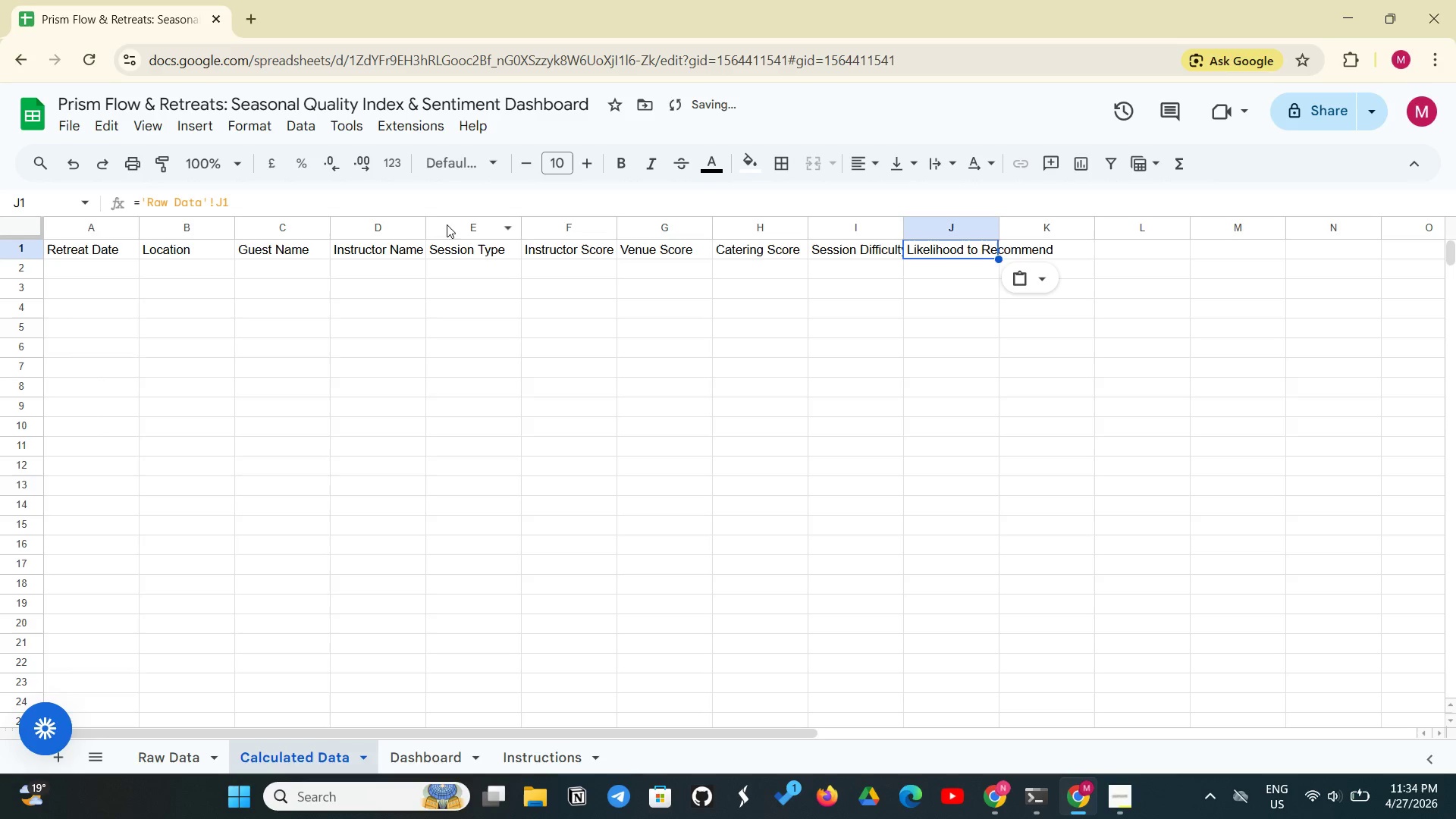 
left_click_drag(start_coordinate=[425, 224], to_coordinate=[430, 224])
 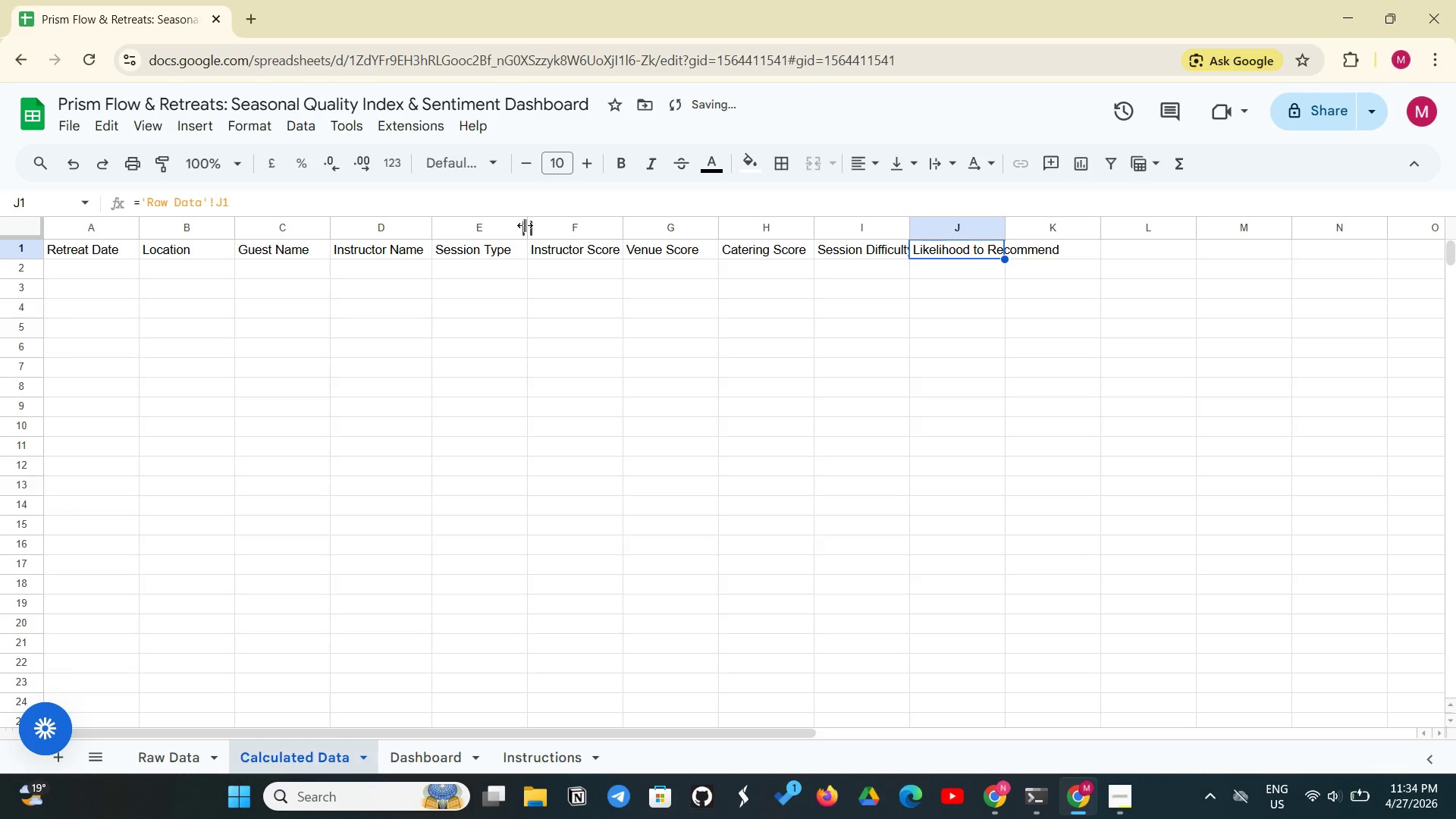 
left_click_drag(start_coordinate=[525, 225], to_coordinate=[534, 224])
 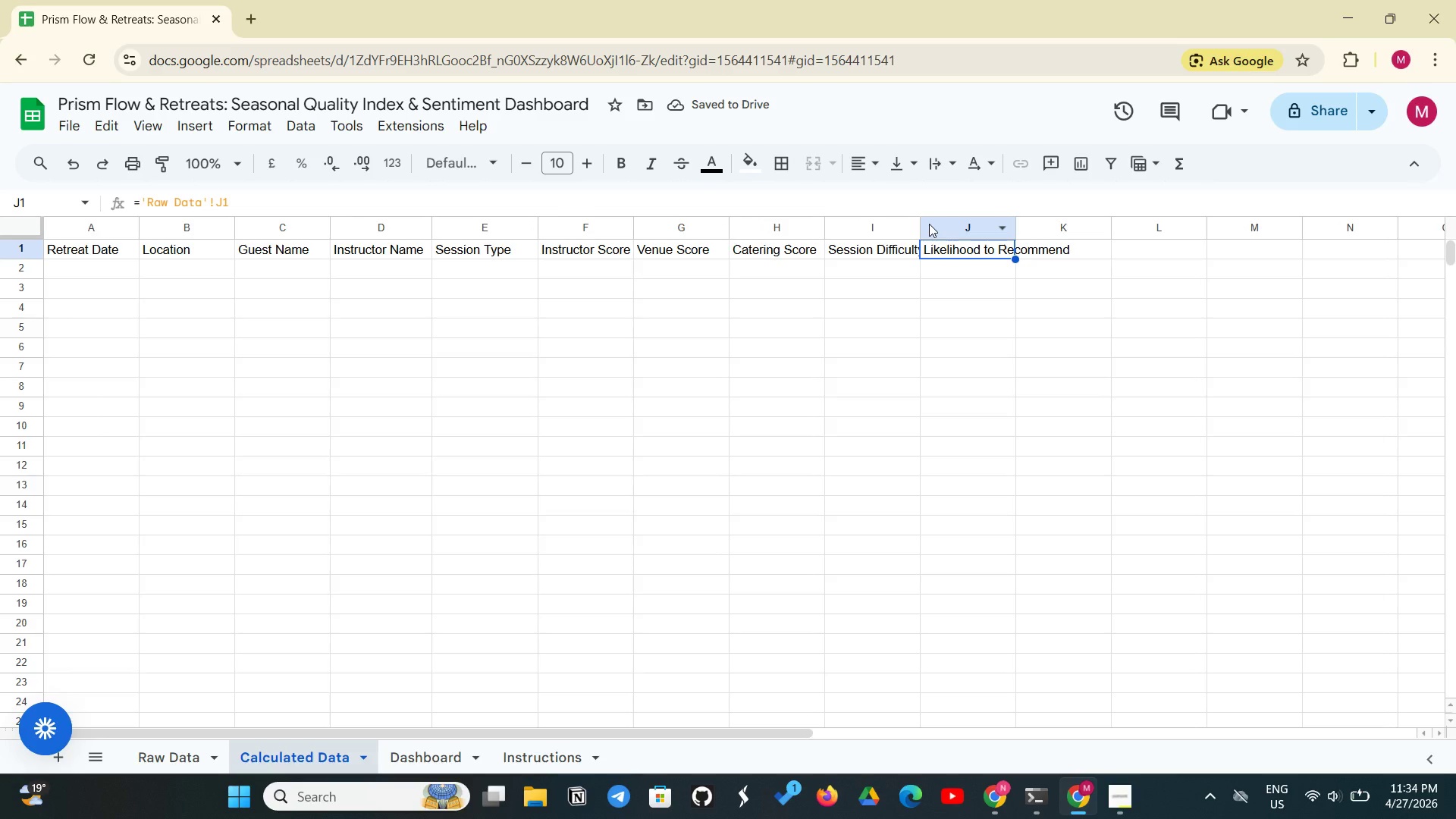 
left_click_drag(start_coordinate=[922, 226], to_coordinate=[937, 228])
 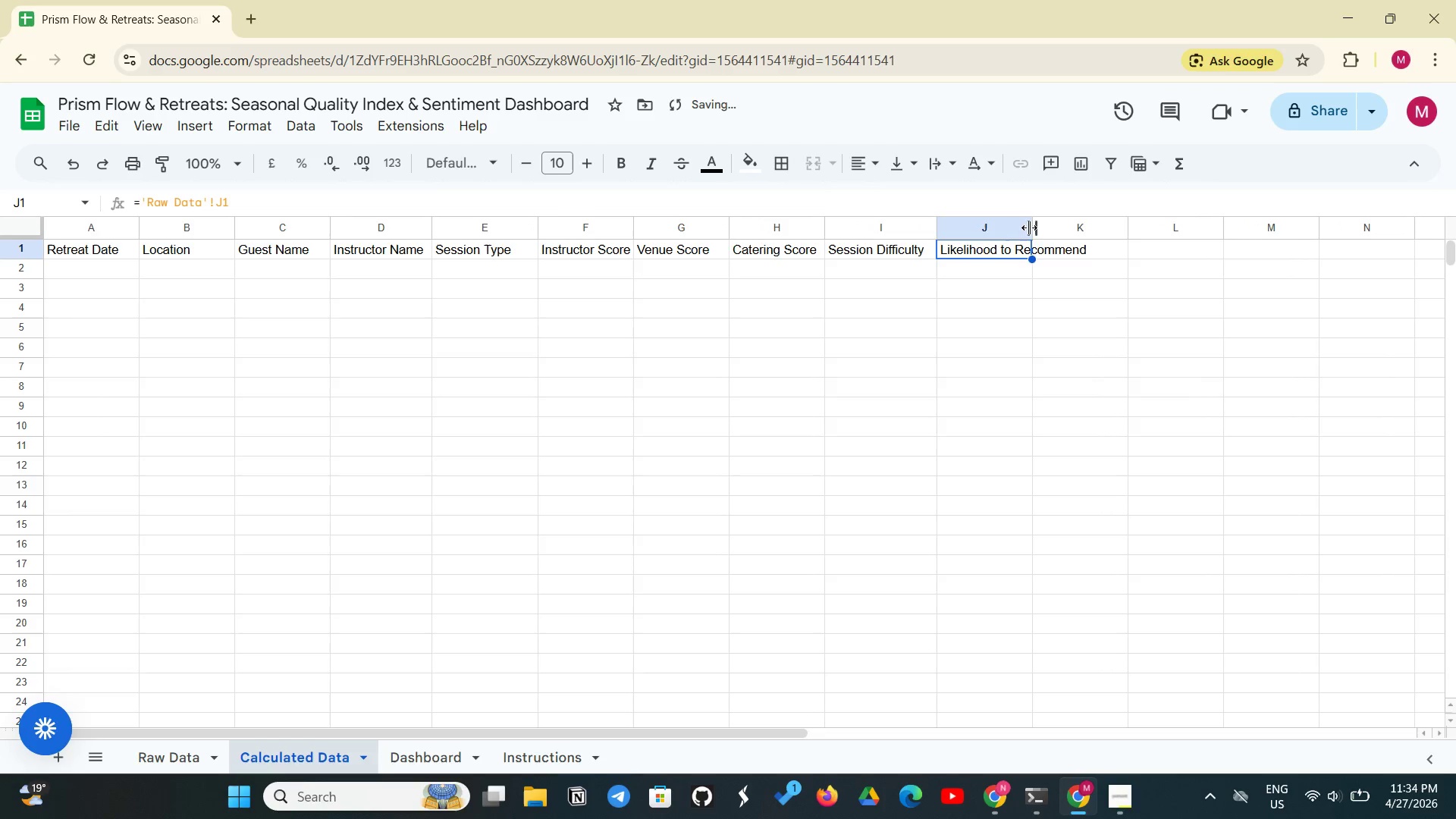 
left_click_drag(start_coordinate=[1031, 226], to_coordinate=[1099, 221])
 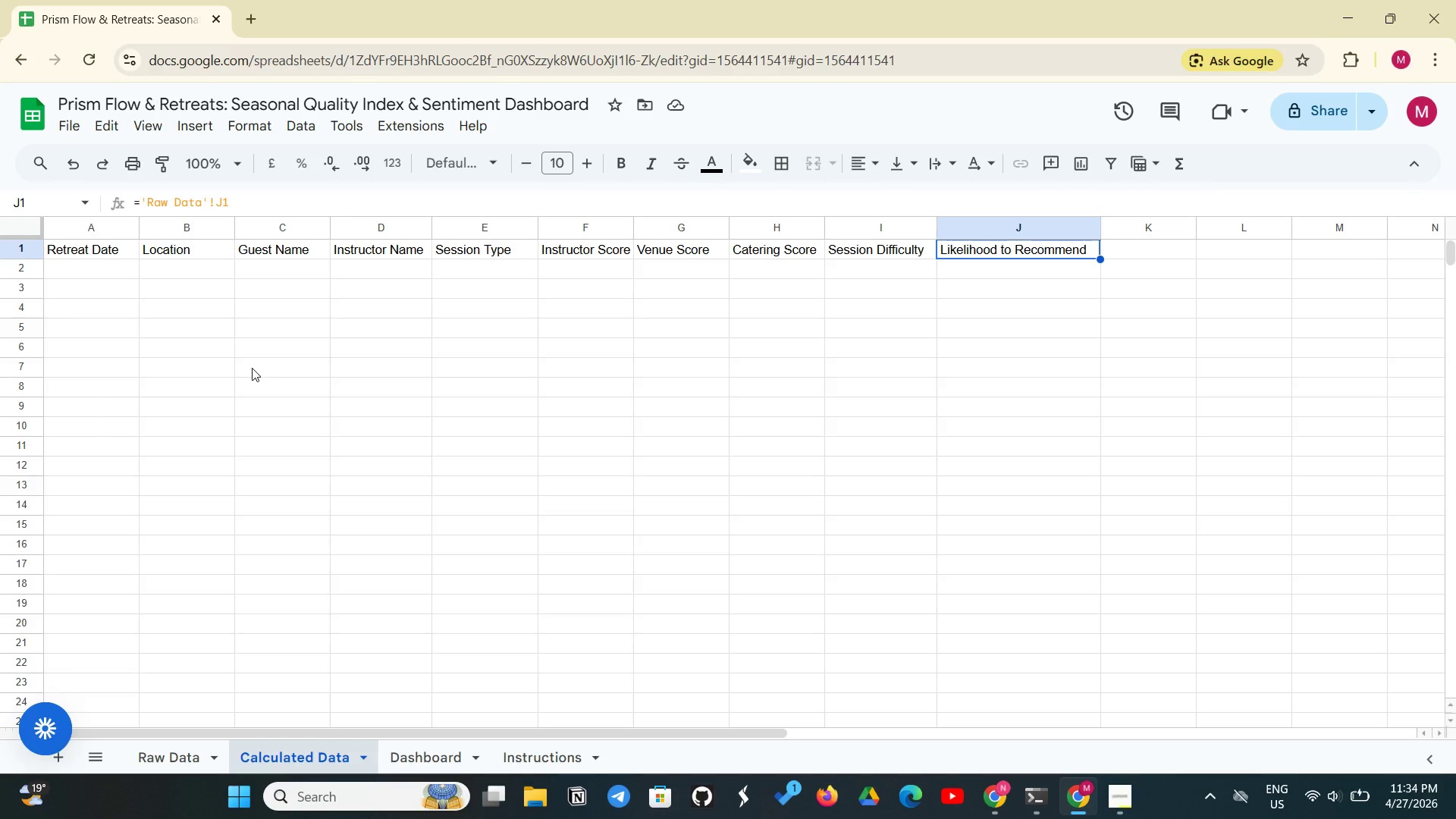 
wait(12.3)
 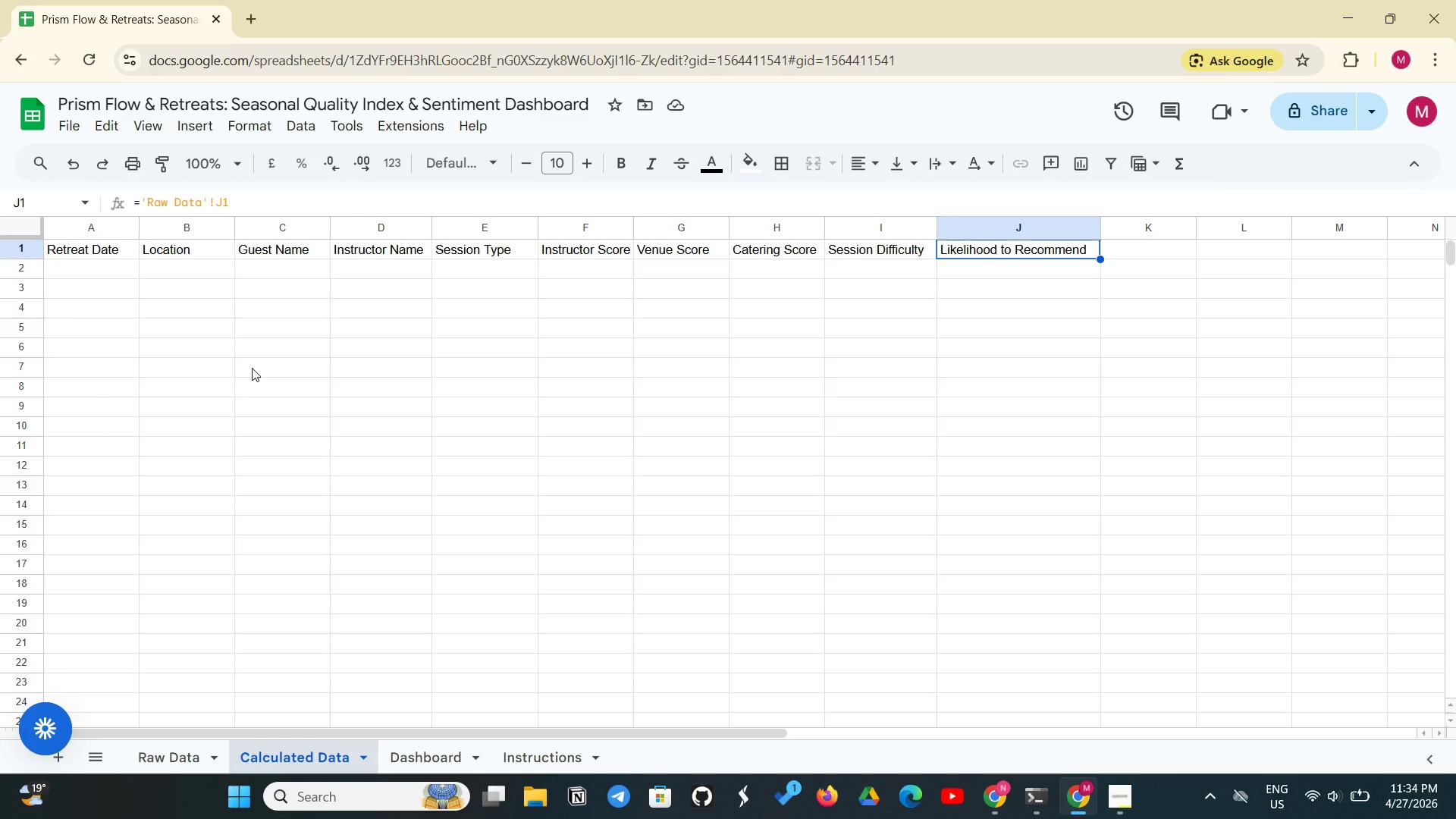 
left_click([111, 271])
 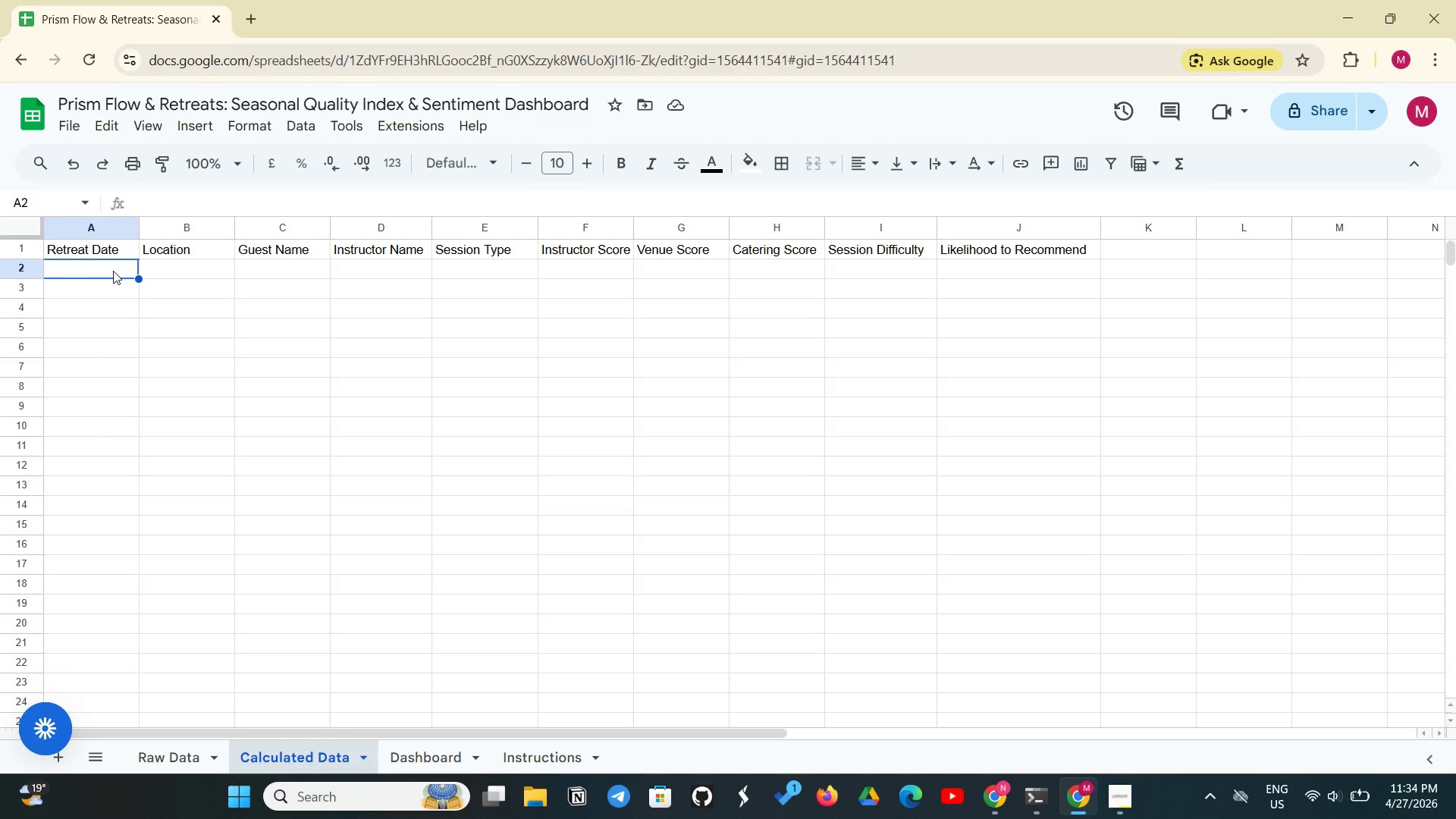 
left_click([113, 271])
 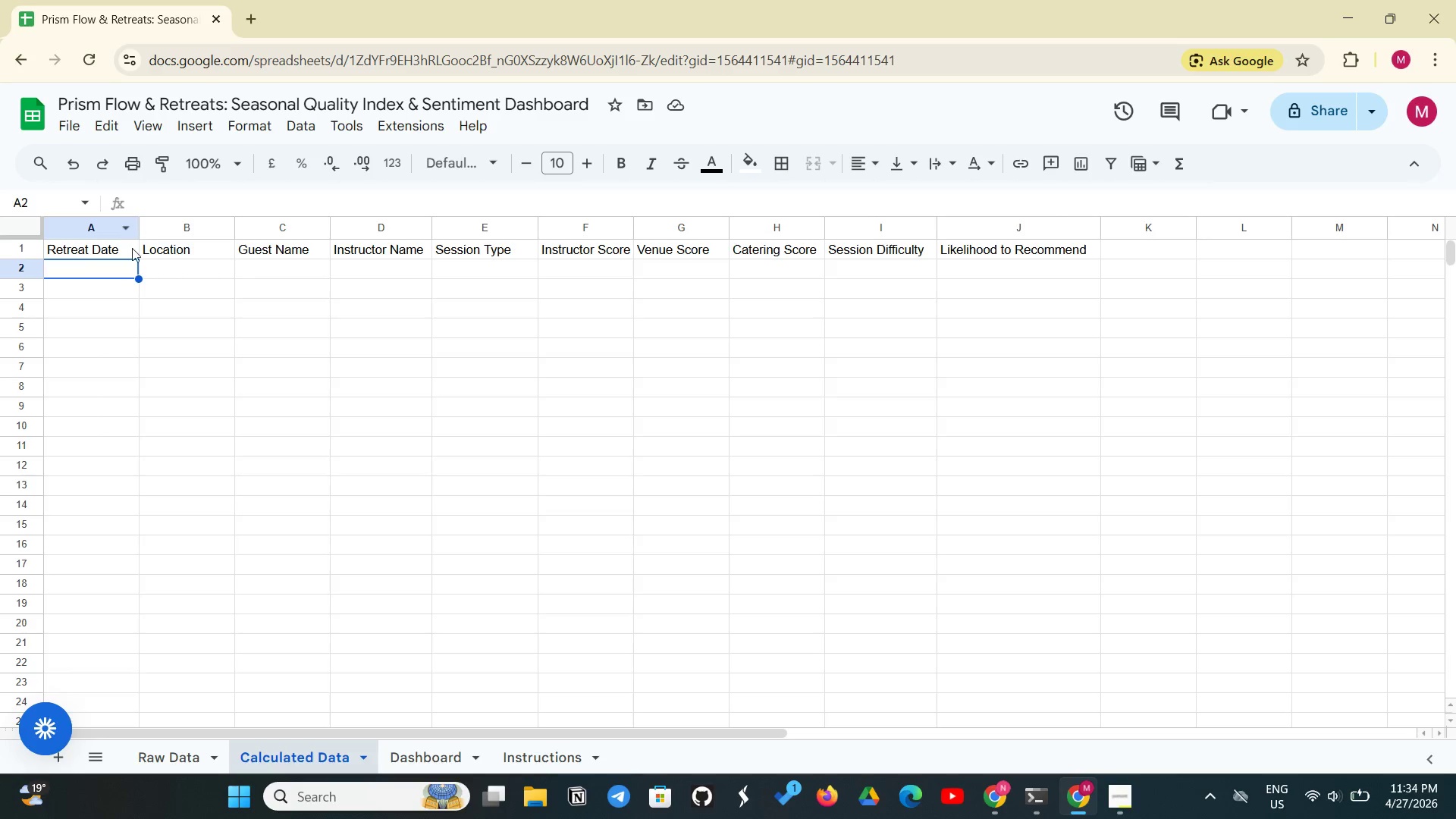 
left_click([132, 250])
 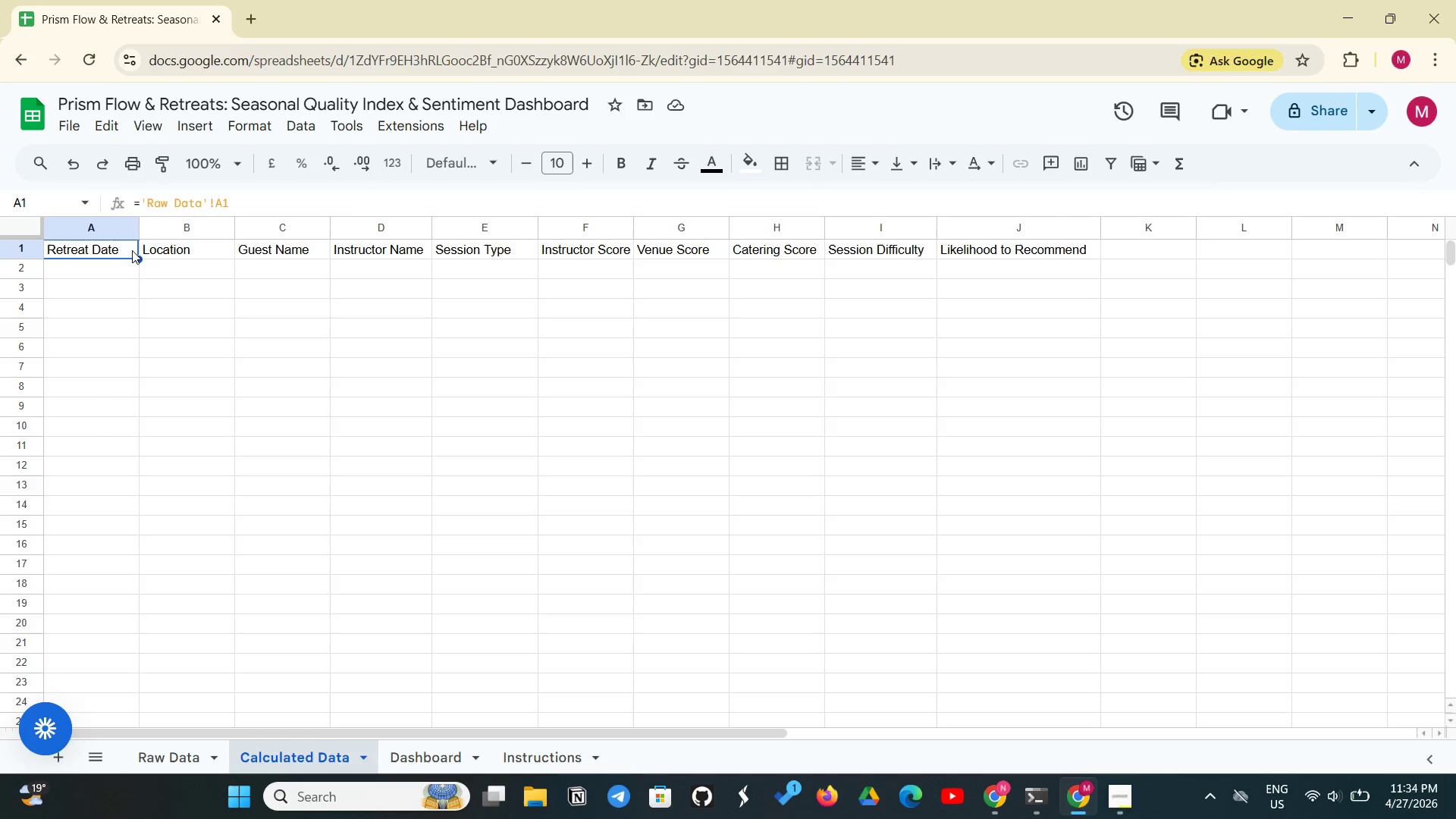 
left_click_drag(start_coordinate=[132, 250], to_coordinate=[1047, 246])
 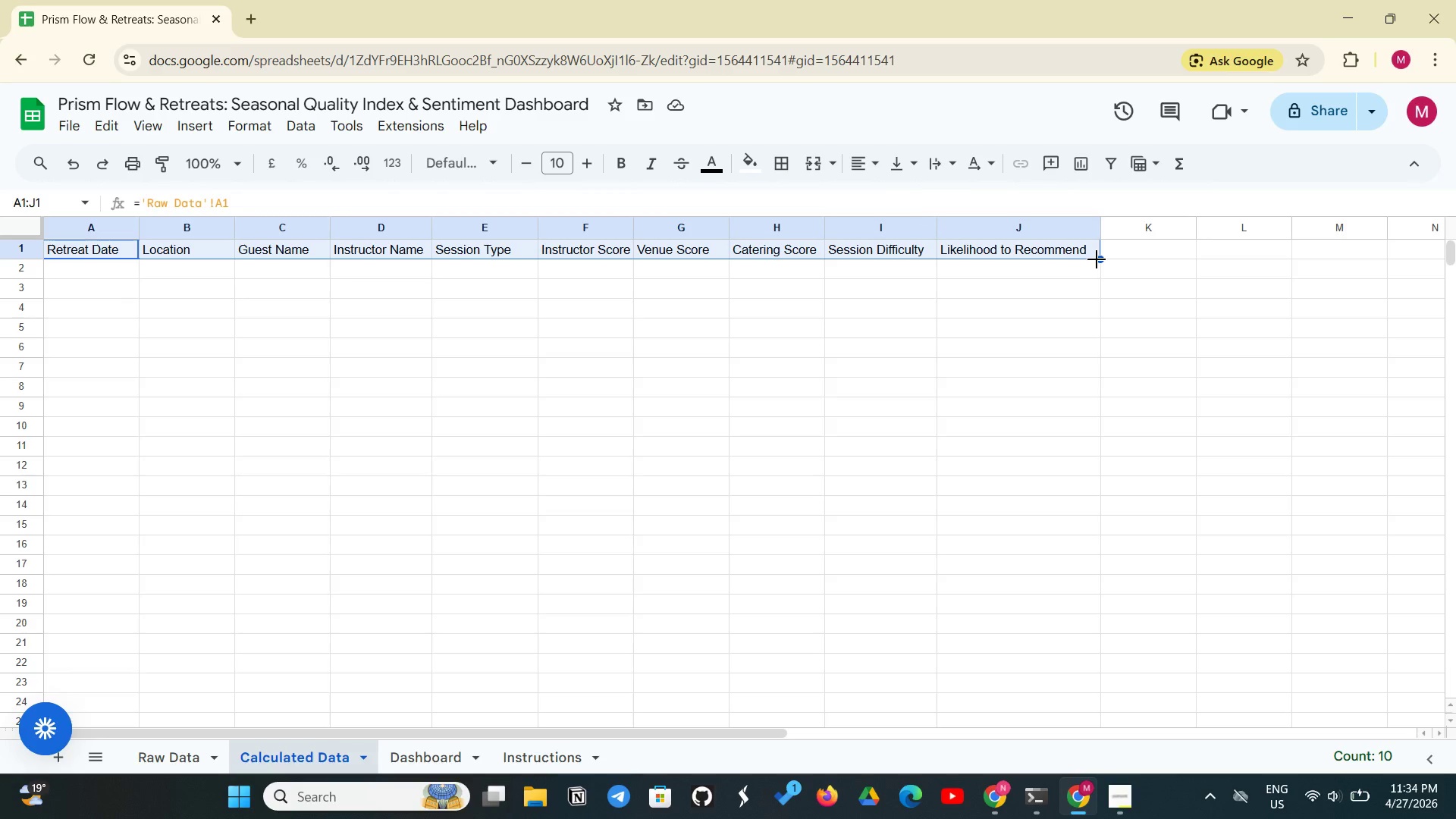 
left_click_drag(start_coordinate=[1100, 259], to_coordinate=[934, 381])
 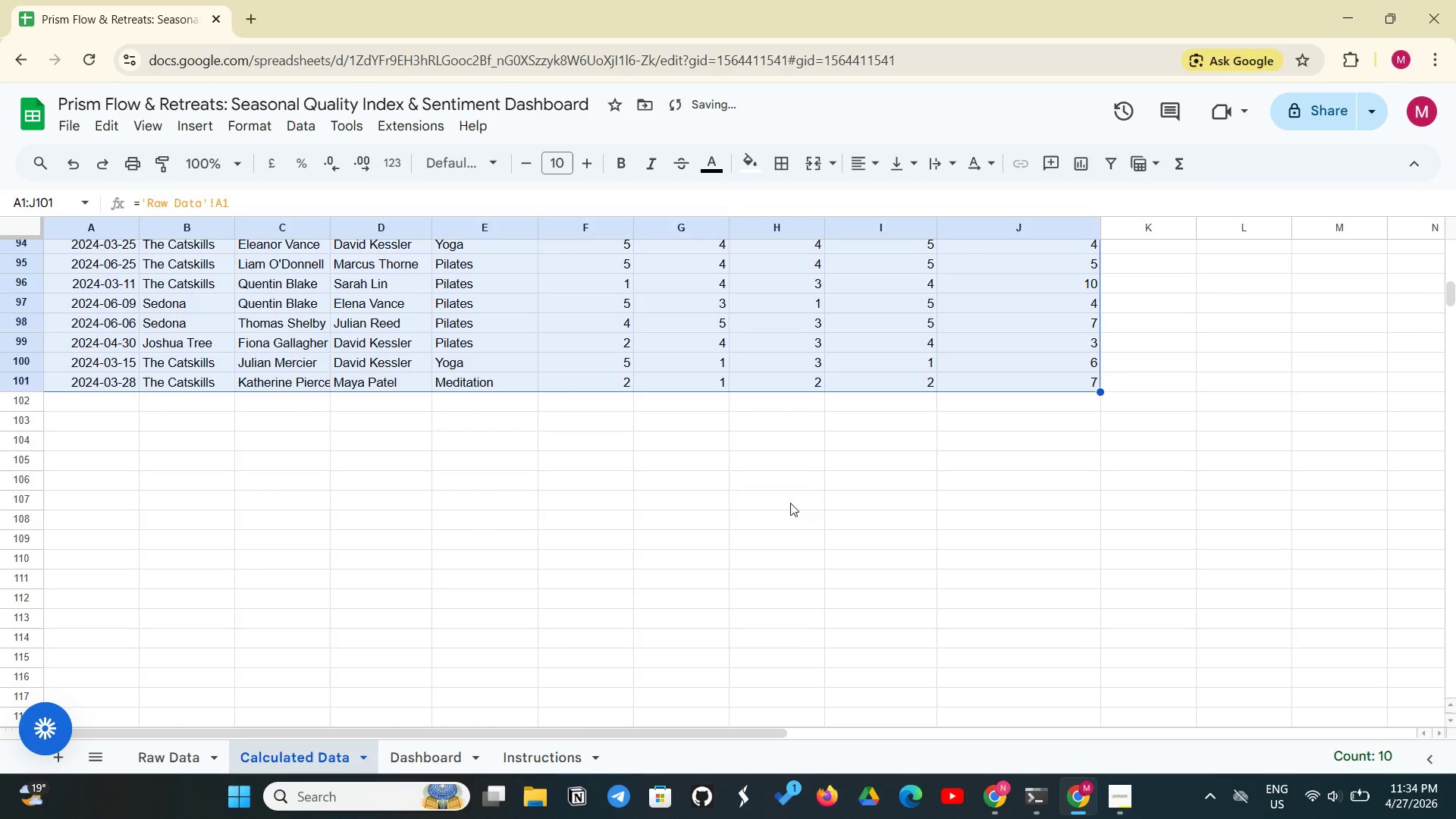 
triple_click([772, 505])
 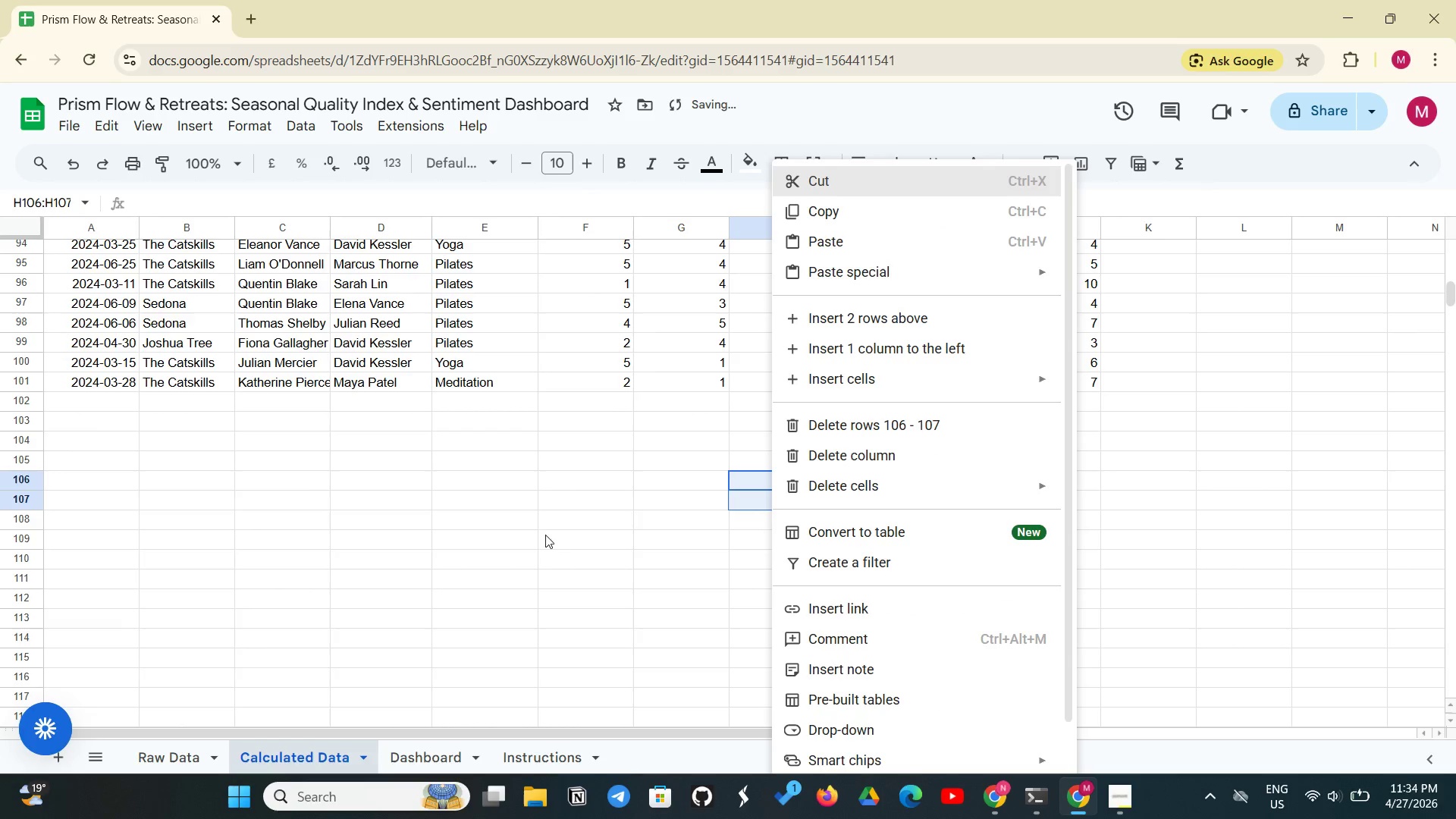 
left_click([517, 524])
 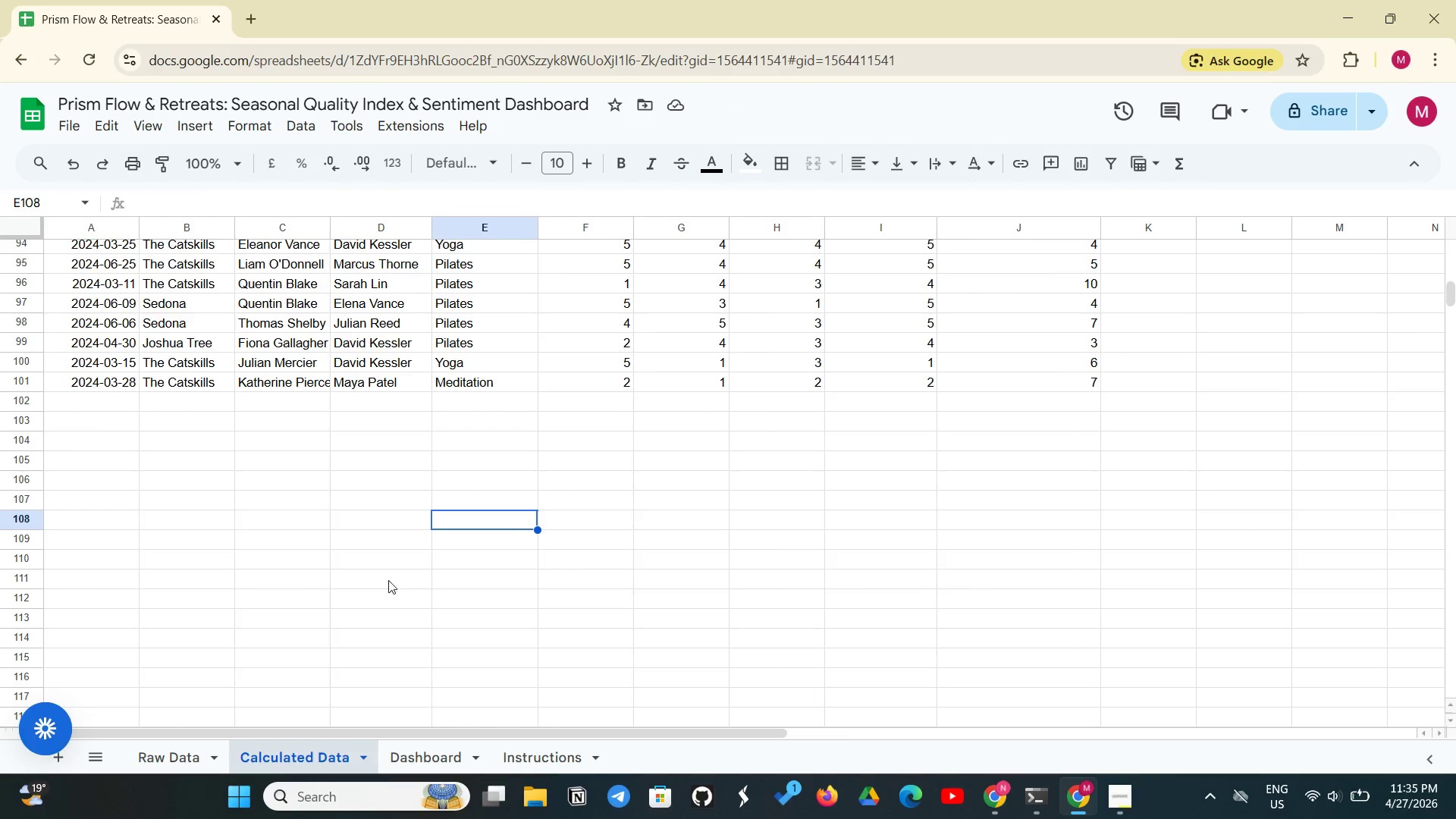 
wait(6.81)
 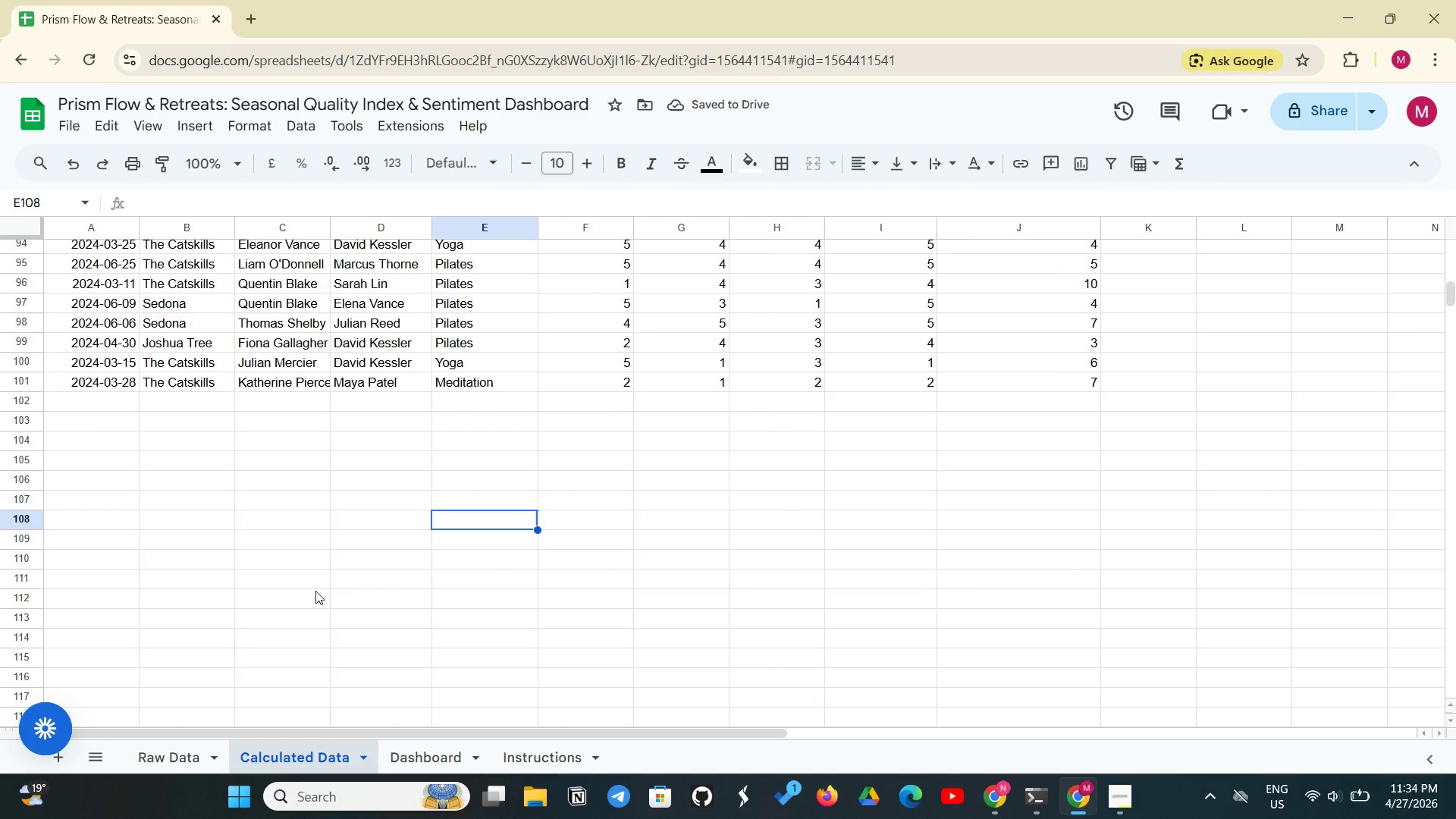 
scroll: coordinate [1204, 482], scroll_direction: up, amount: 26.0
 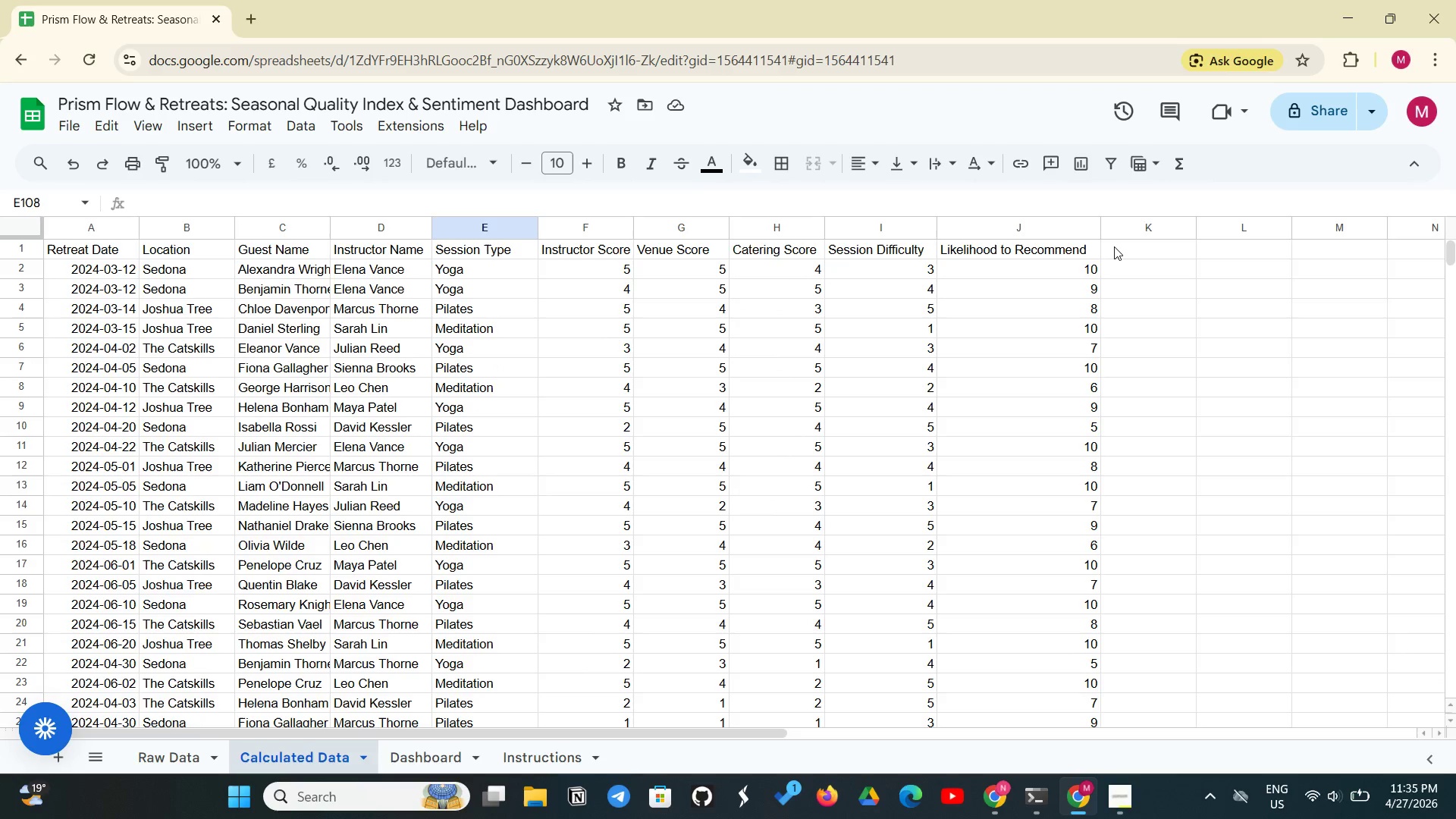 
left_click([1114, 246])
 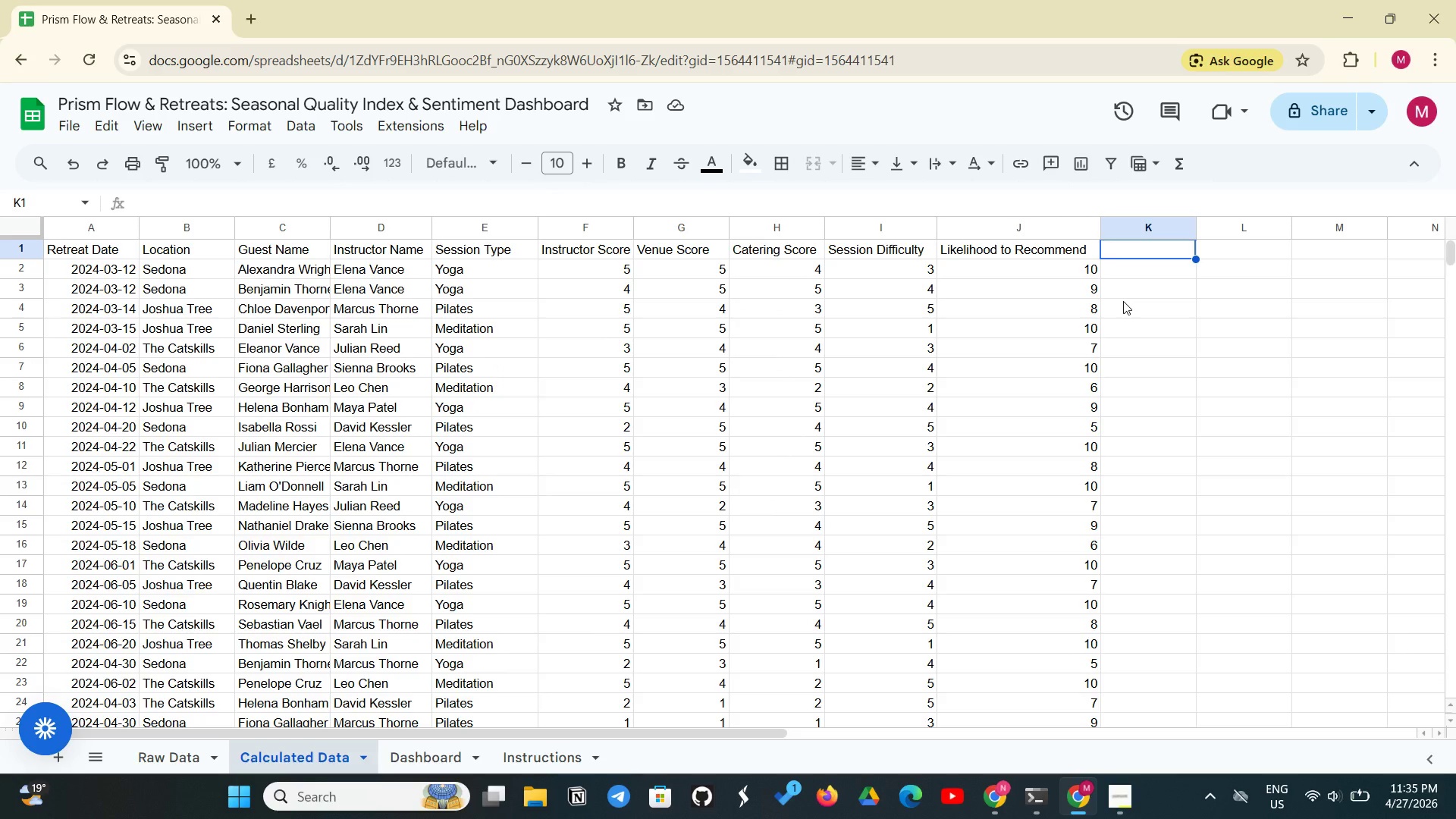 
type(RQI)
 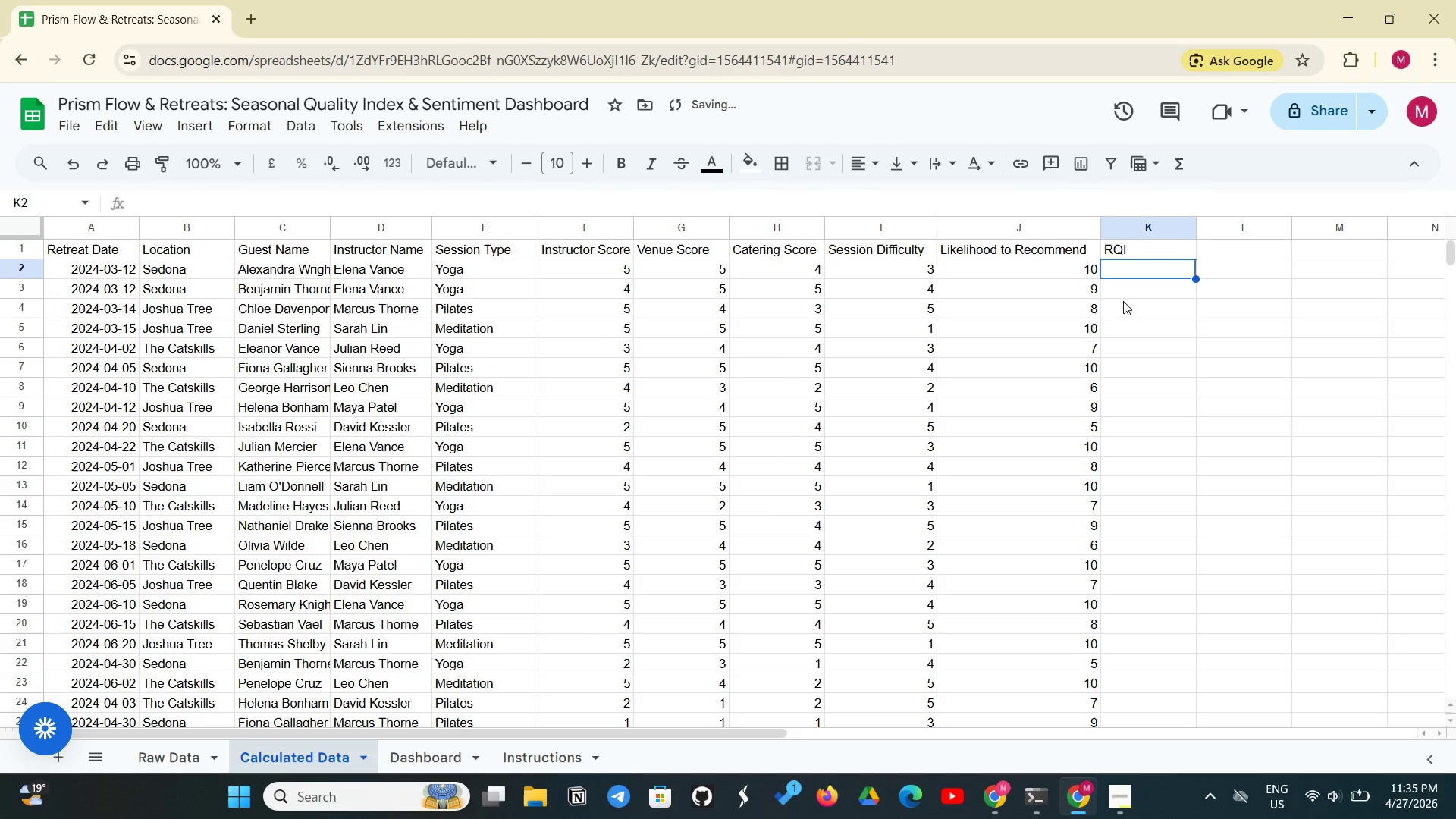 
 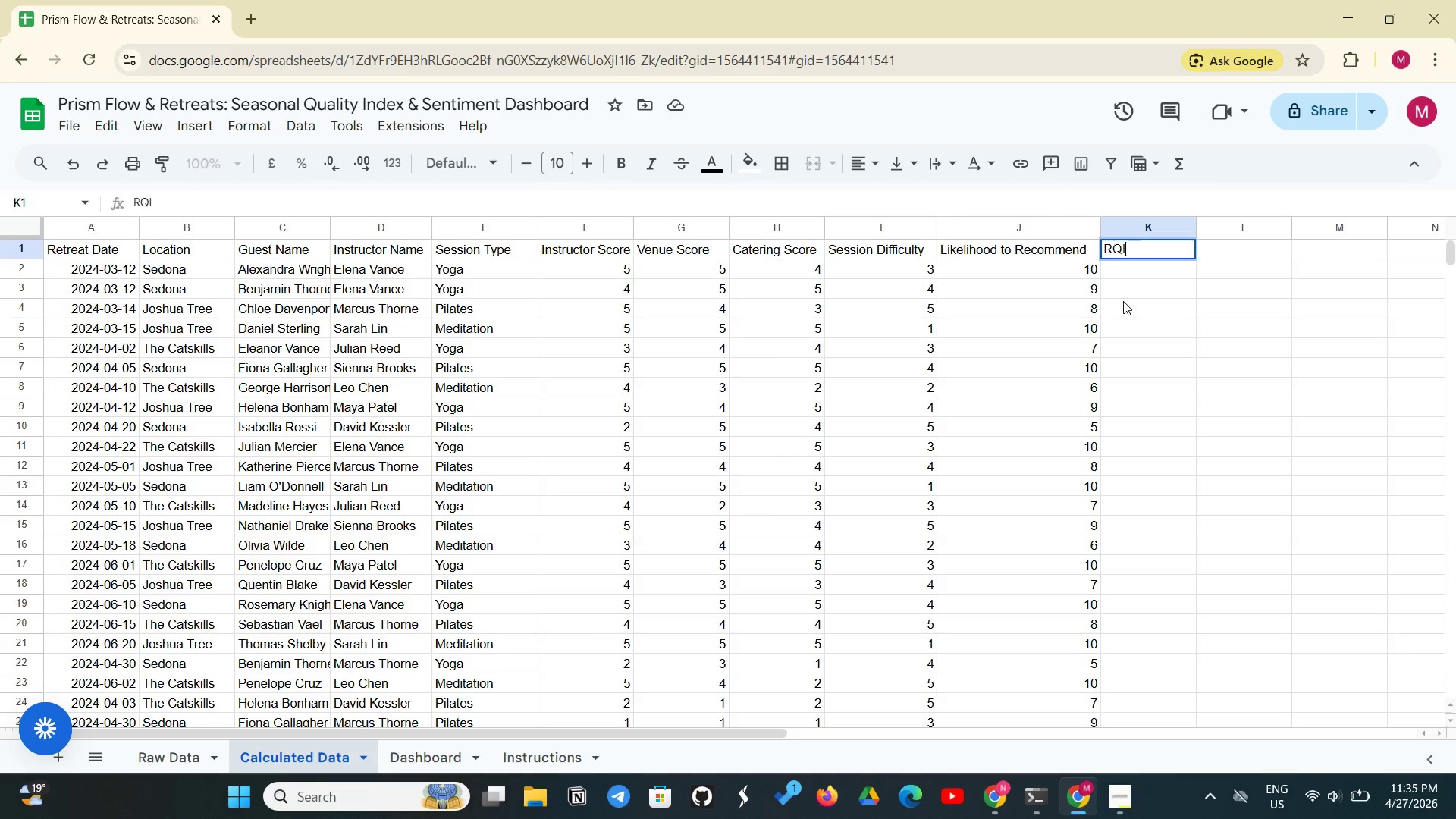 
key(Enter)
 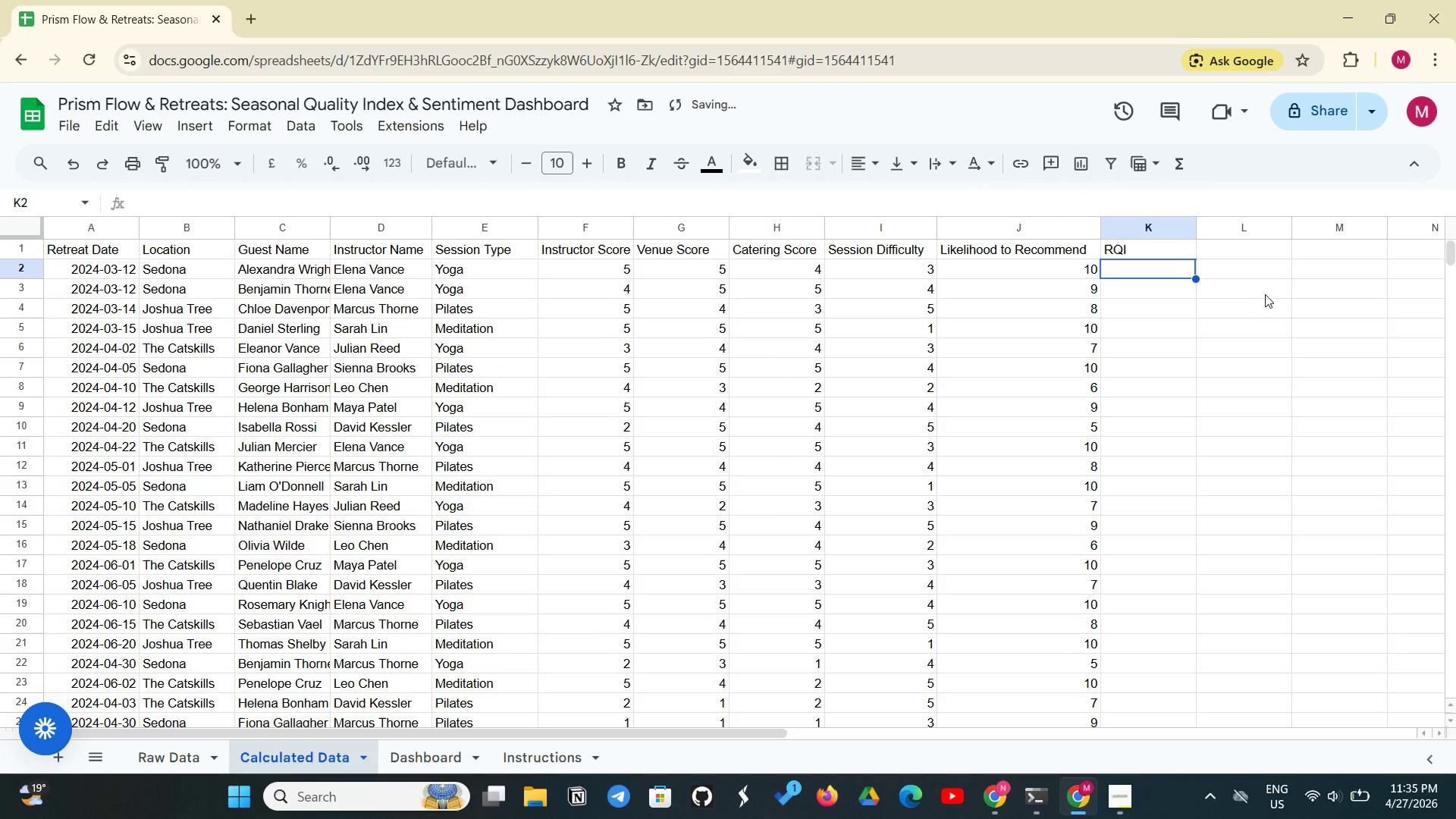 
left_click([1238, 249])
 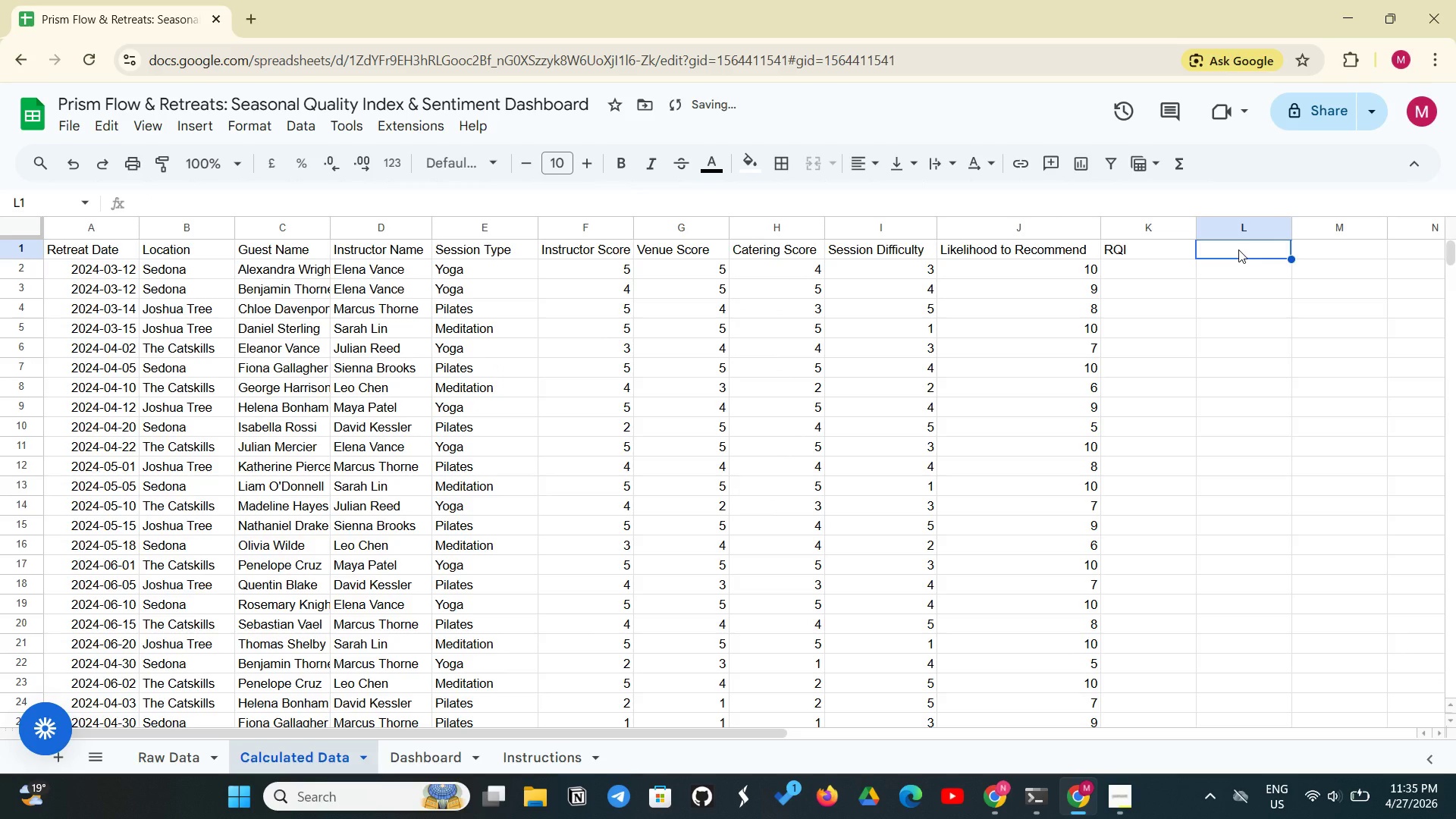 
type(NPS X)
key(Backspace)
type(Category)
 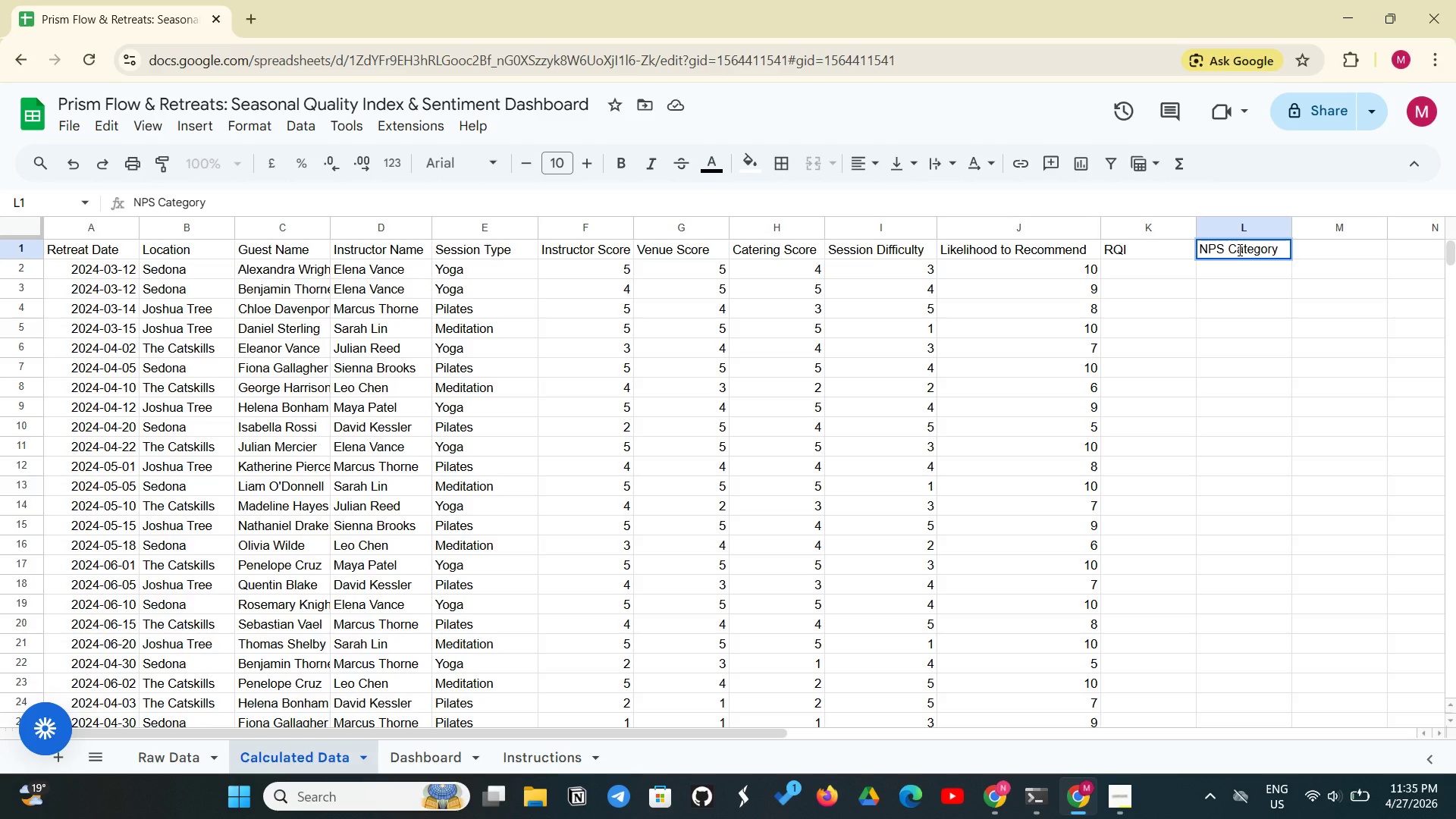 
key(Enter)
 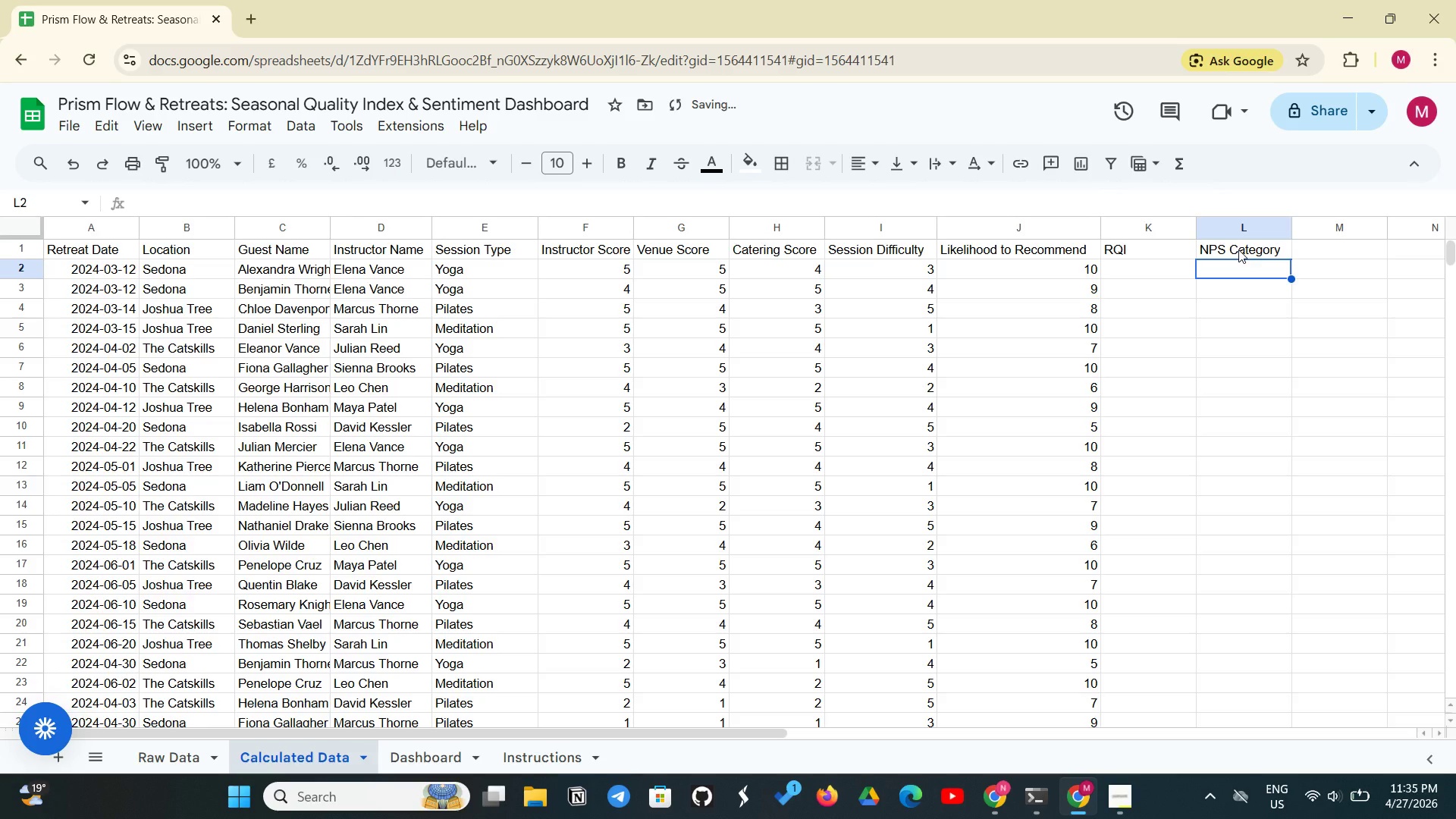 
scroll: coordinate [1238, 249], scroll_direction: up, amount: 2.0
 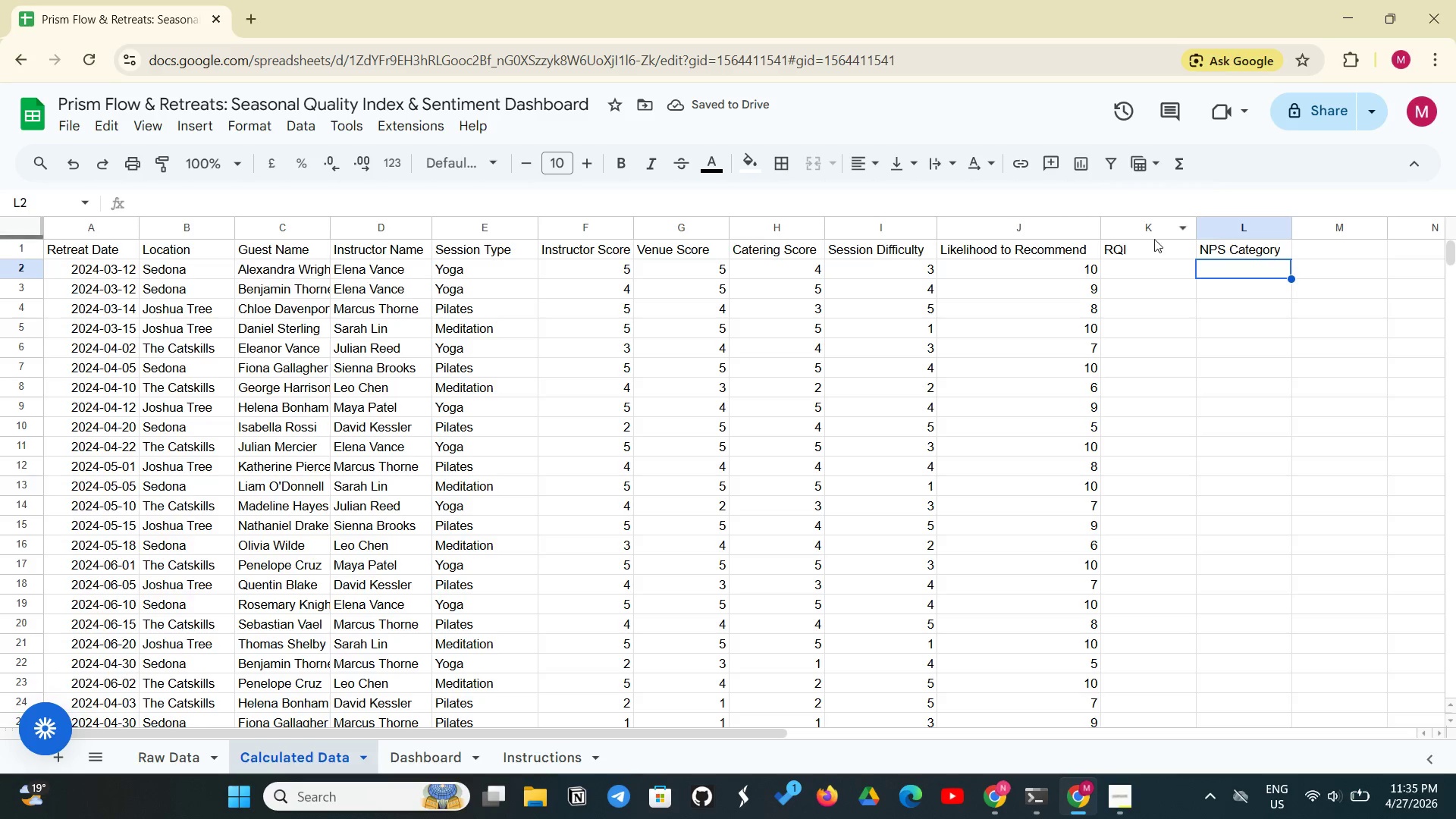 
left_click([1139, 275])
 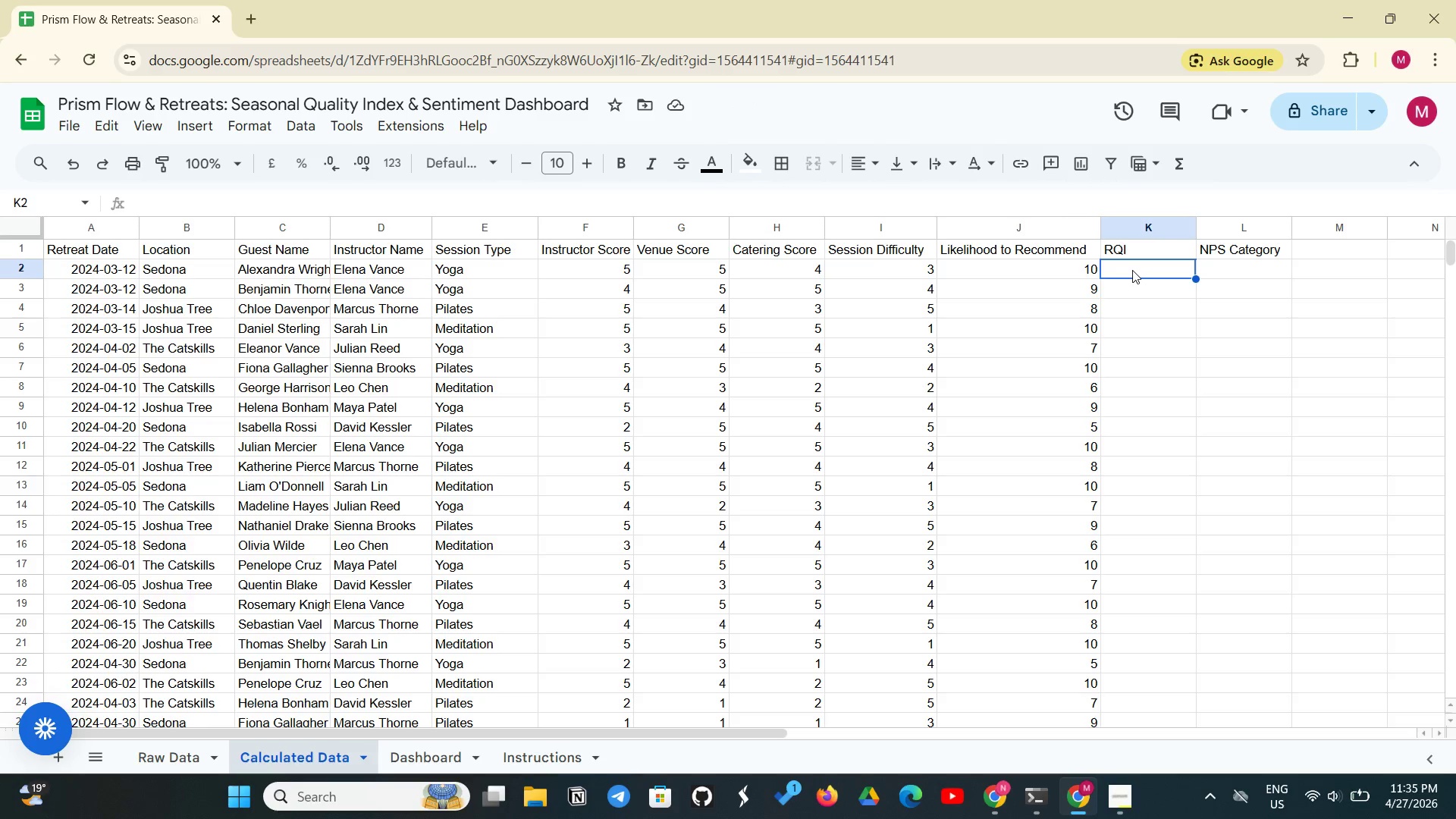 
type(=(F2*0.5)+(G2*0.2) +(H2*0.3))
 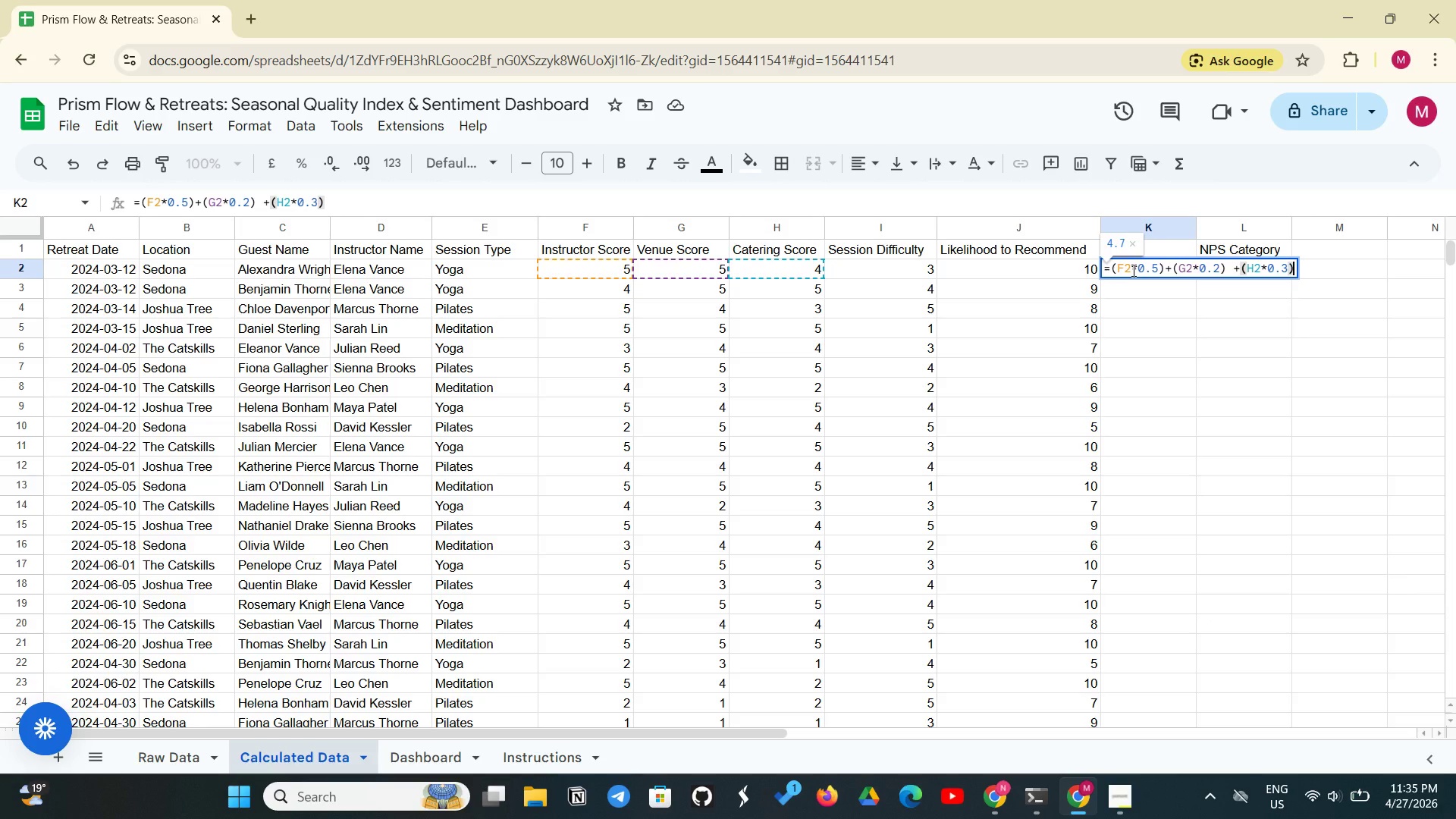 
key(Enter)
 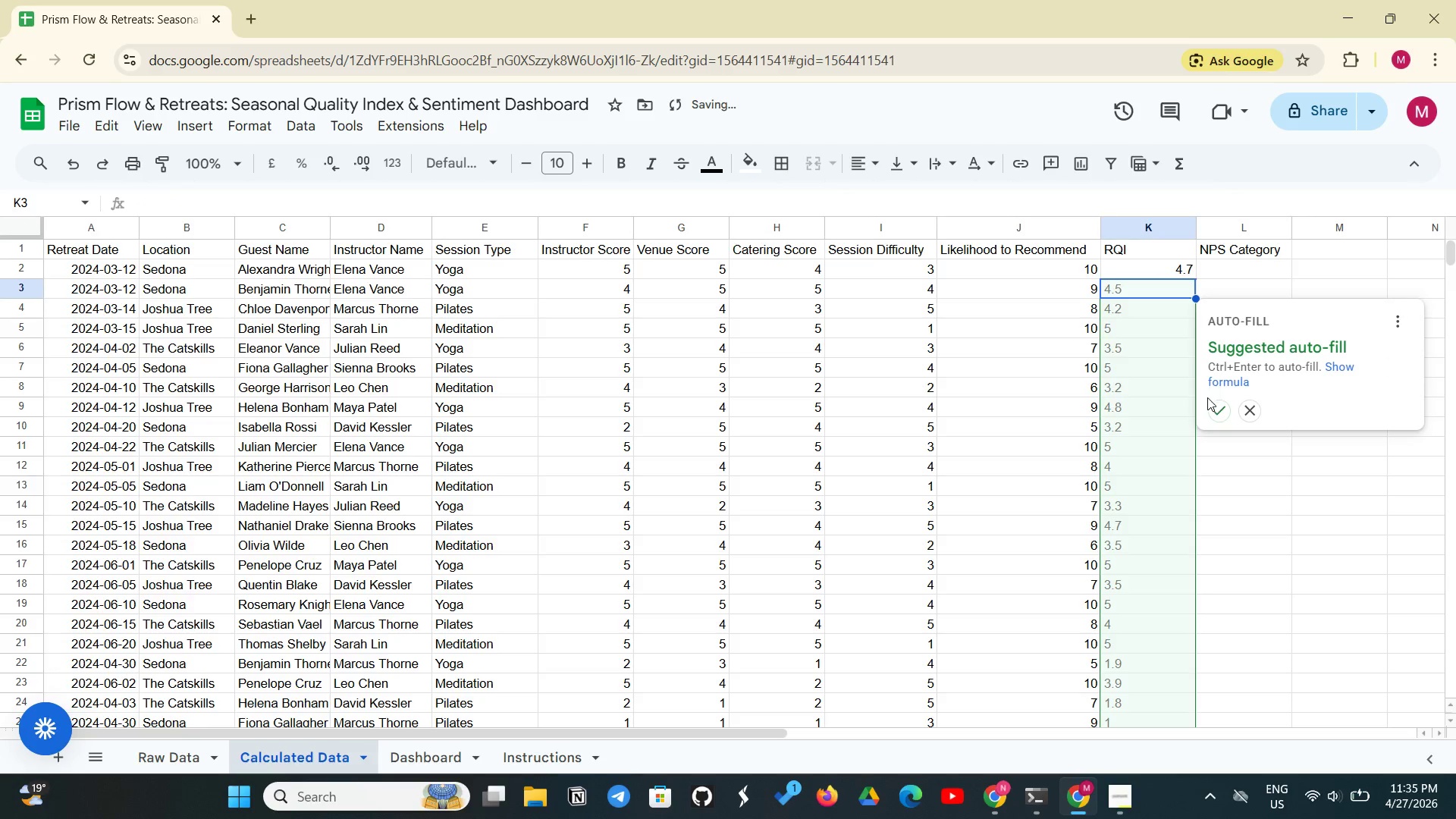 
left_click([1219, 419])
 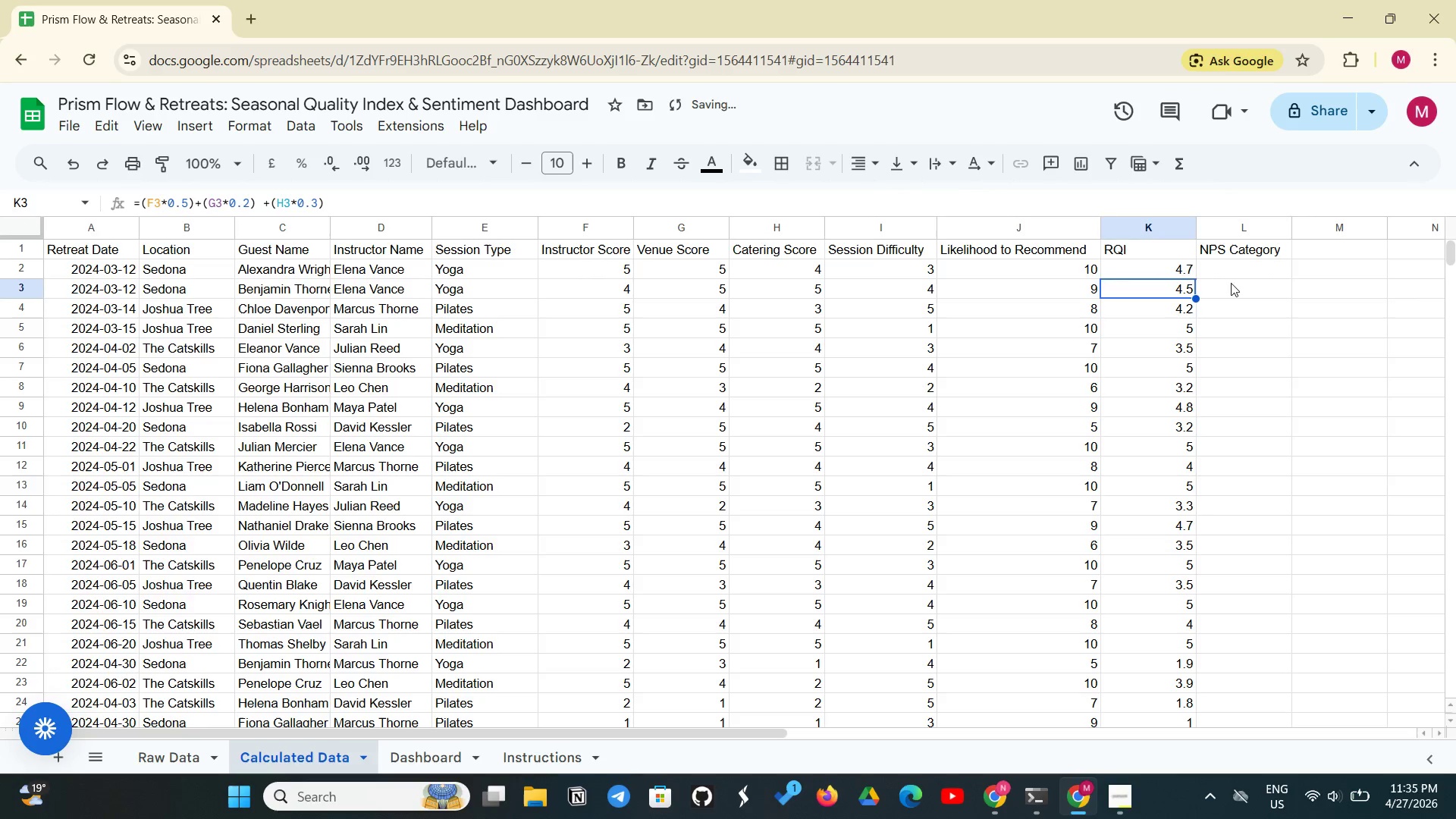 
left_click([1233, 277])
 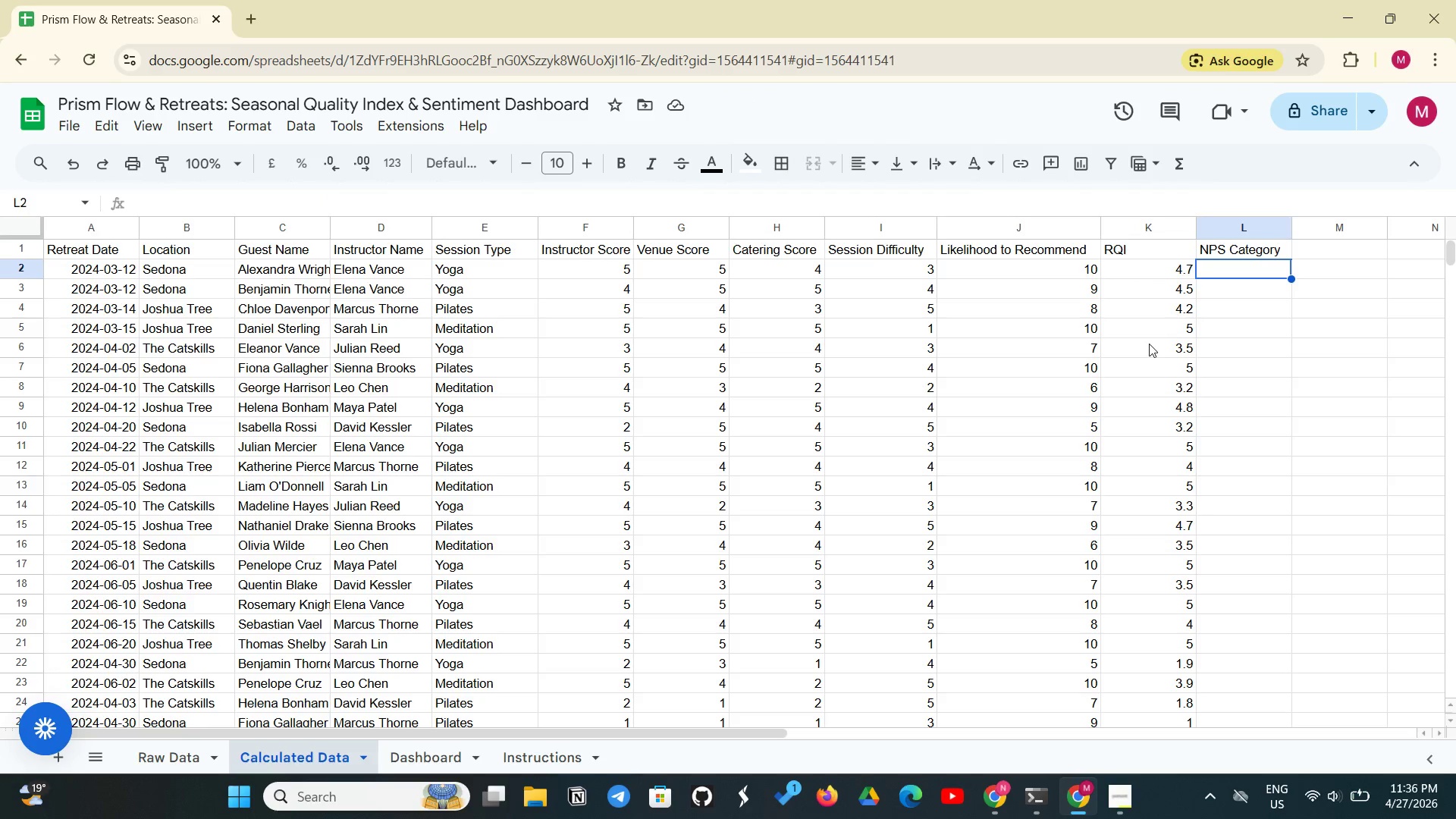 
wait(10.16)
 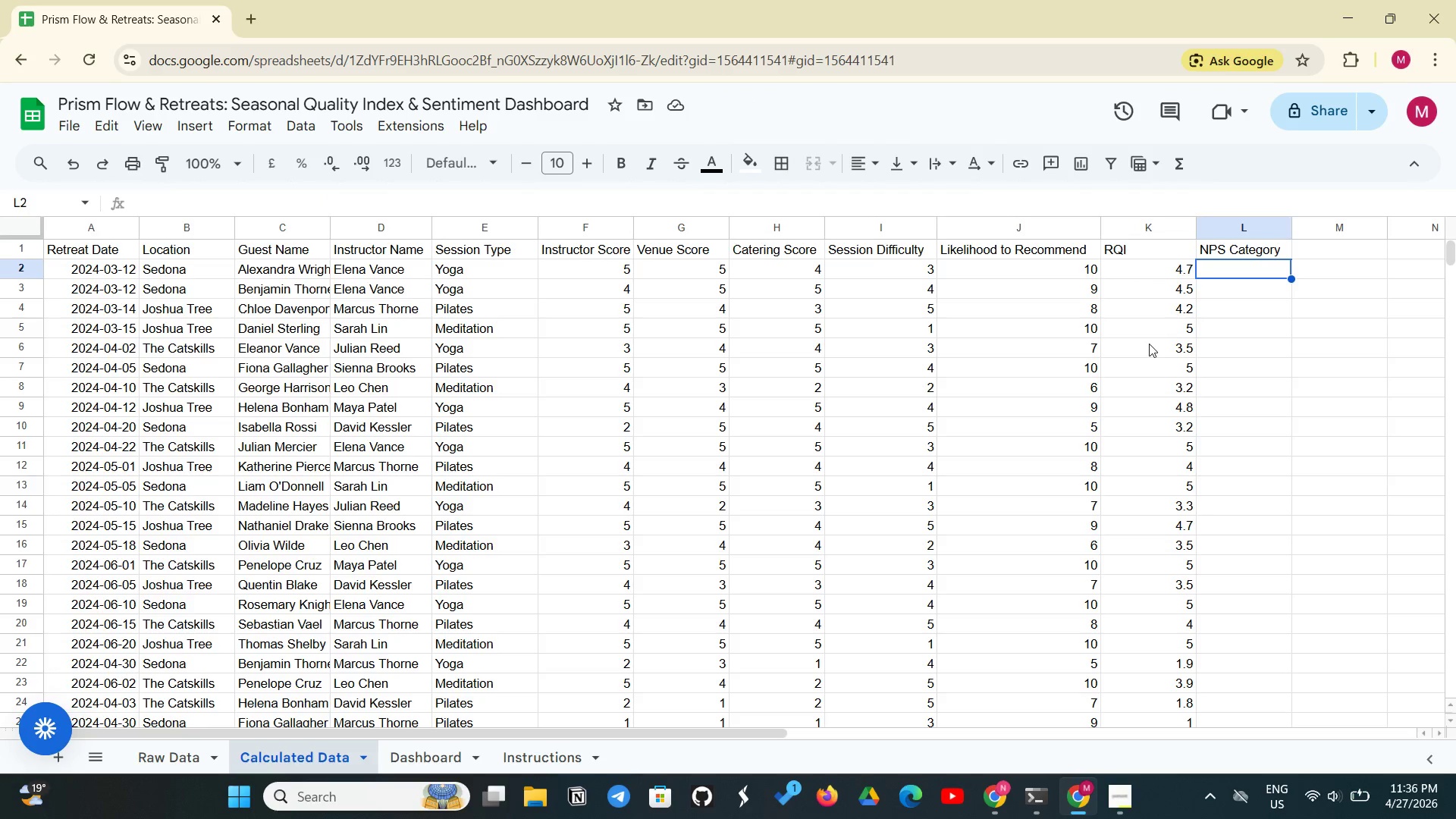 
left_click_drag(start_coordinate=[1147, 270], to_coordinate=[1181, 527])
 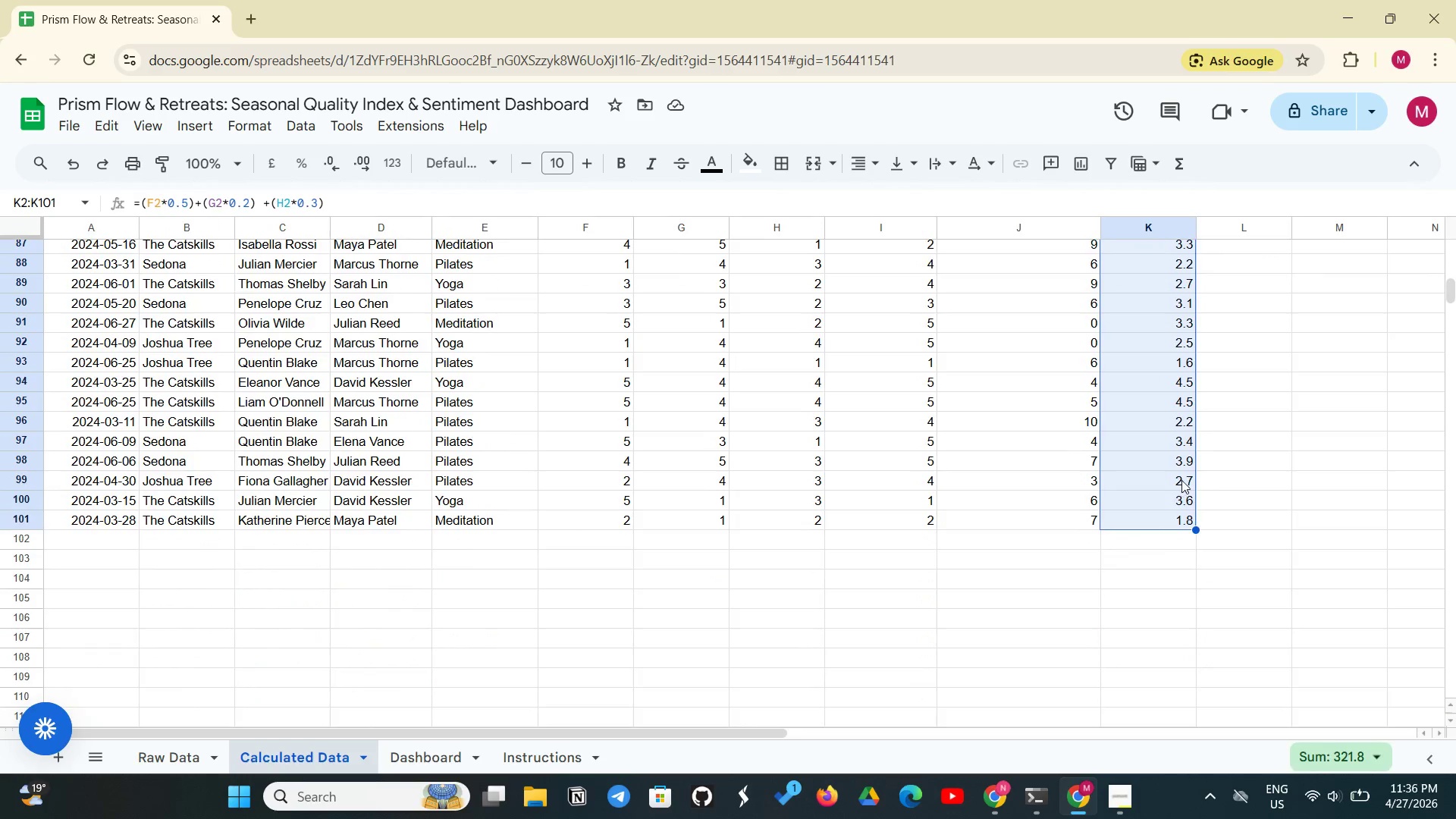 
scroll: coordinate [1182, 480], scroll_direction: up, amount: 8.0
 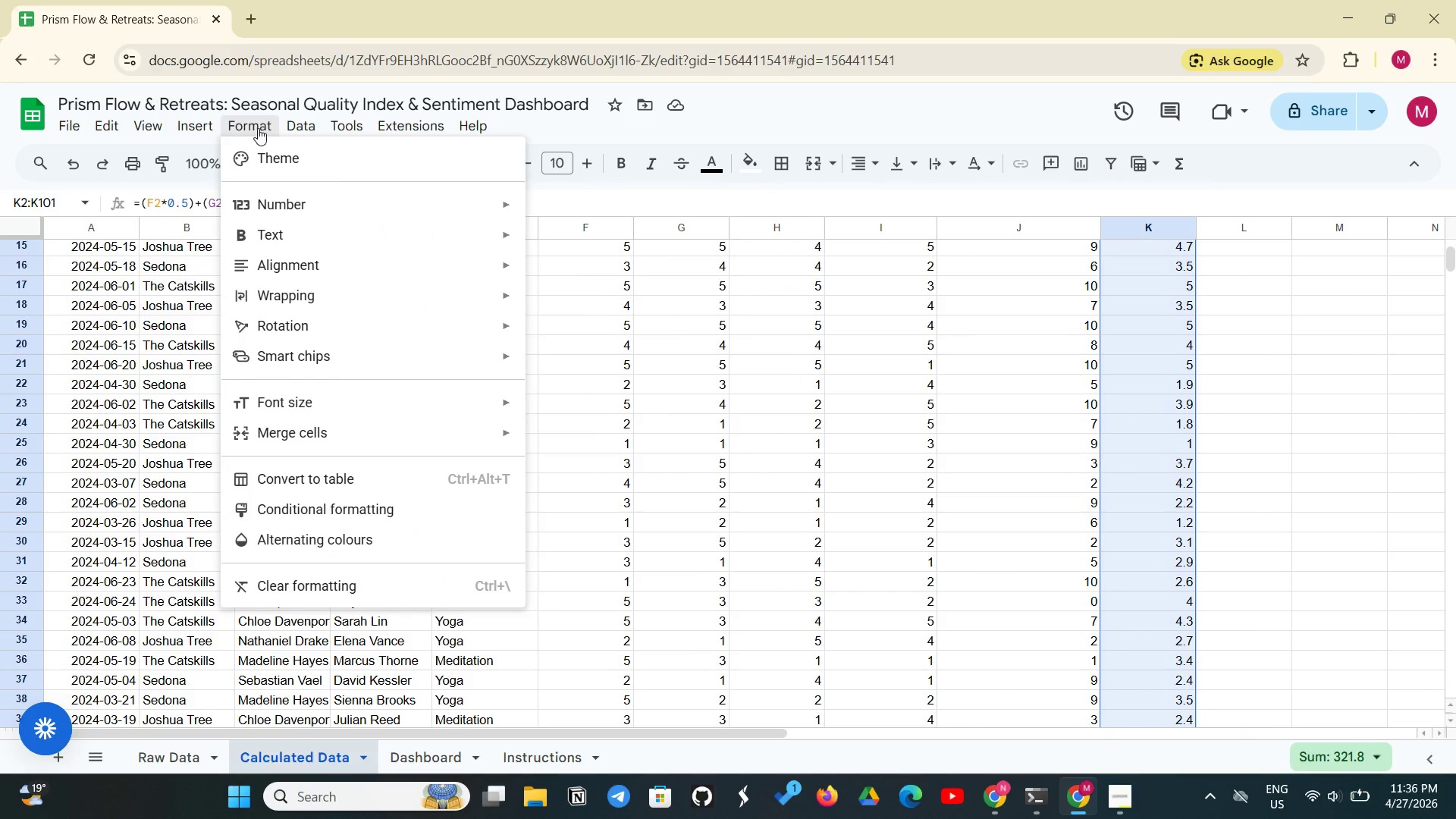 
left_click([266, 213])
 